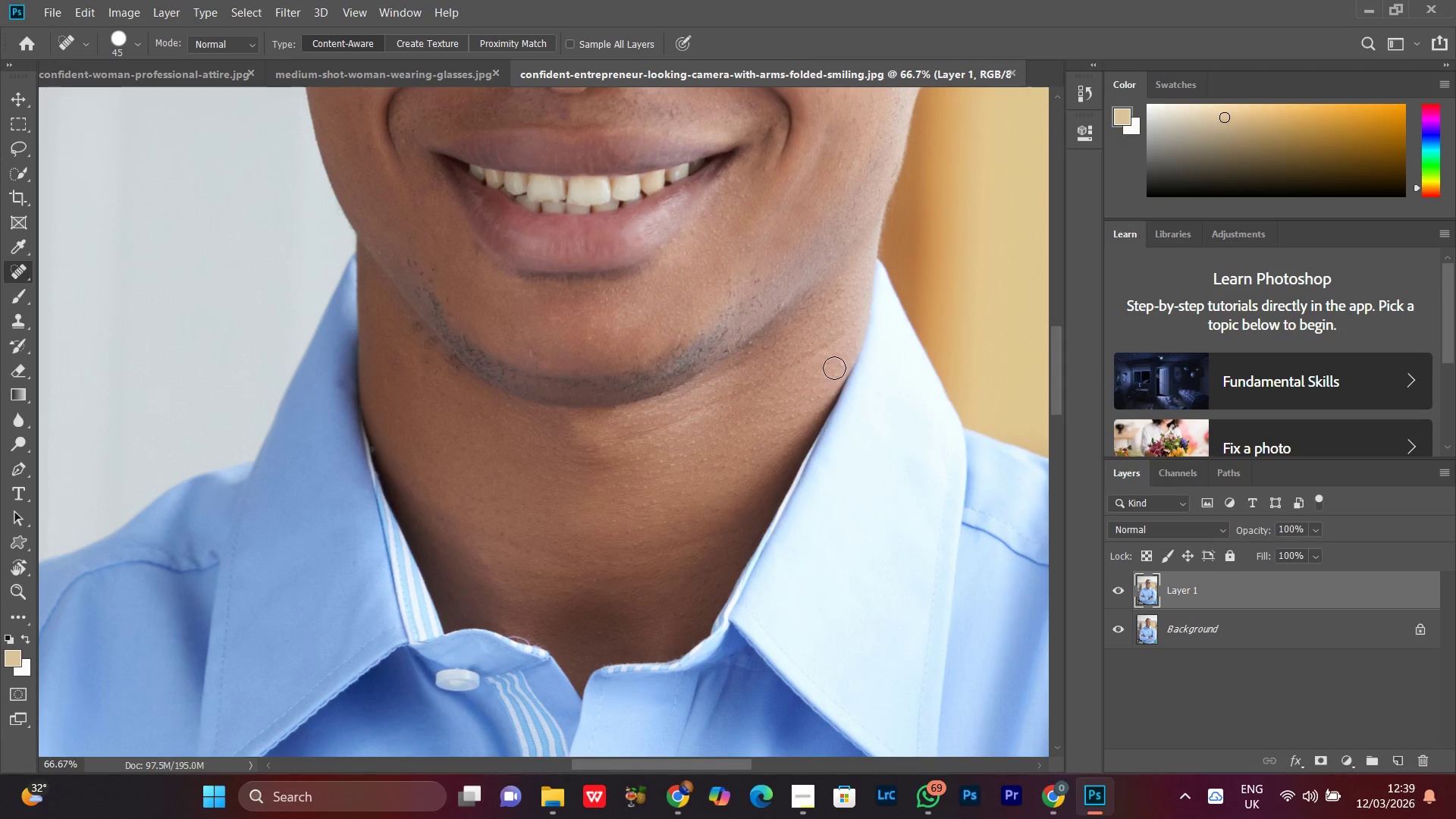 
left_click([836, 368])
 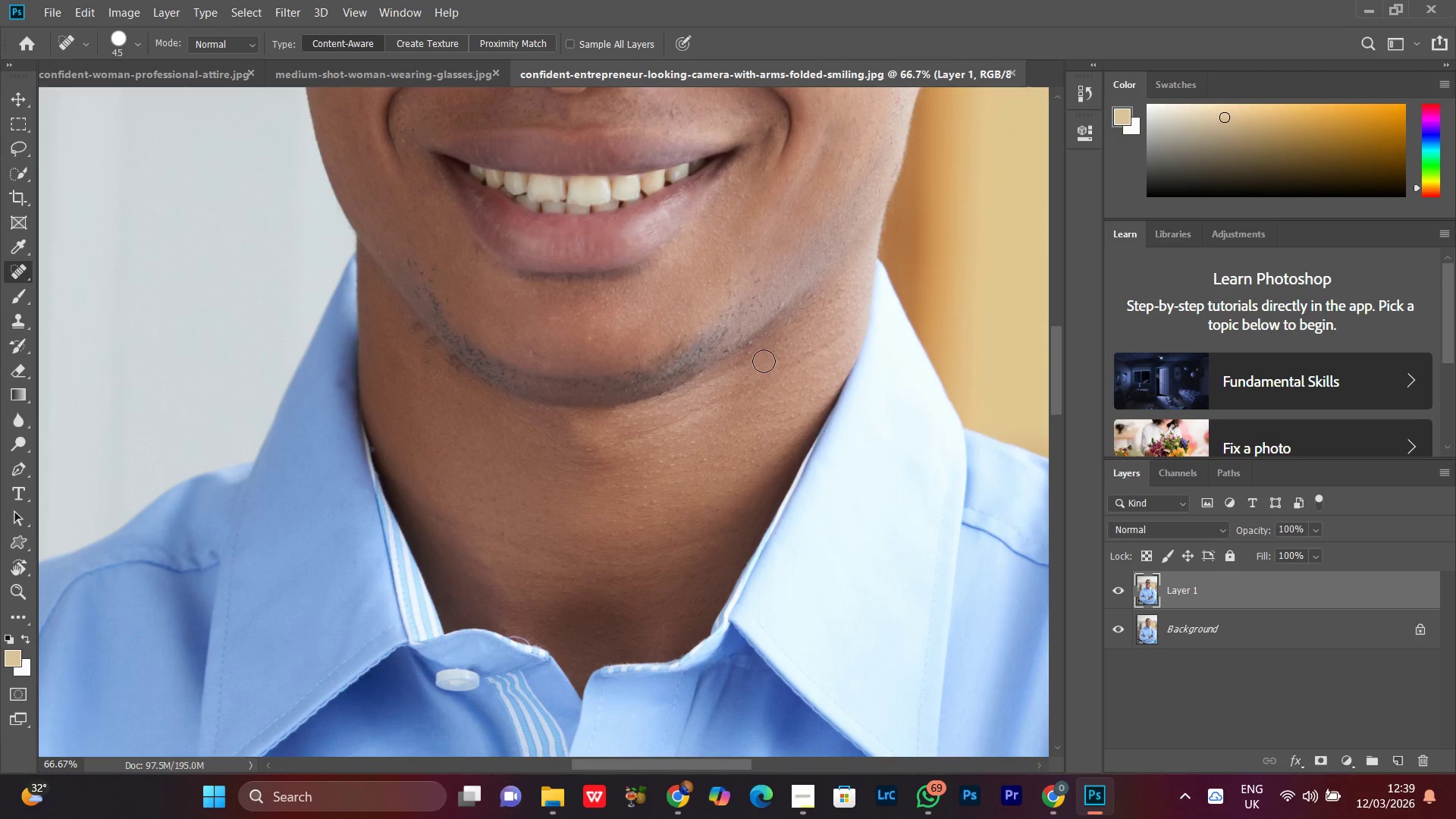 
double_click([767, 348])
 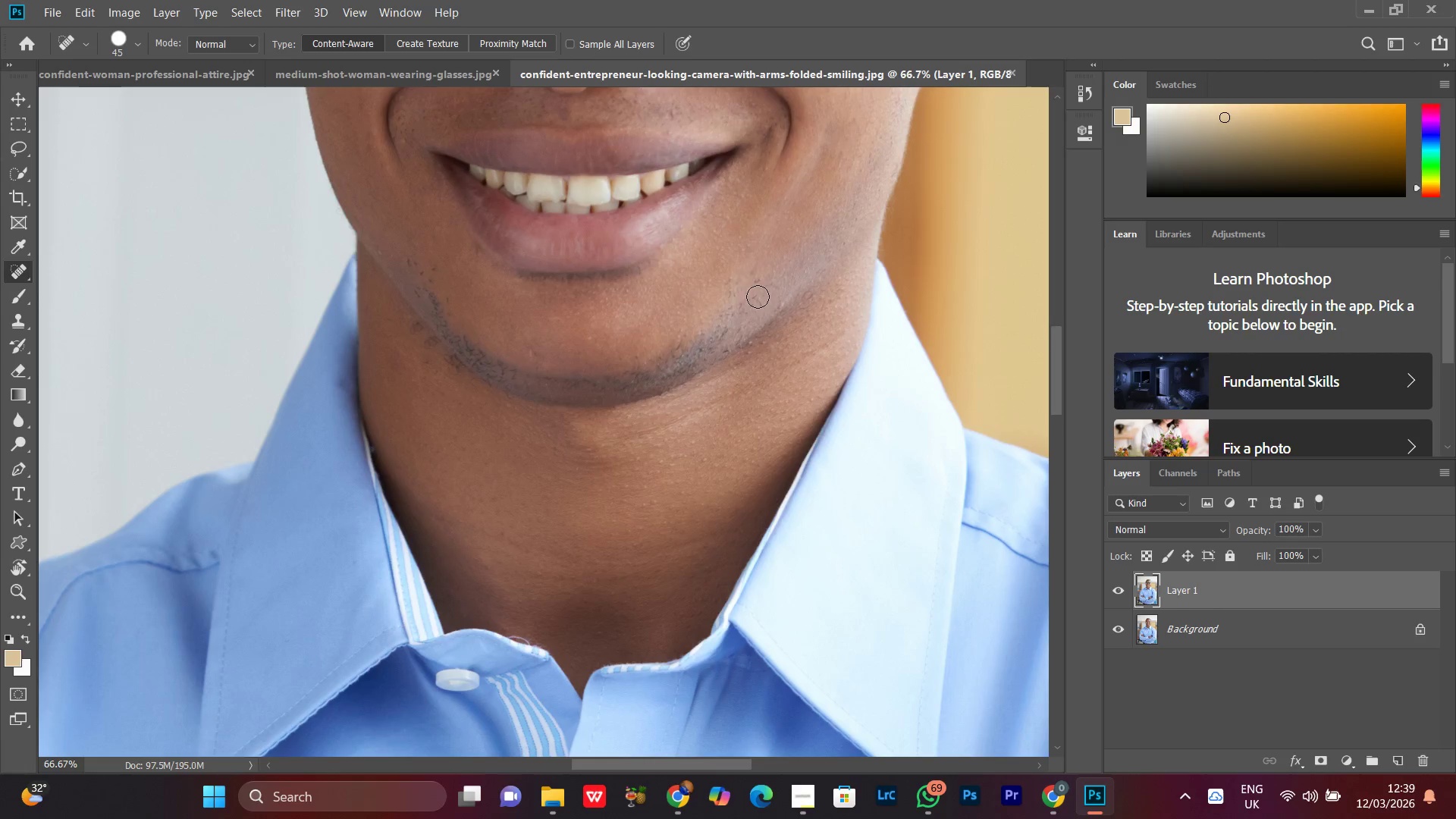 
left_click([757, 282])
 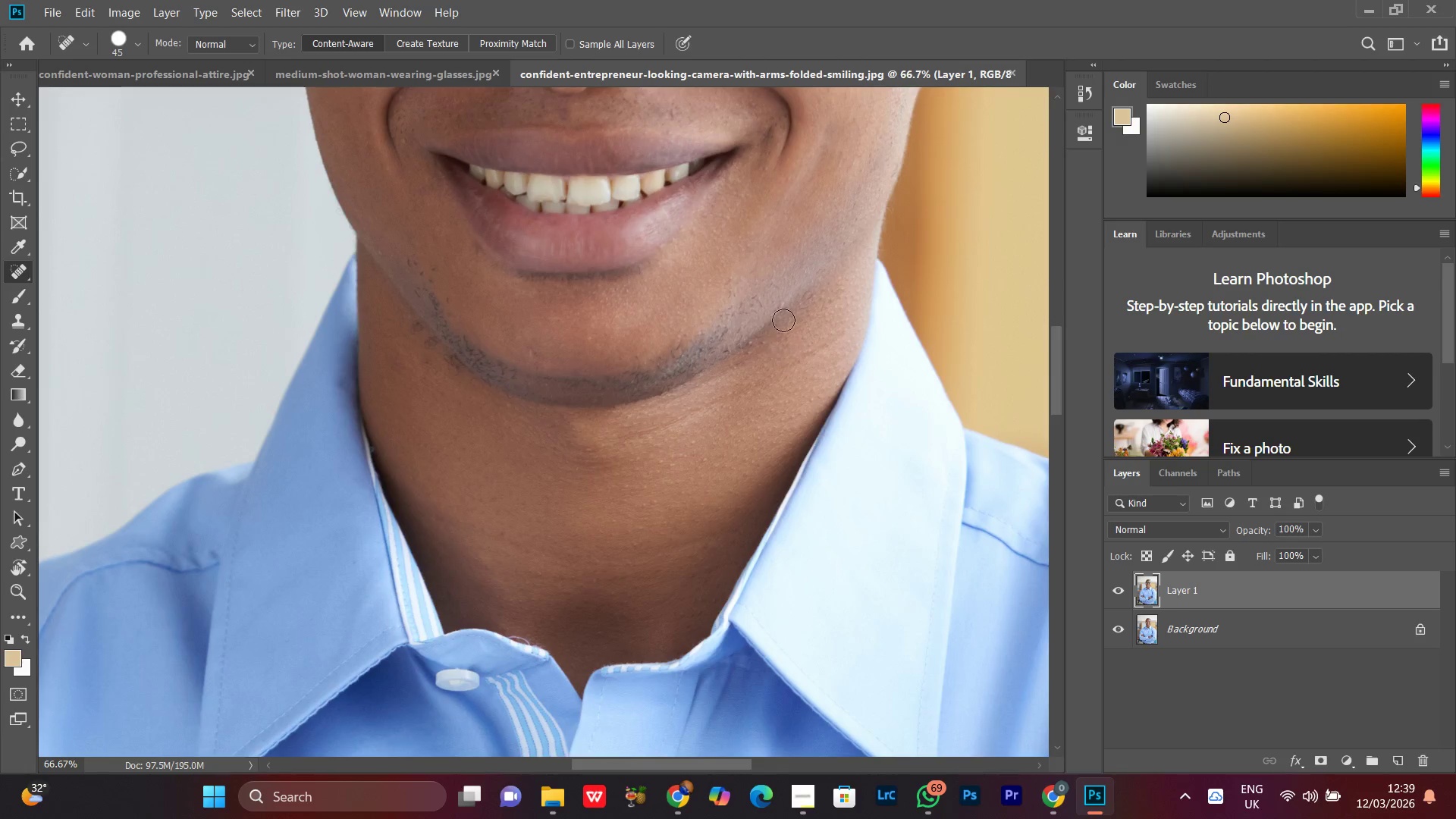 
left_click([781, 303])
 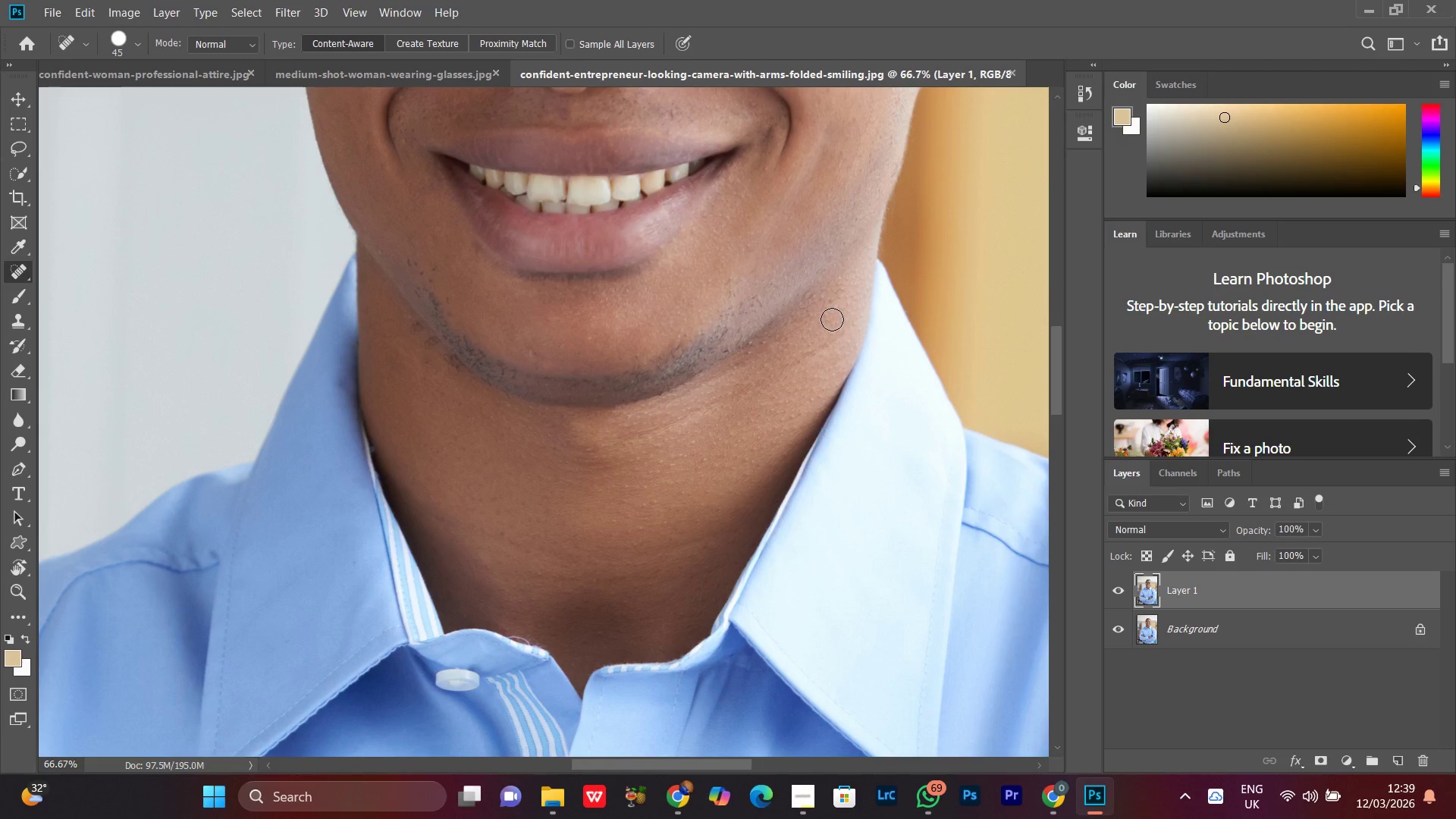 
key(Control+Minus)
 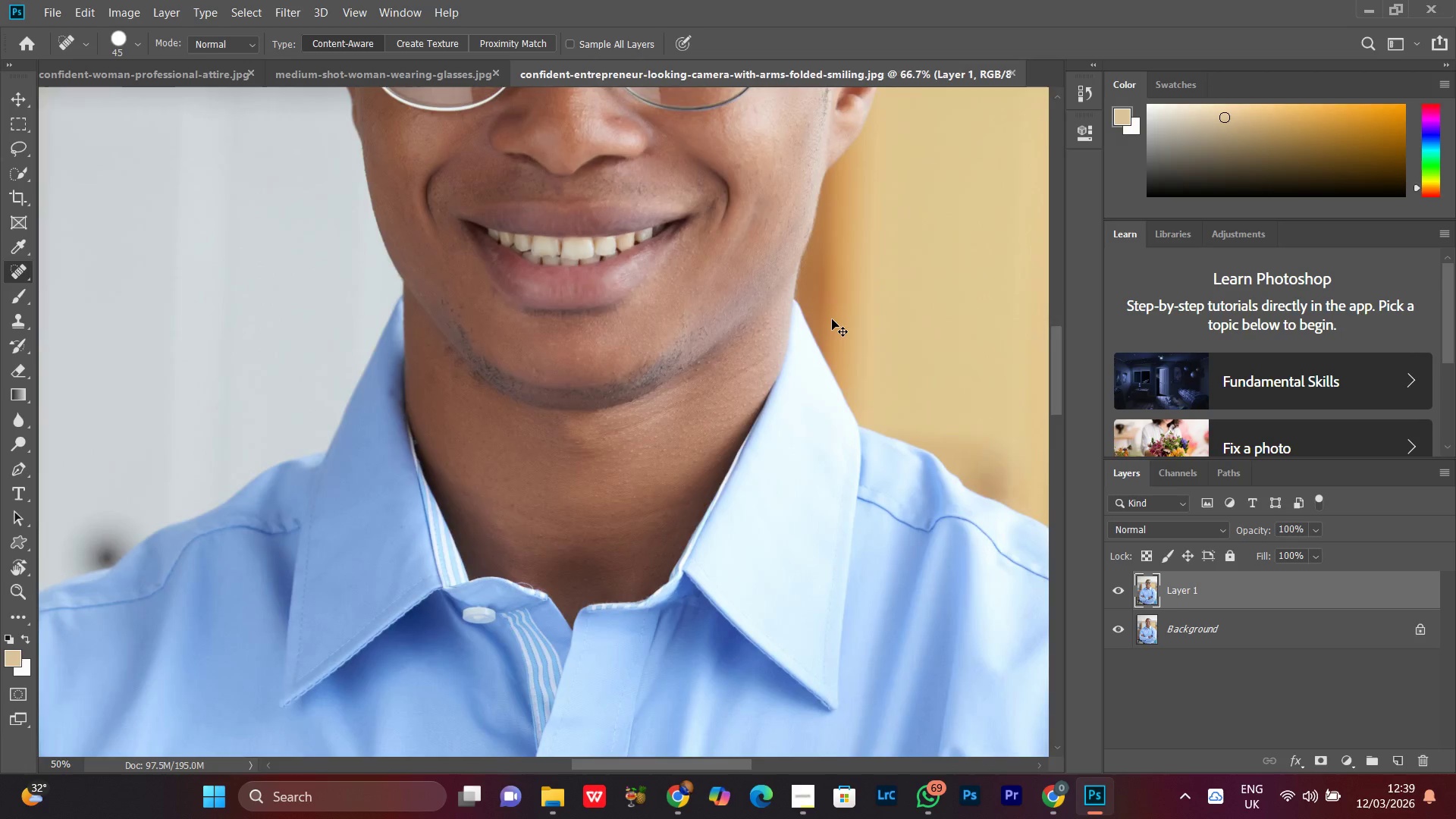 
key(Control+Minus)
 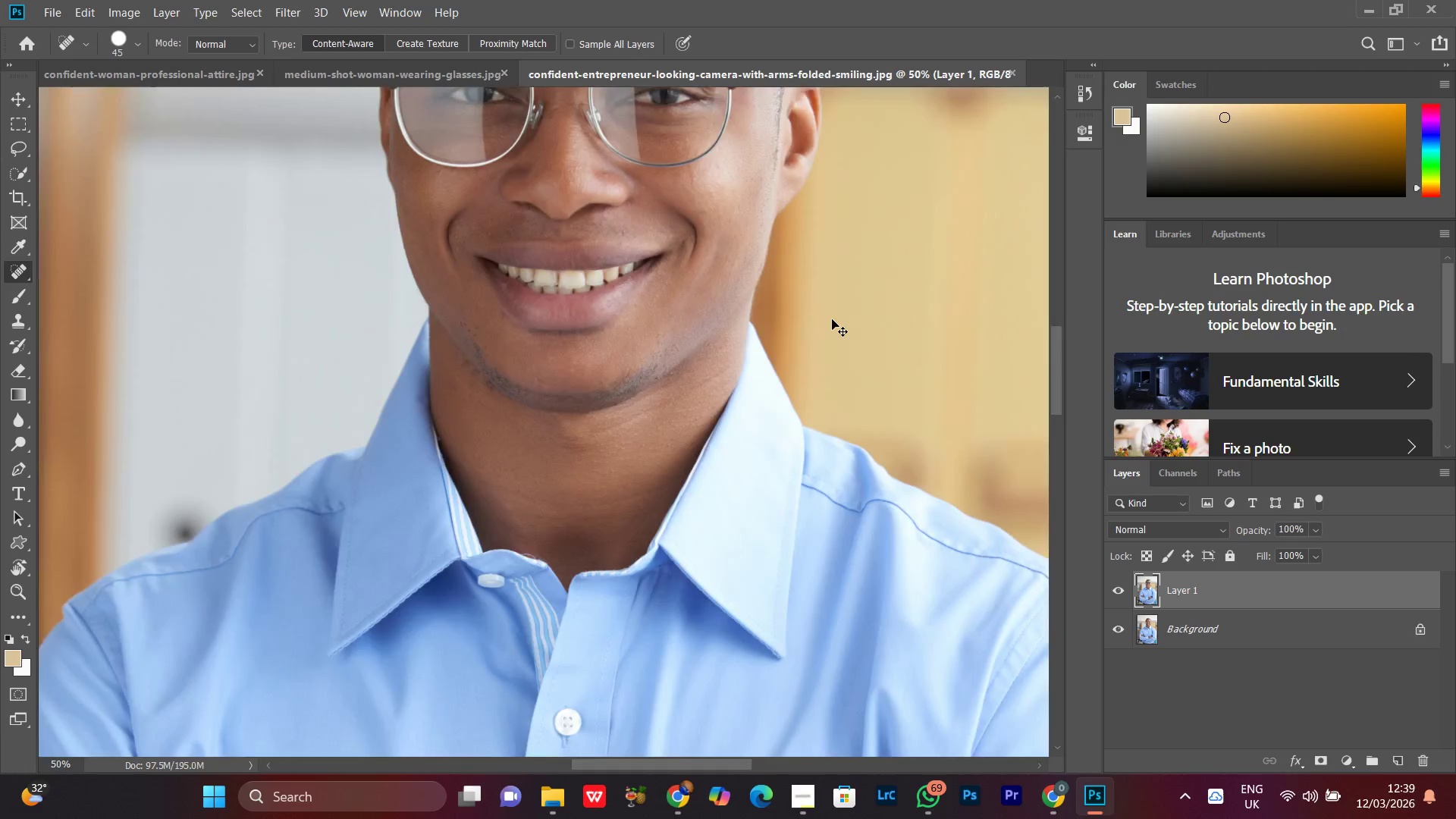 
key(Control+Minus)
 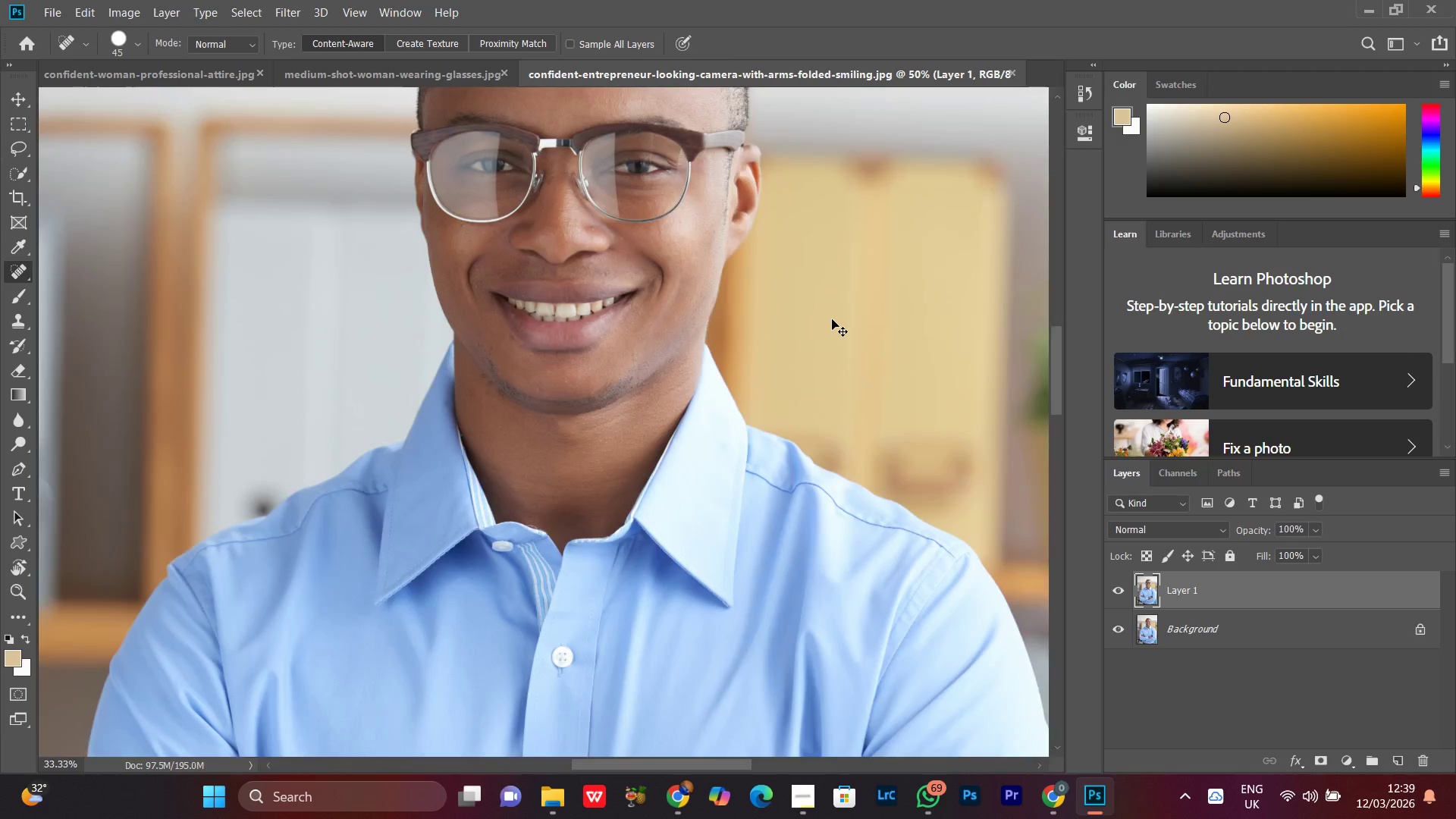 
key(Control+Minus)
 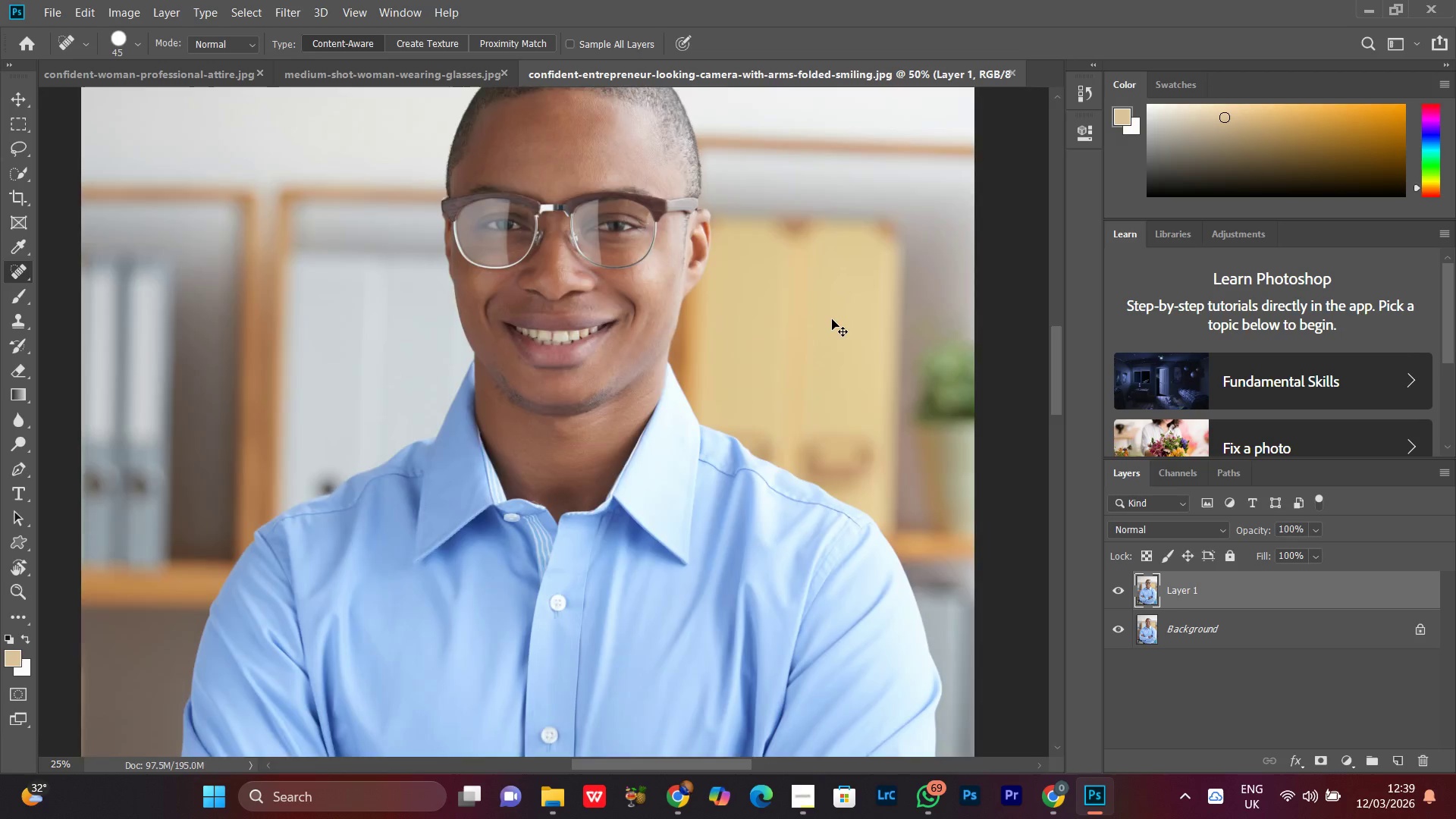 
key(Control+Minus)
 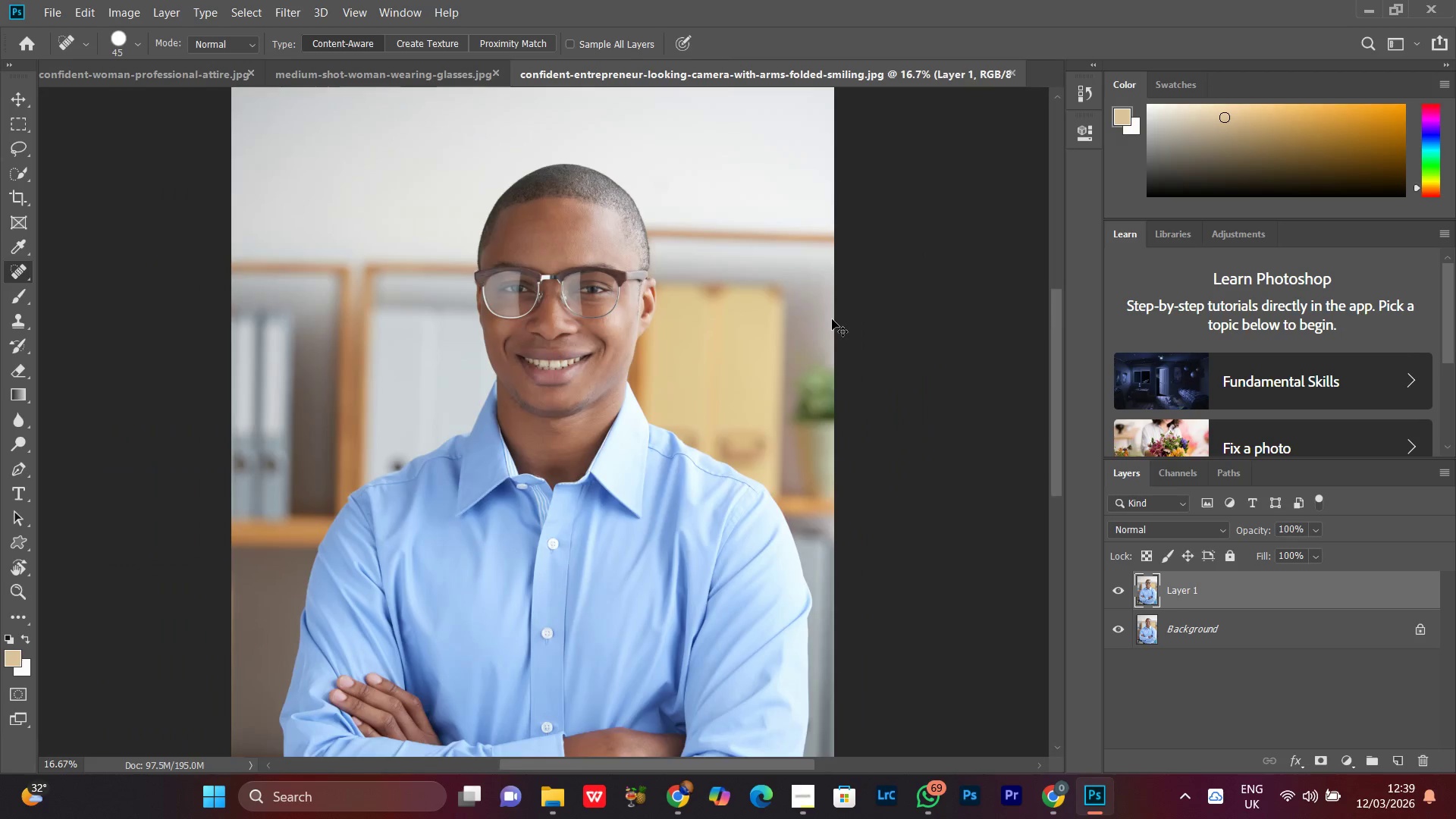 
key(Control+Minus)
 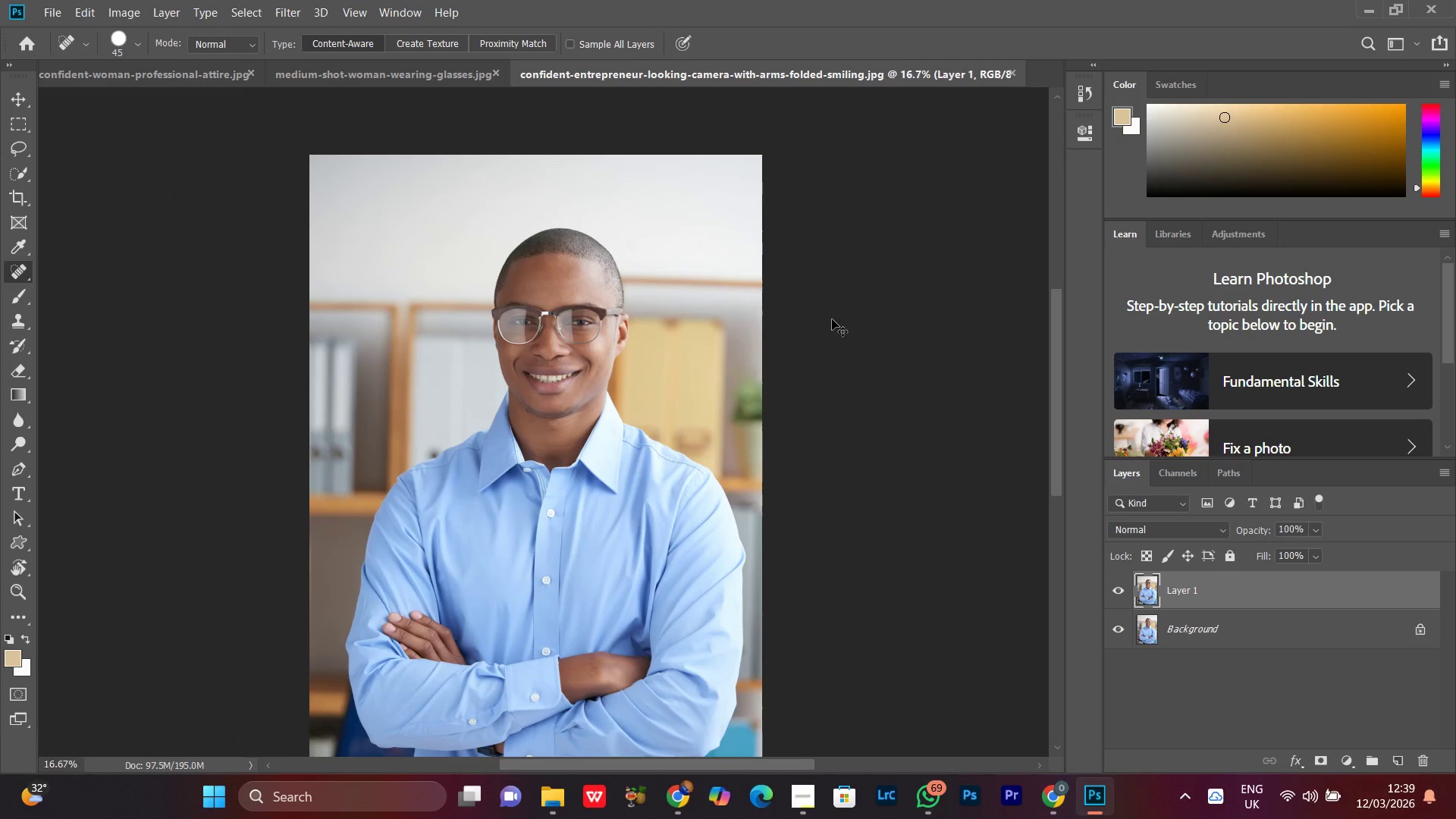 
key(Control+Minus)
 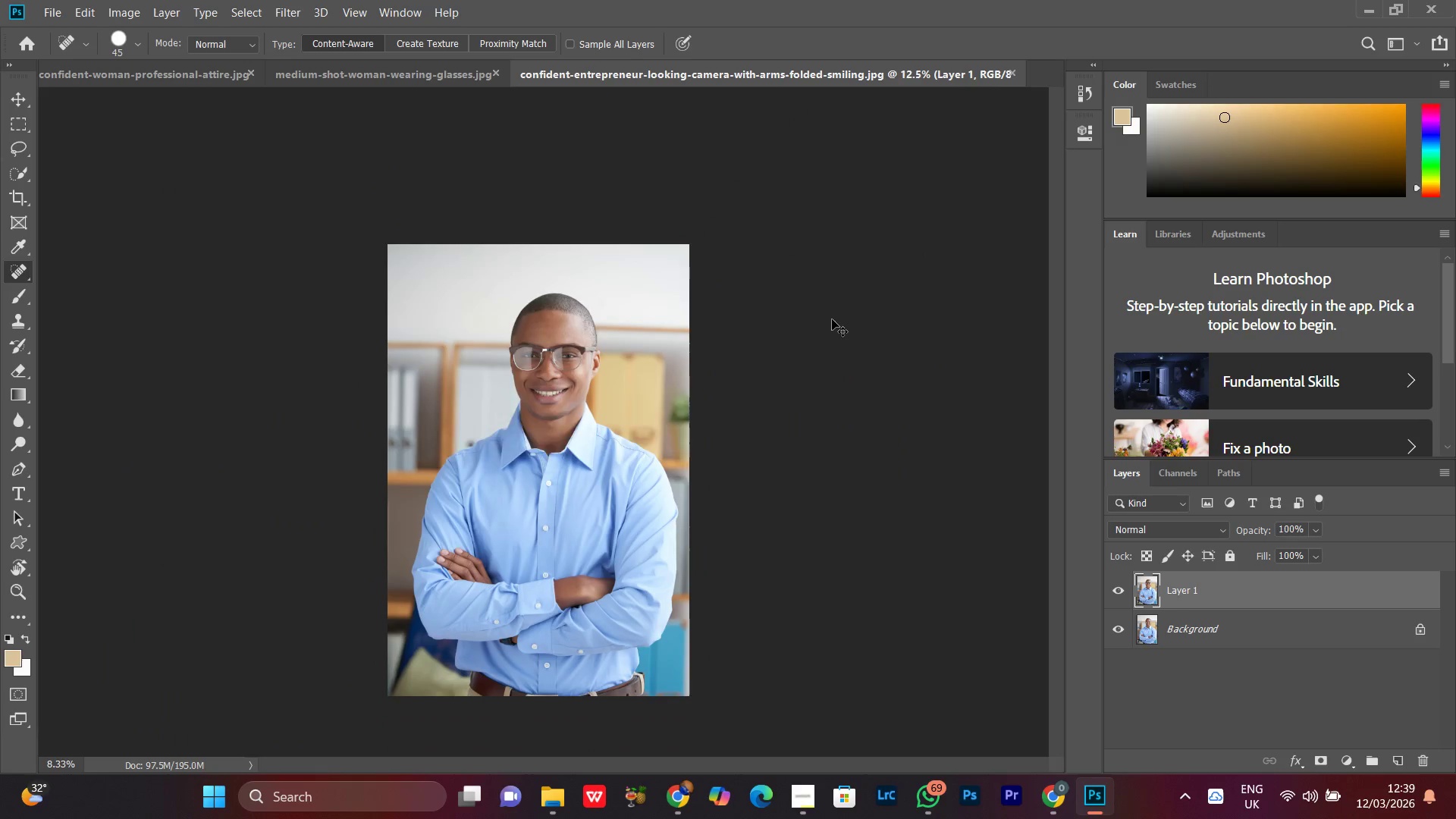 
key(Control+Minus)
 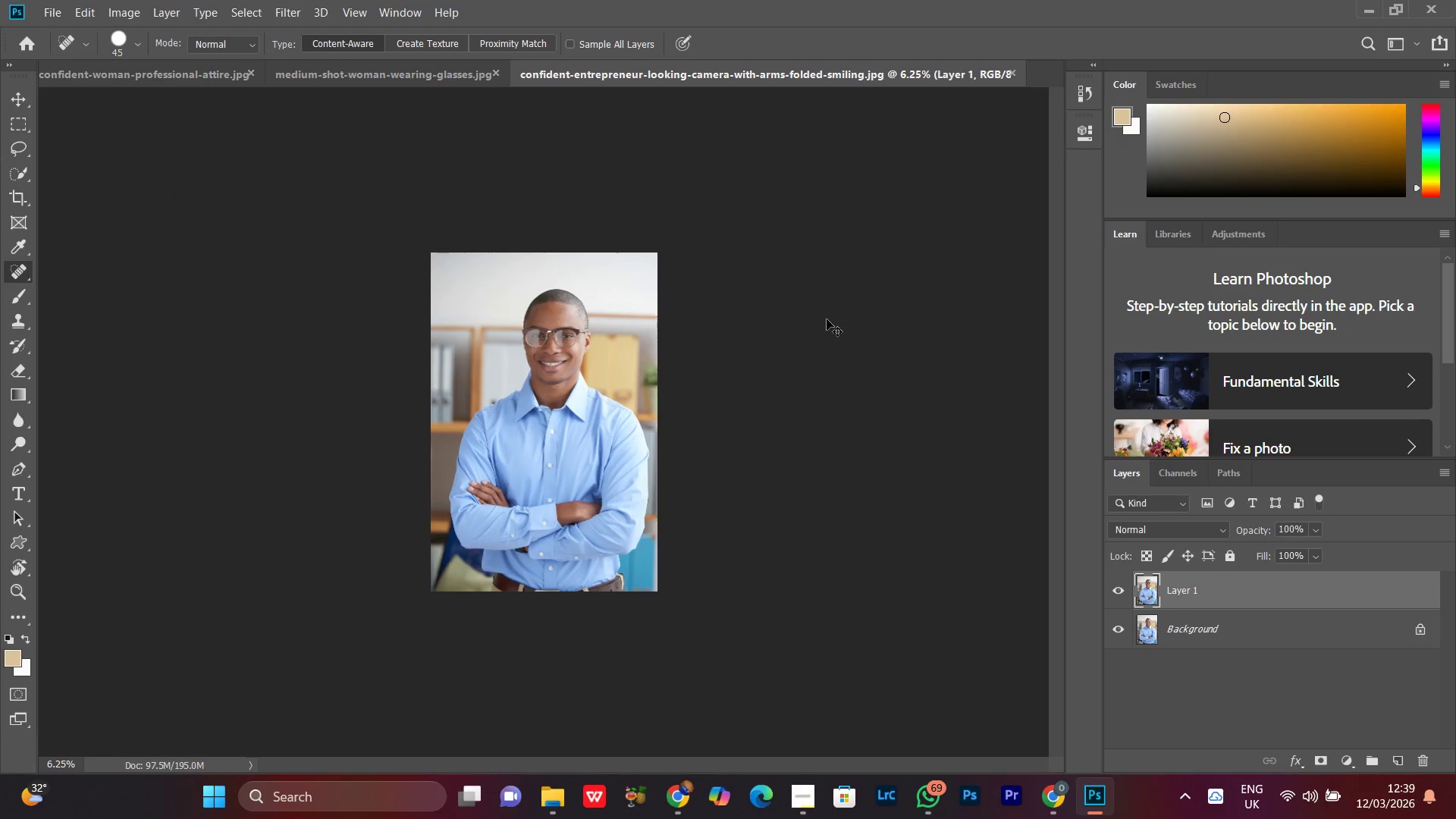 
key(Control+Equal)
 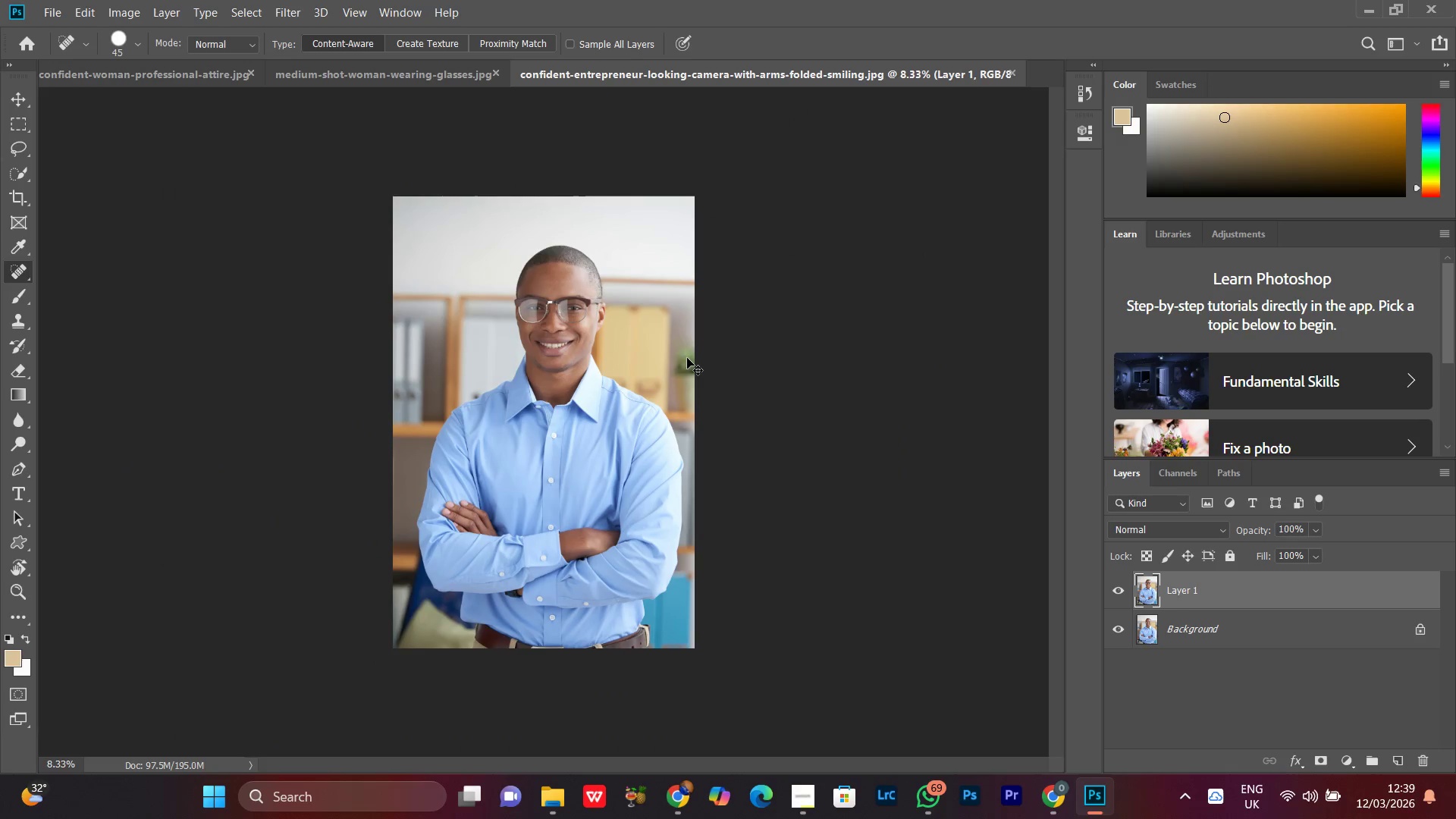 
key(Control+Equal)
 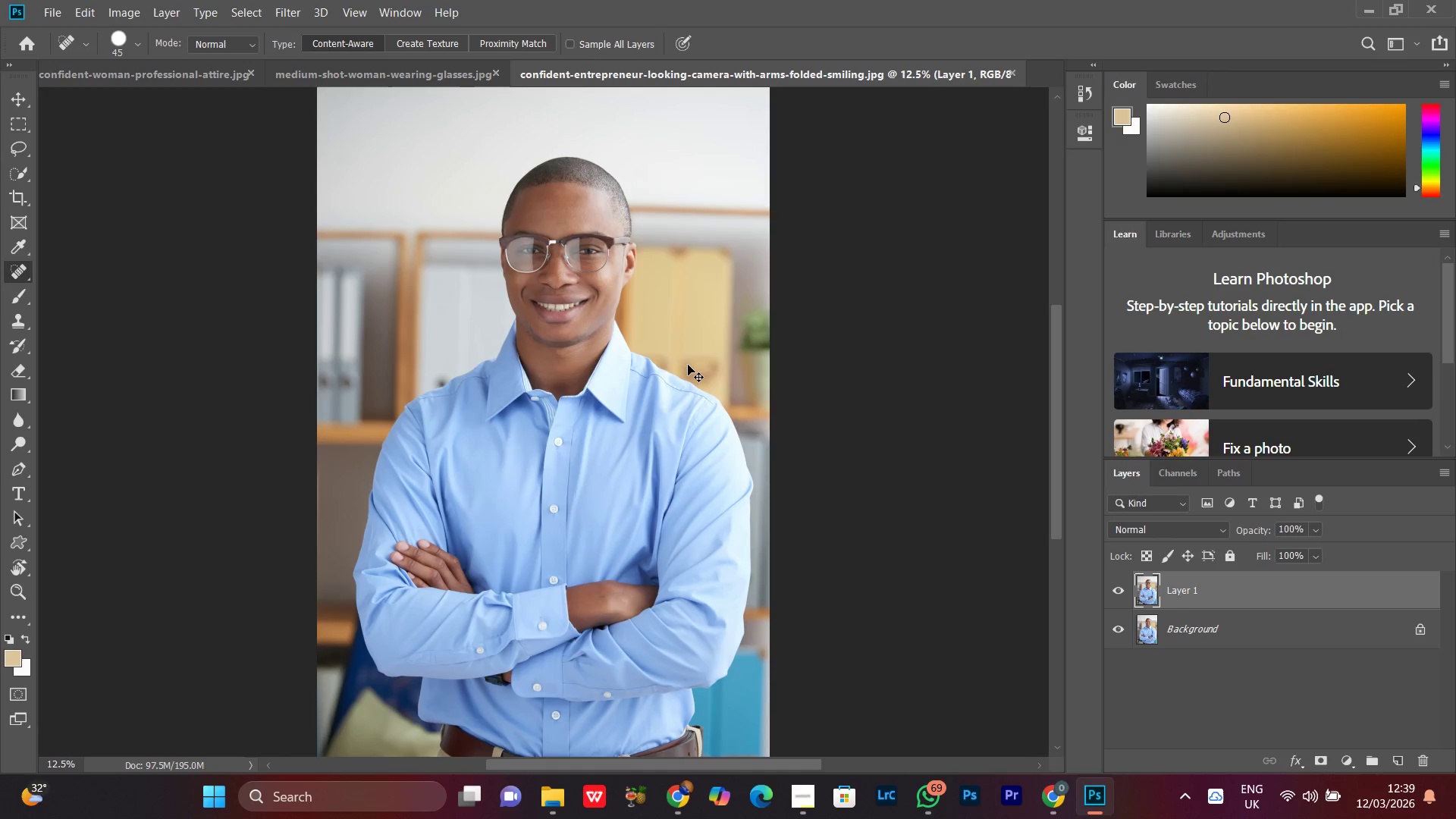 
key(Control+Minus)
 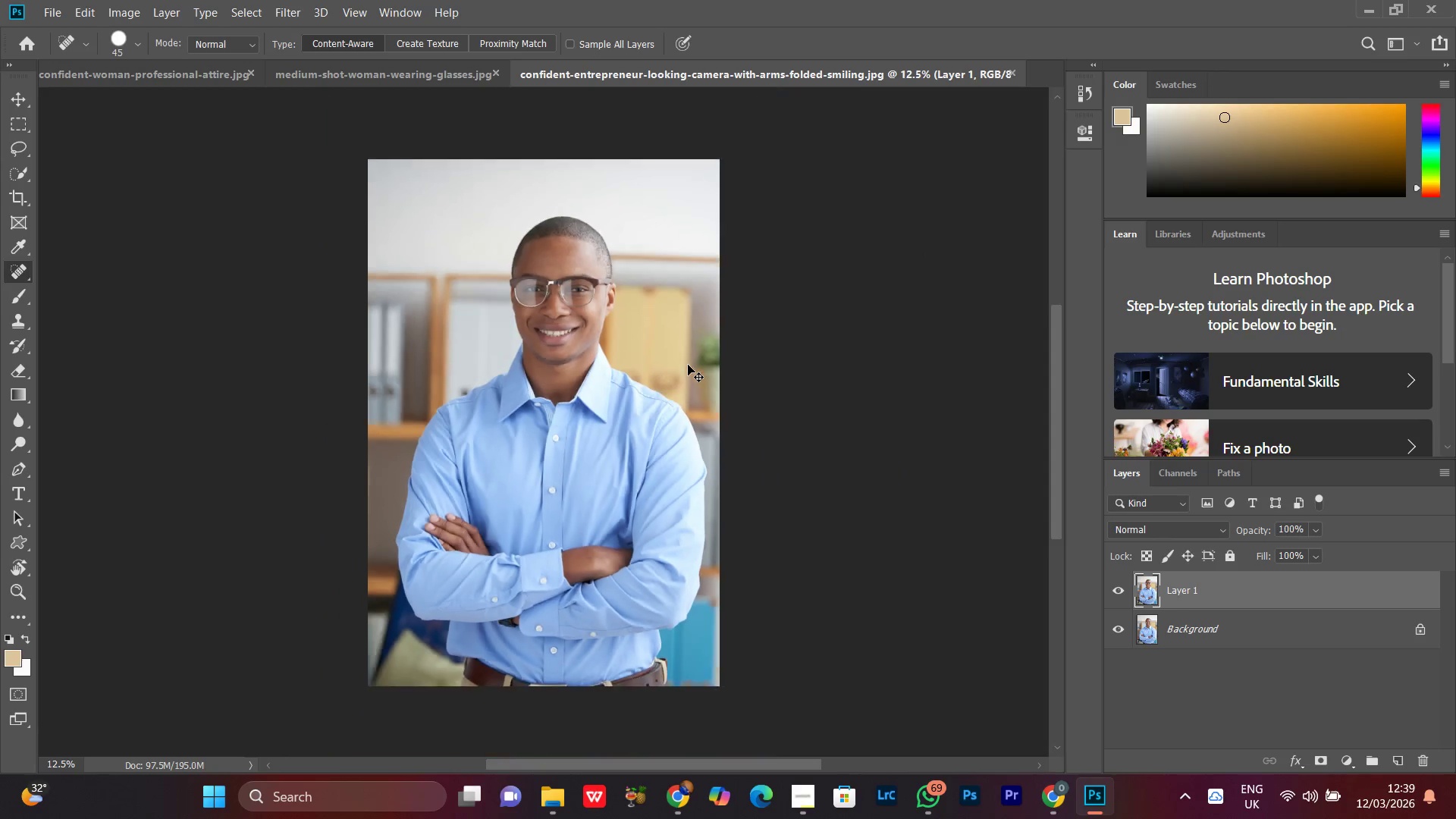 
key(Control+Equal)
 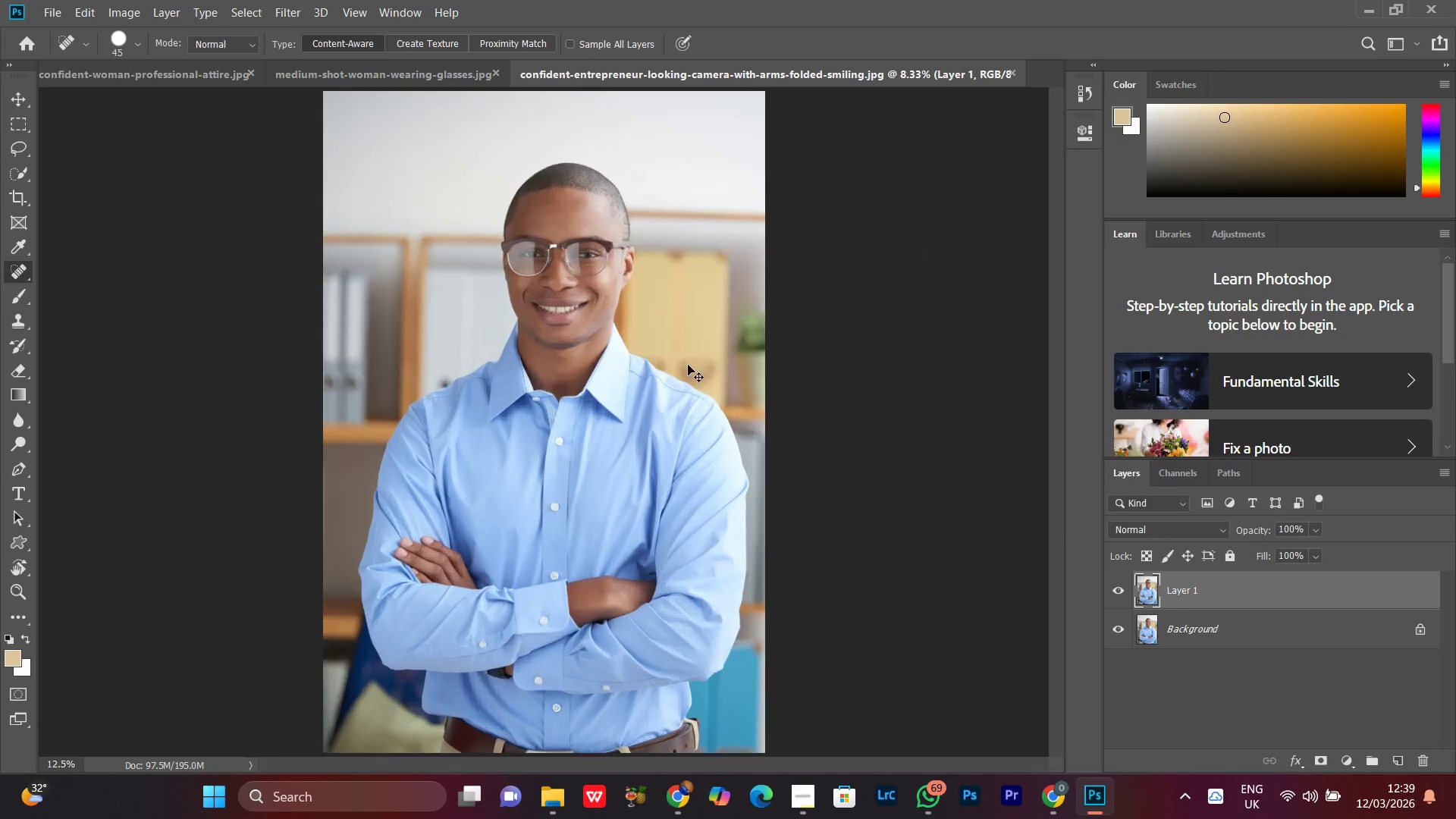 
key(Control+Equal)
 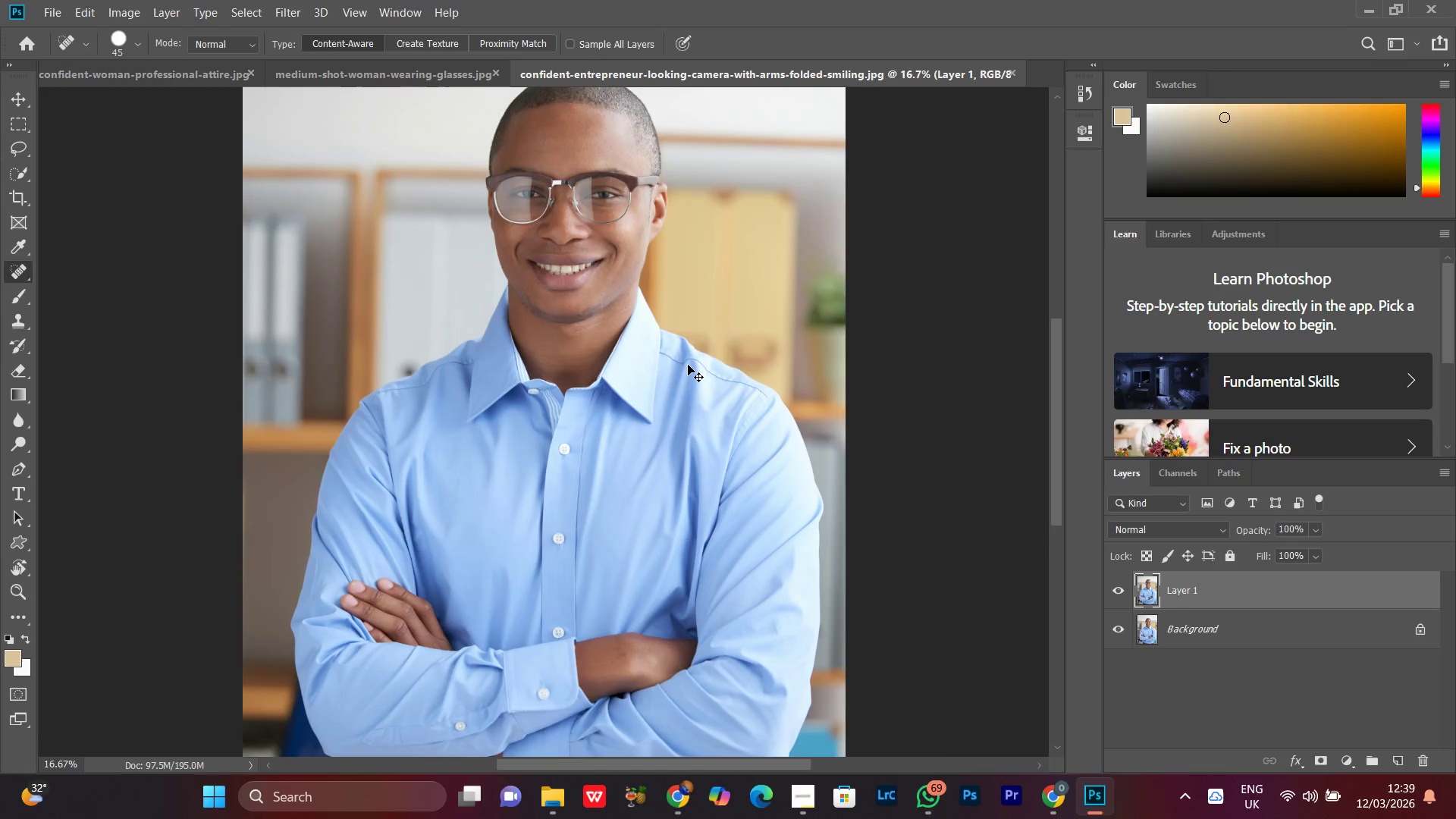 
key(Control+Equal)
 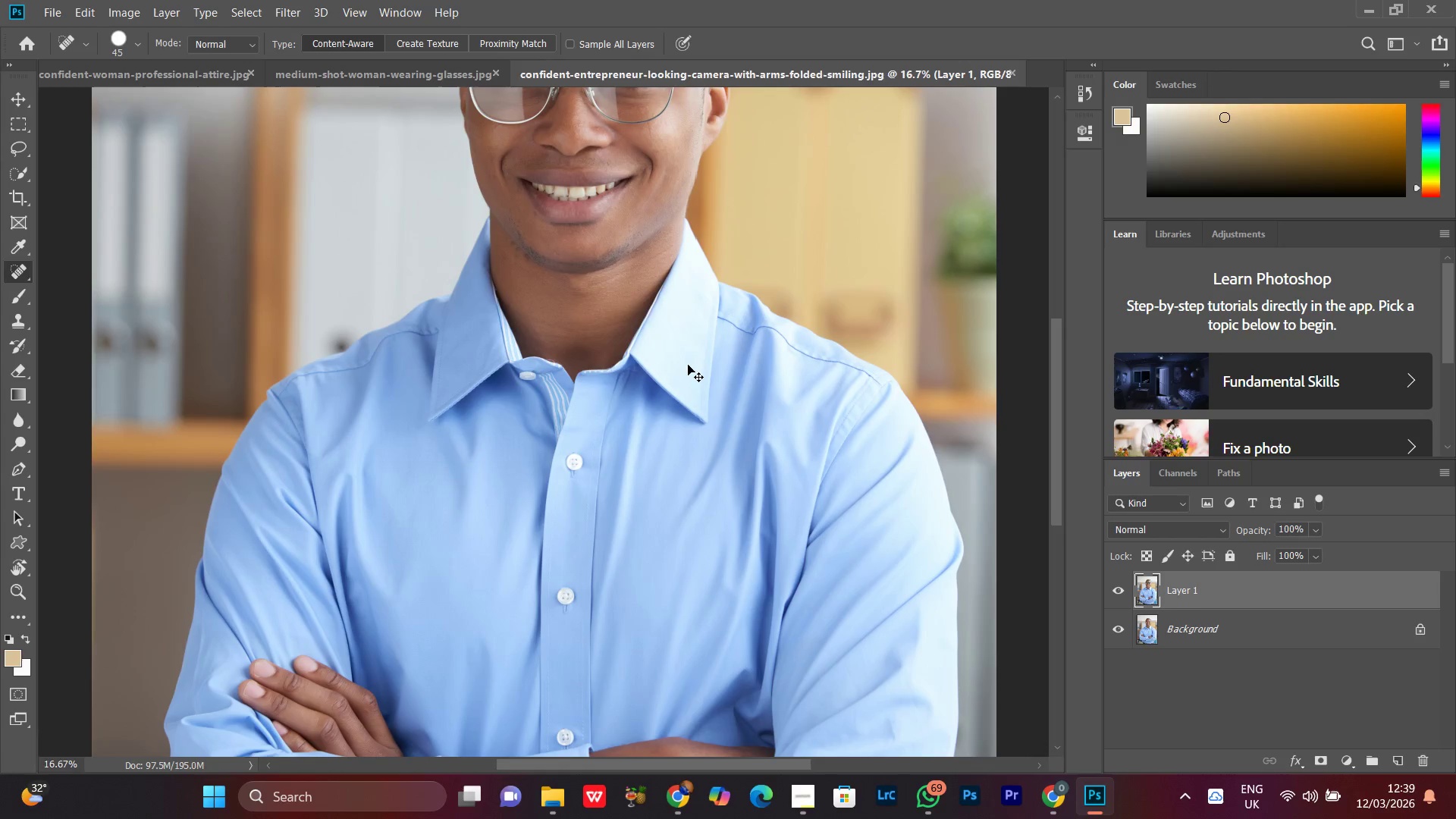 
key(Control+Minus)
 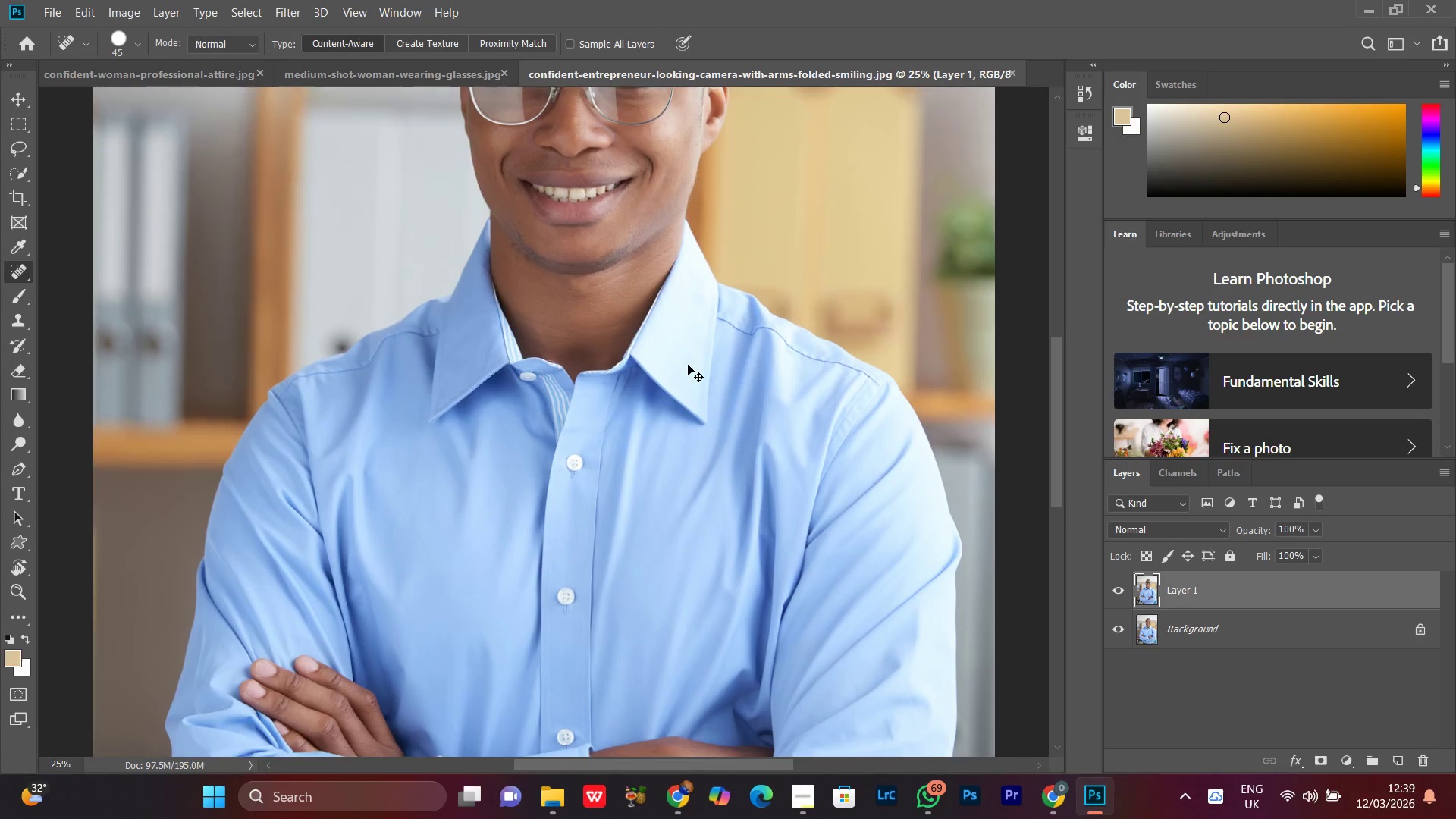 
key(Control+Minus)
 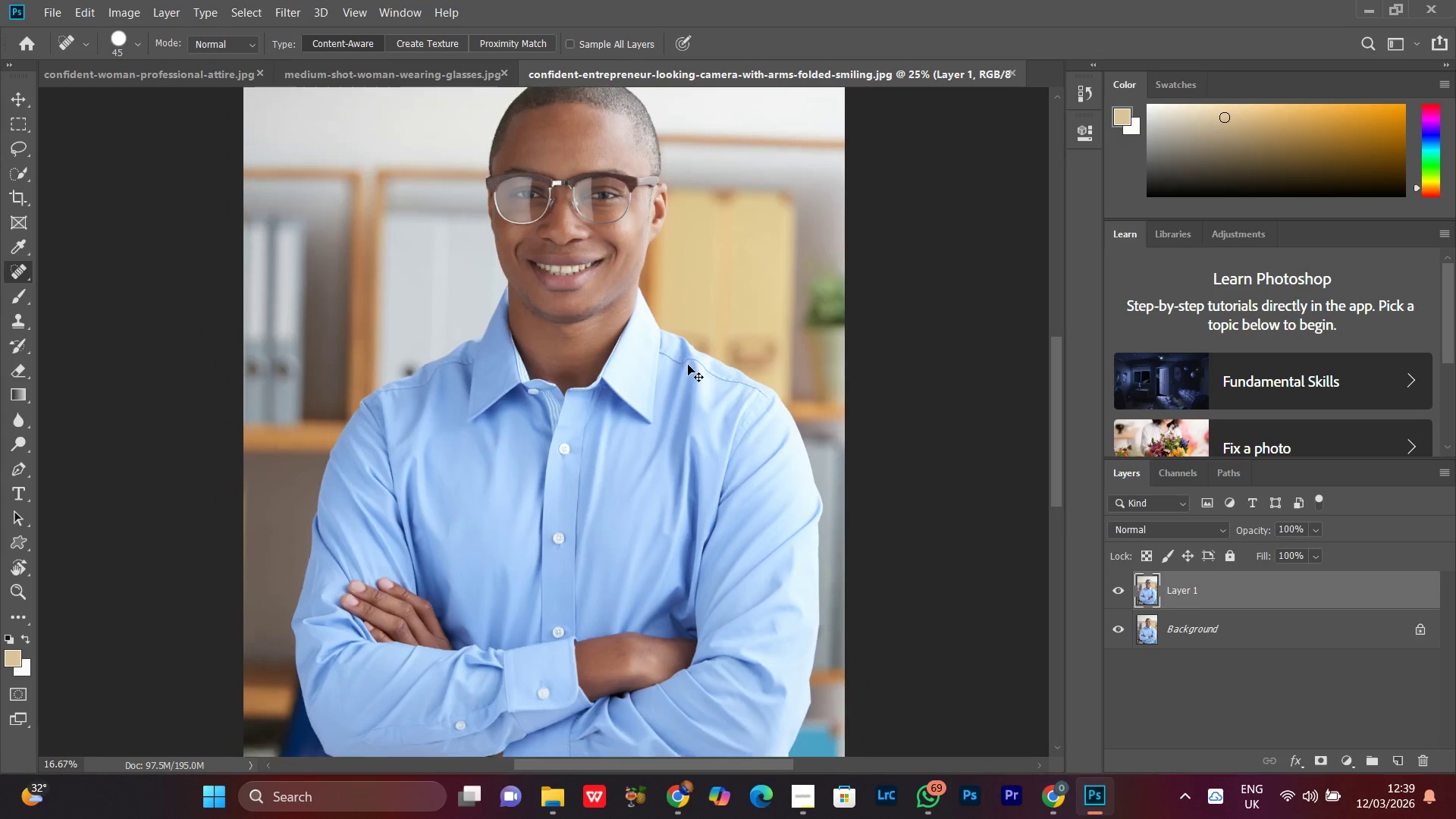 
key(Control+Minus)
 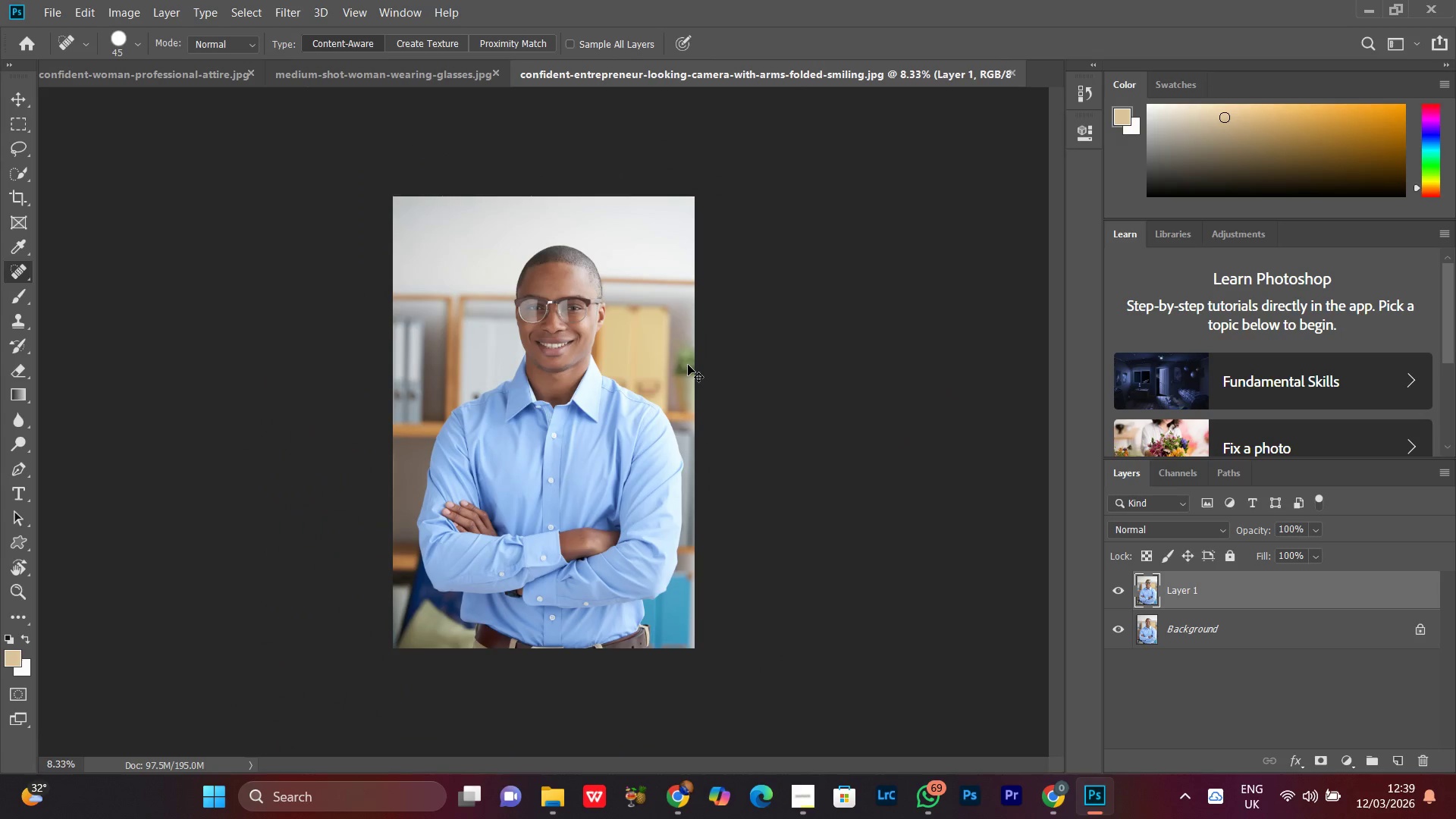 
key(Control+Minus)
 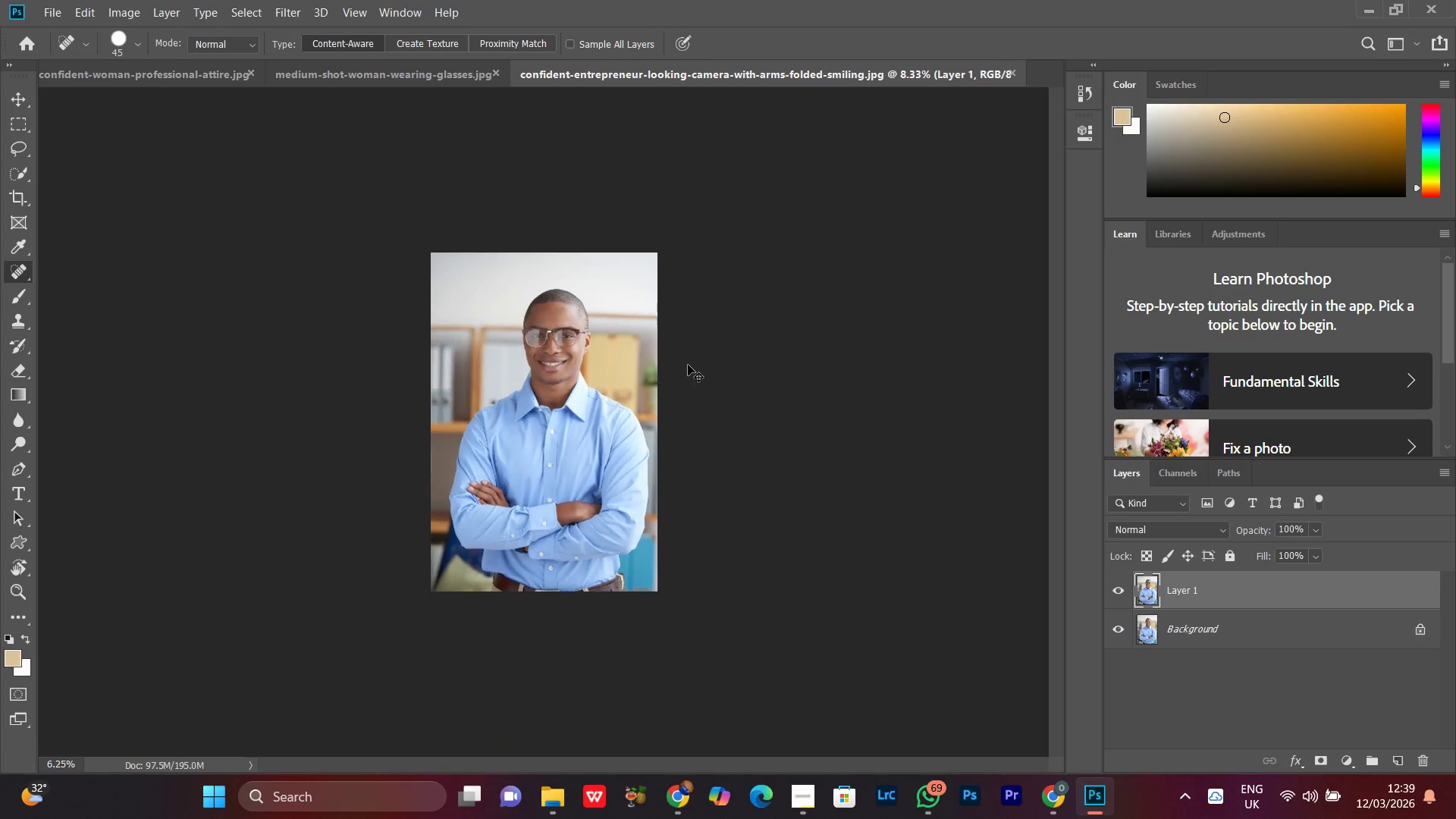 
key(Control+Equal)
 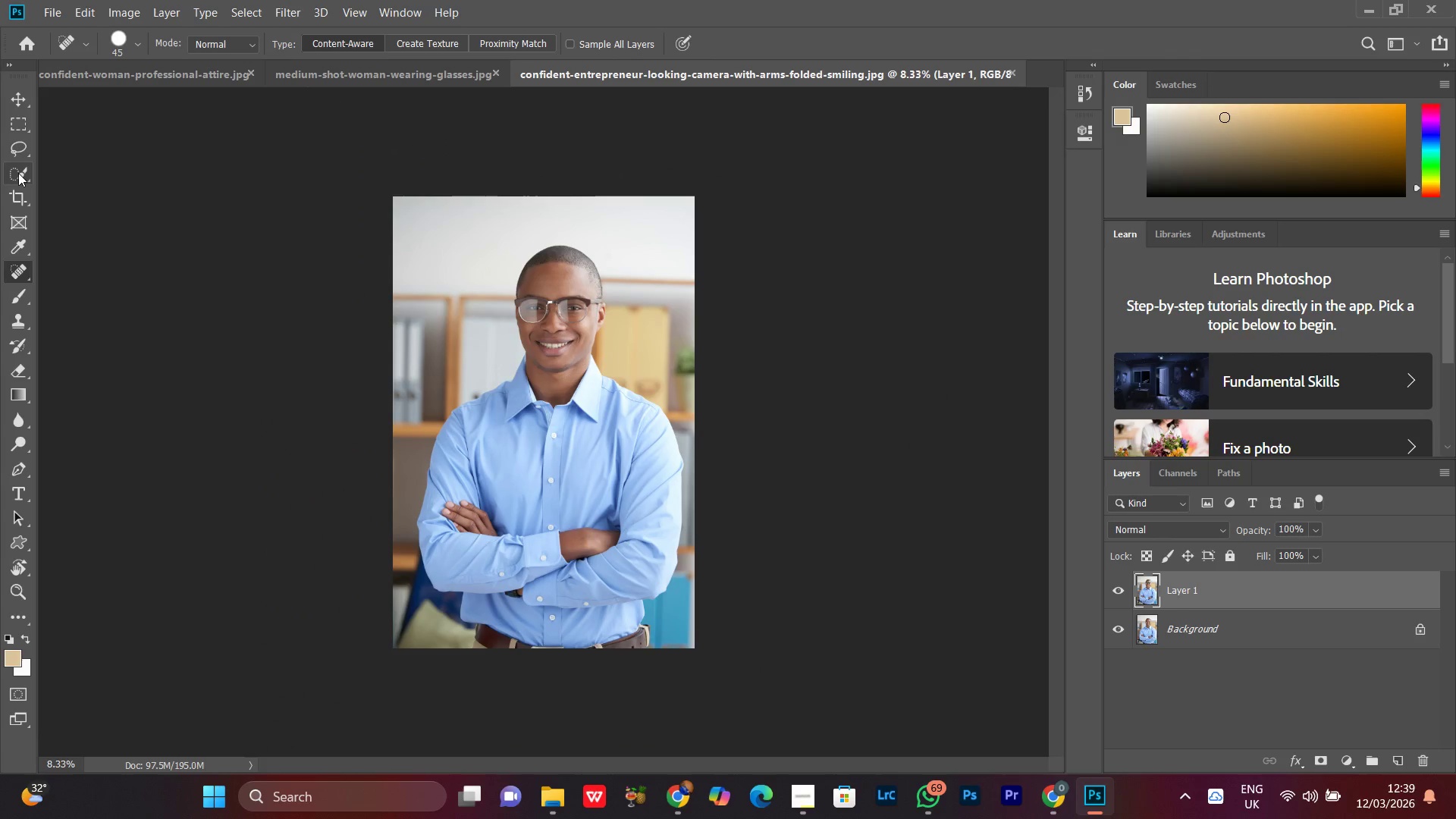 
double_click([17, 160])
 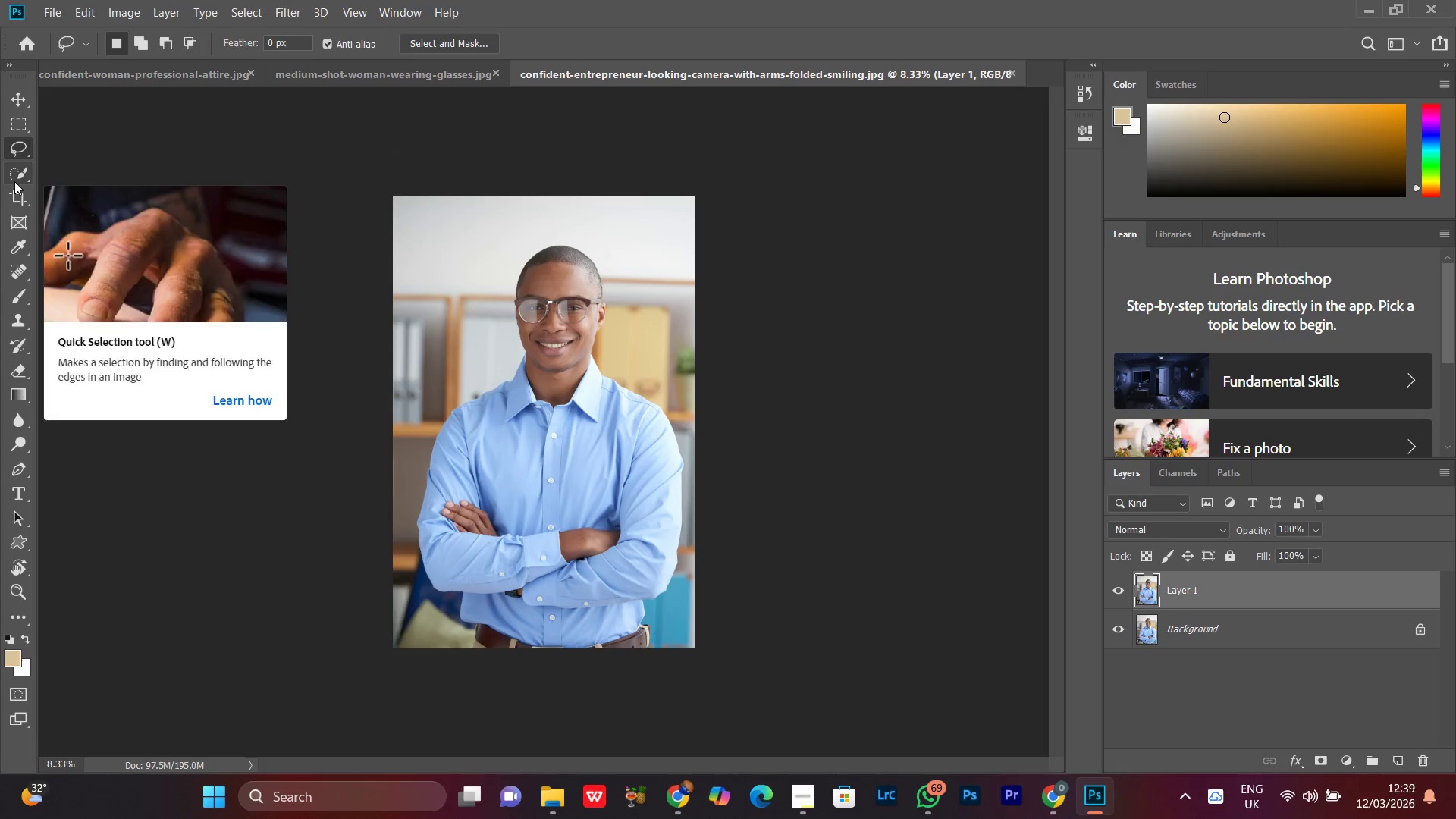 
double_click([14, 181])
 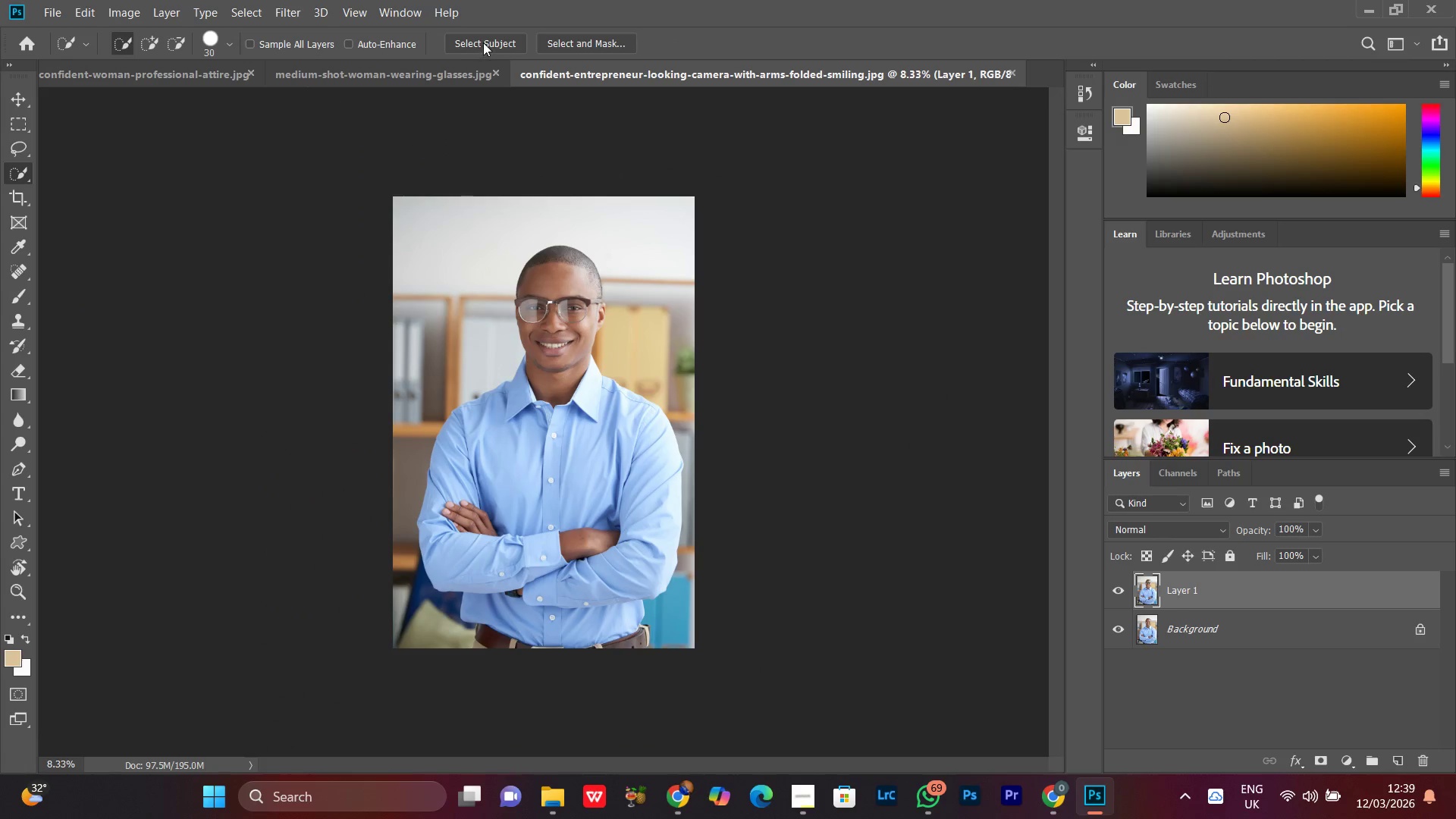 
left_click([483, 39])
 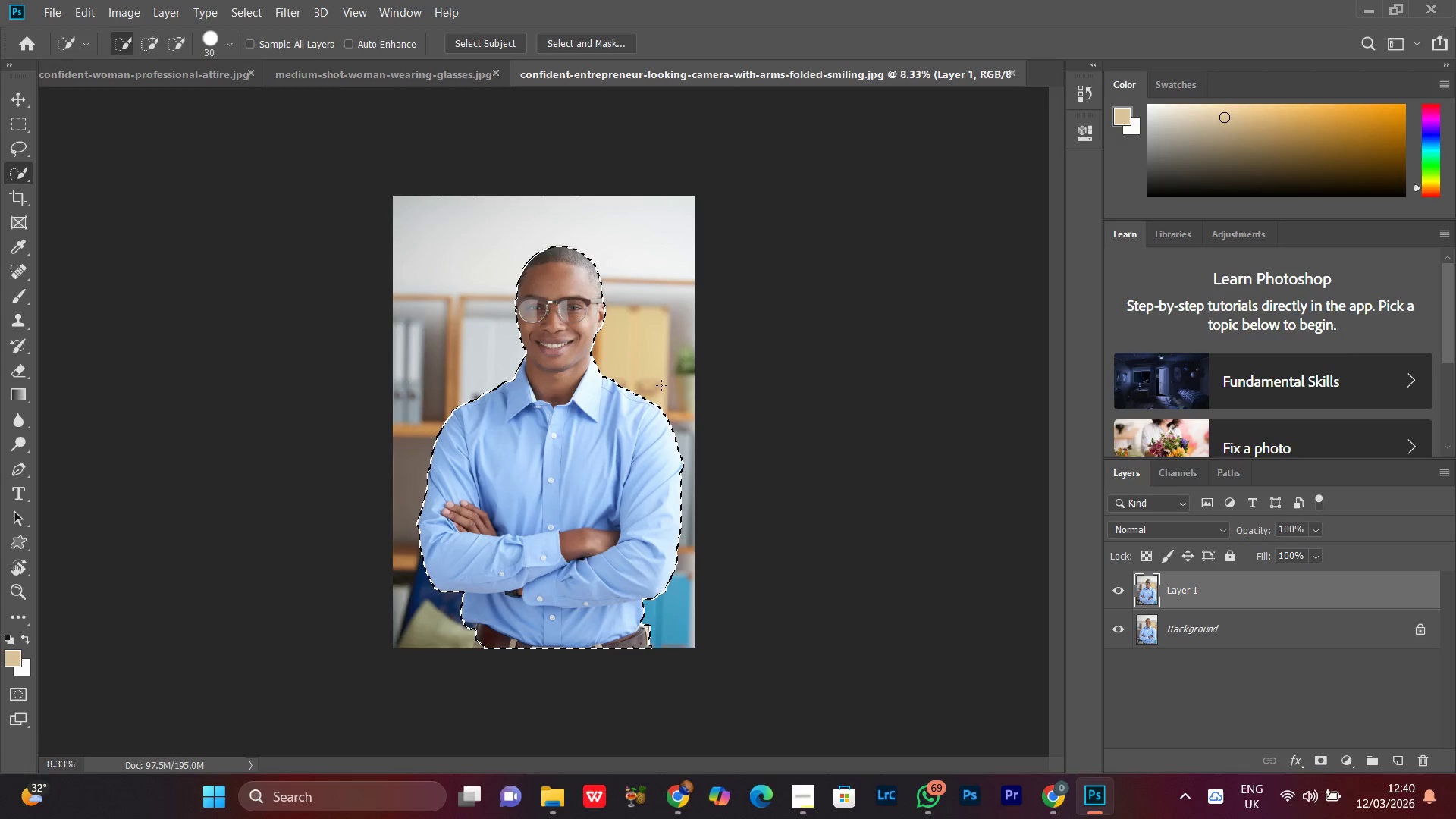 
wait(13.41)
 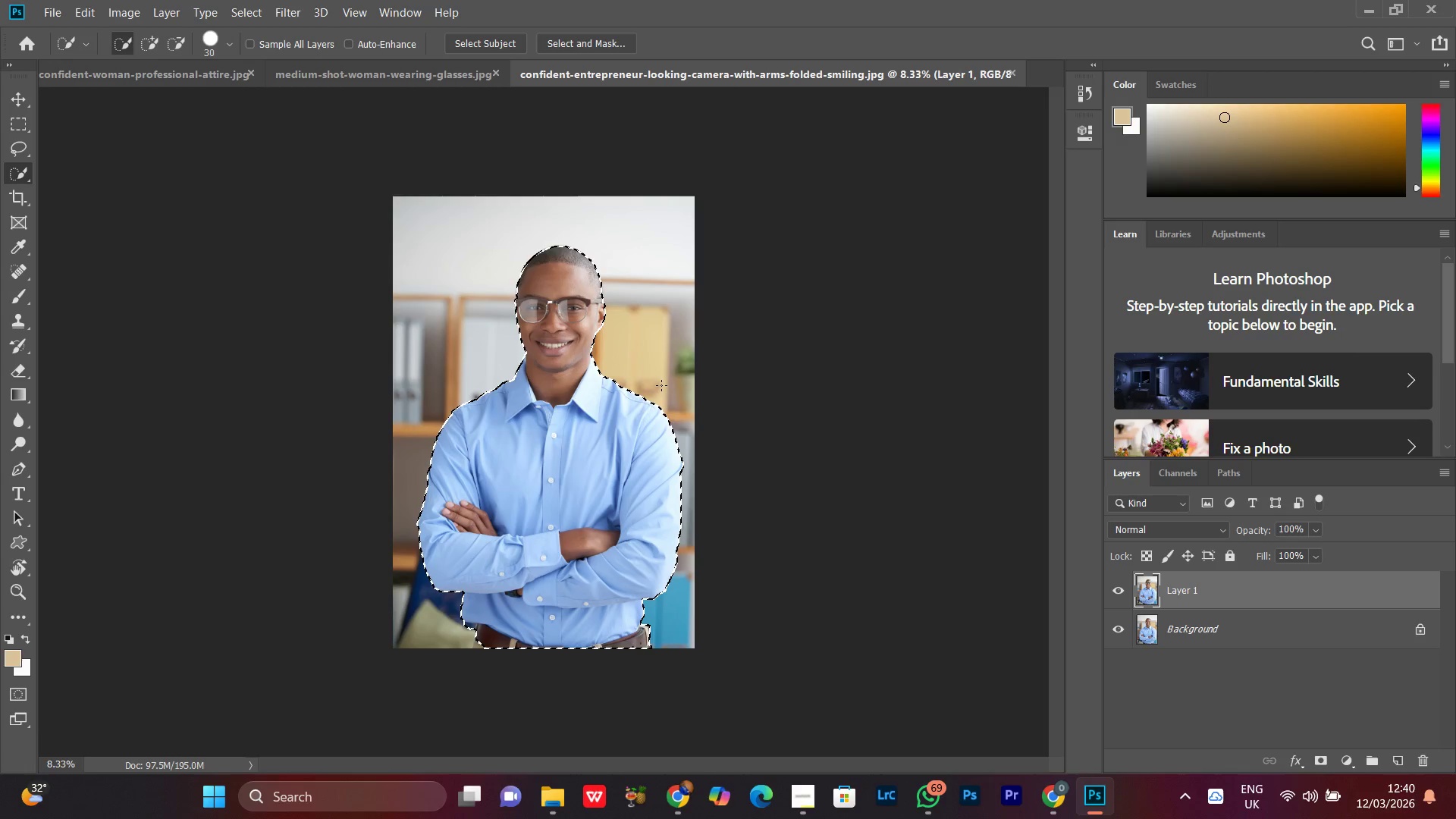 
key(Control+Equal)
 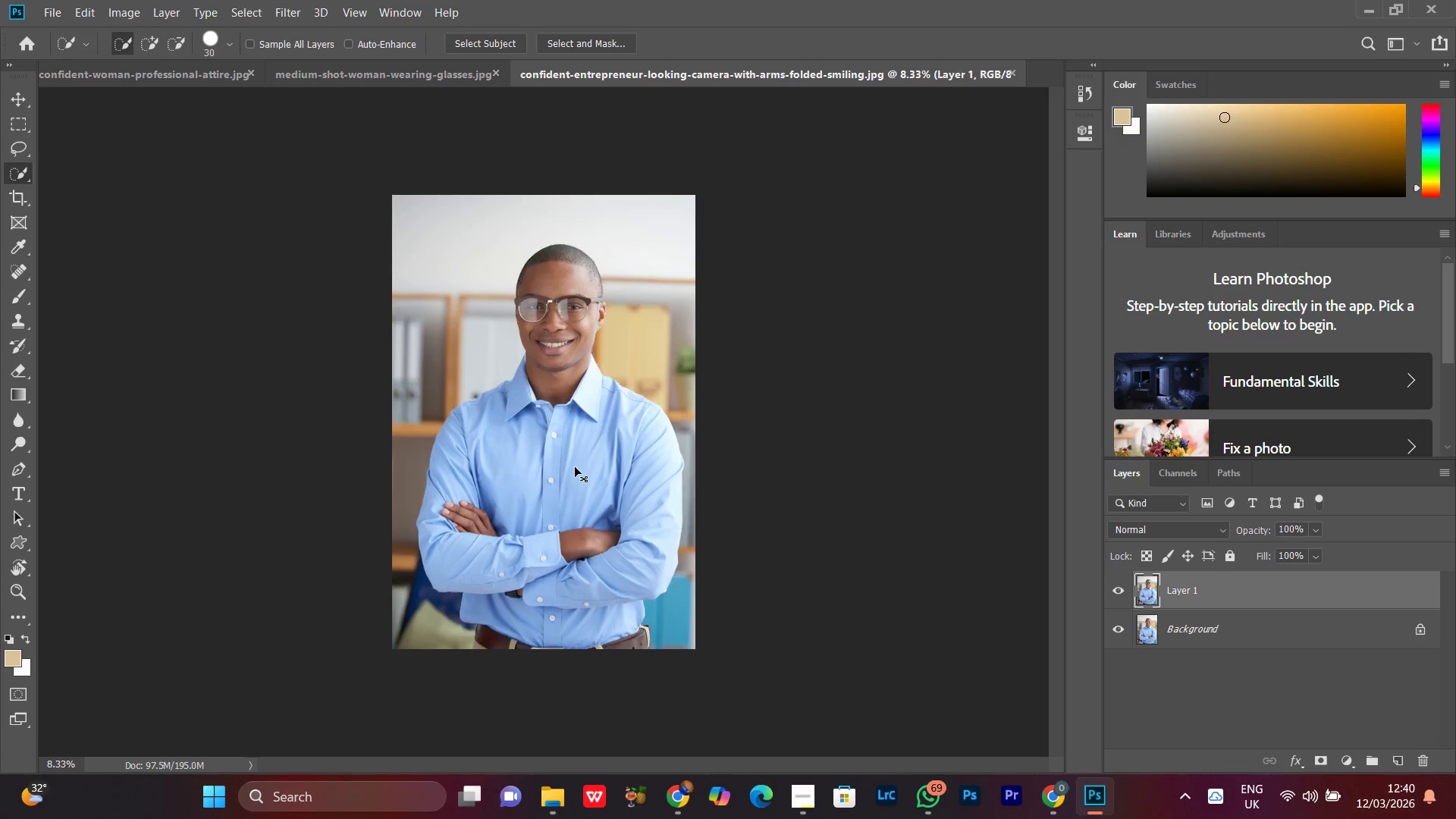 
key(Control+Equal)
 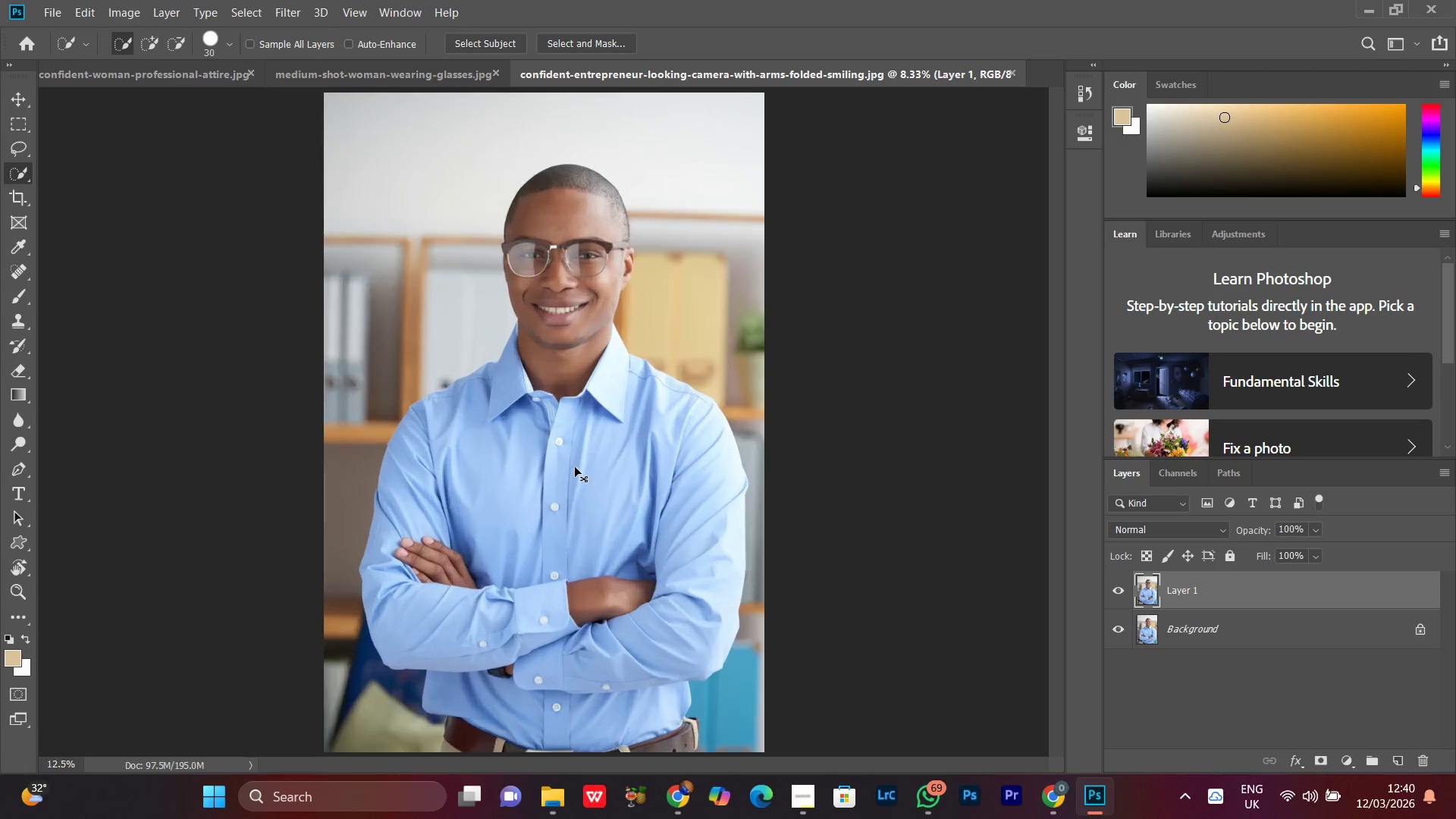 
key(Control+Equal)
 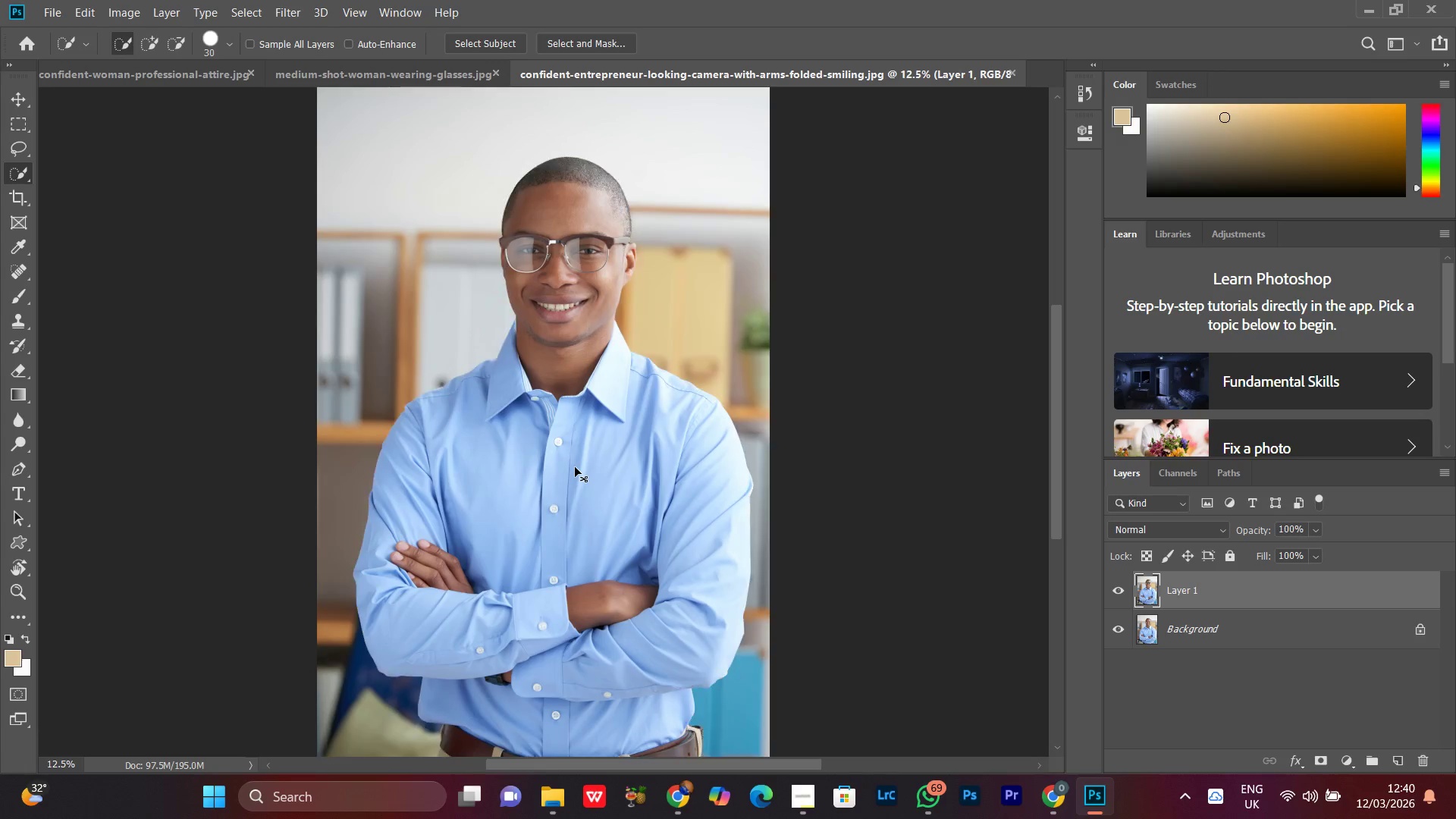 
key(Control+Equal)
 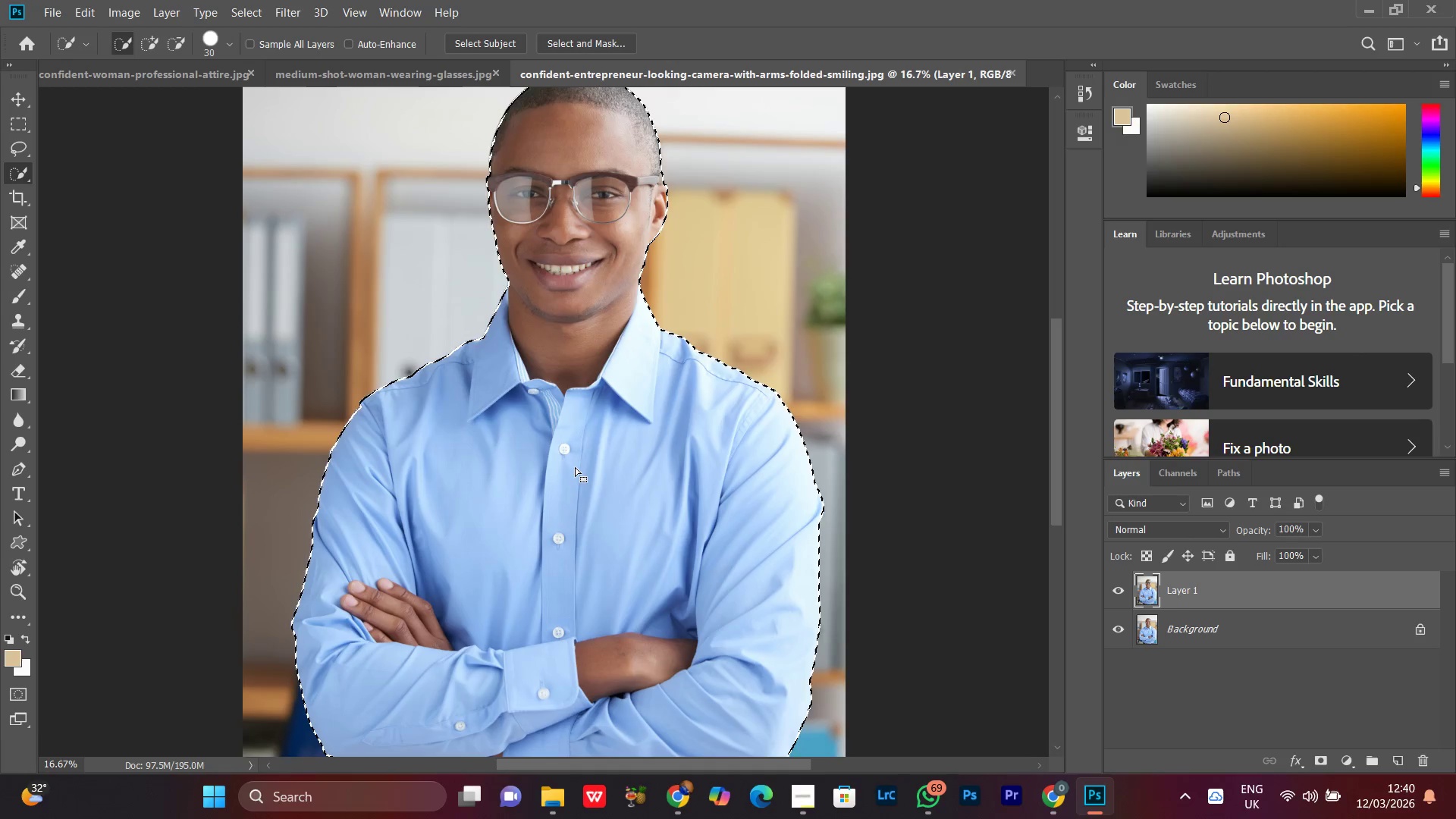 
key(Control+Equal)
 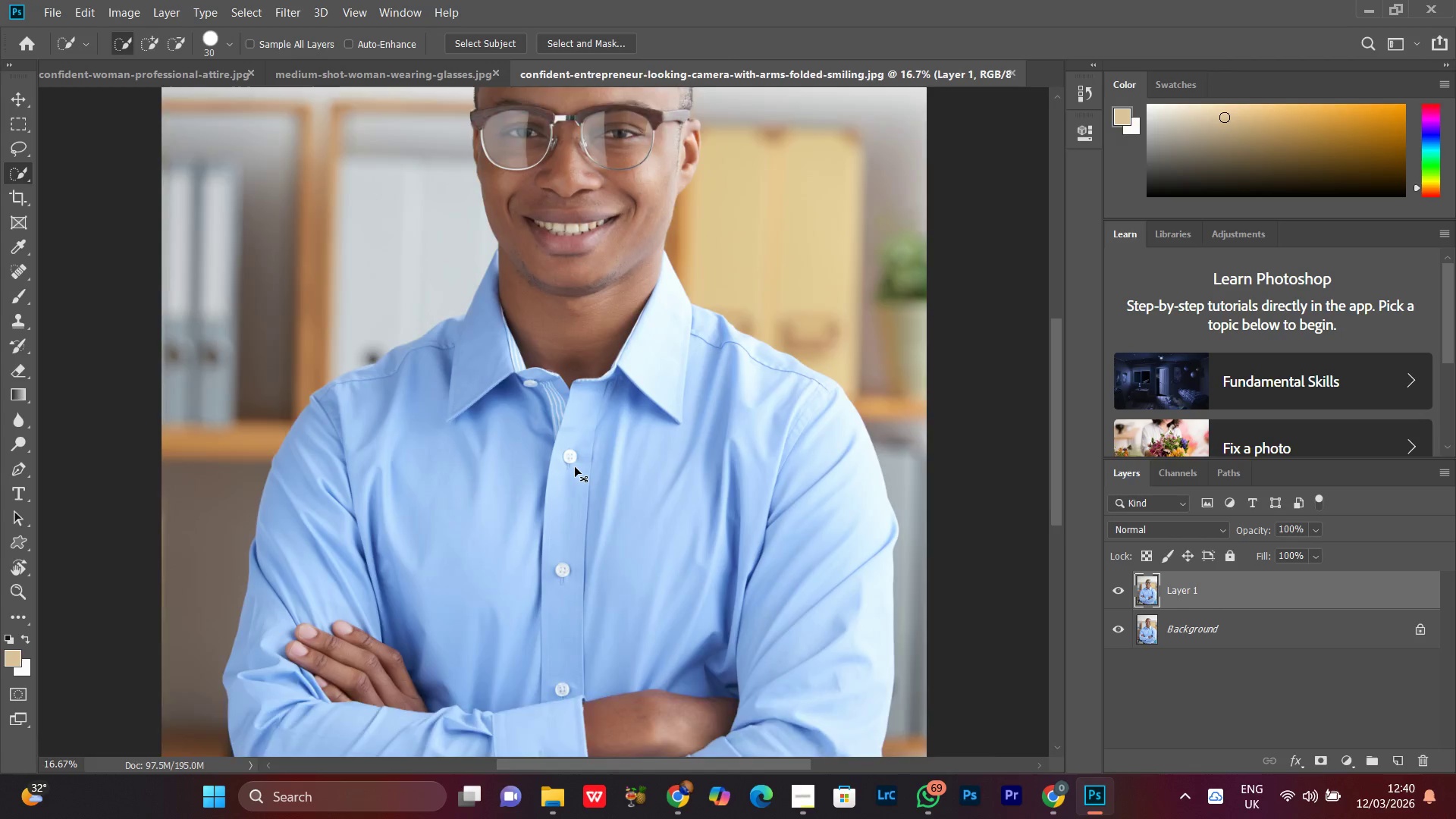 
key(Control+Equal)
 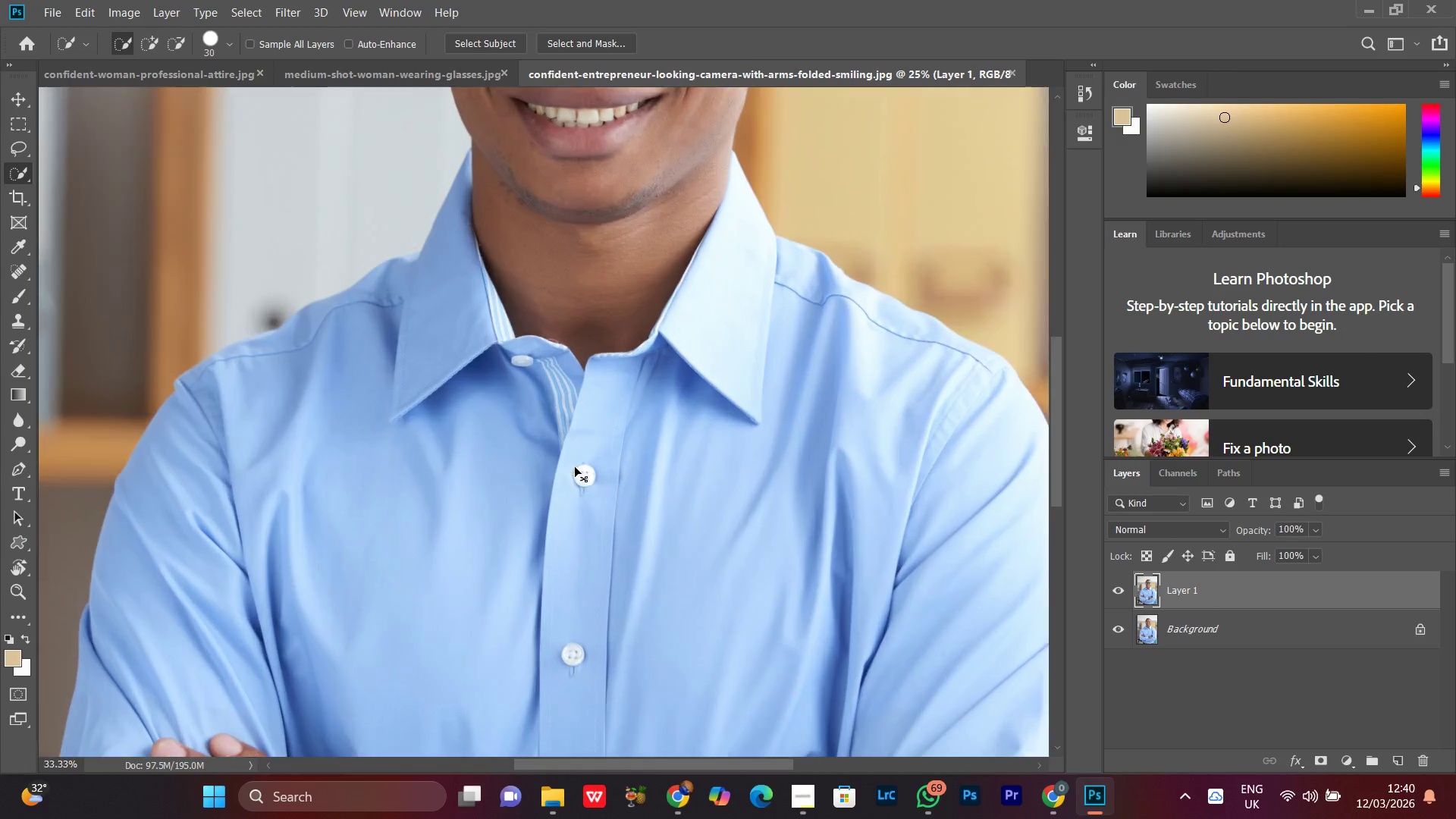 
key(Control+Equal)
 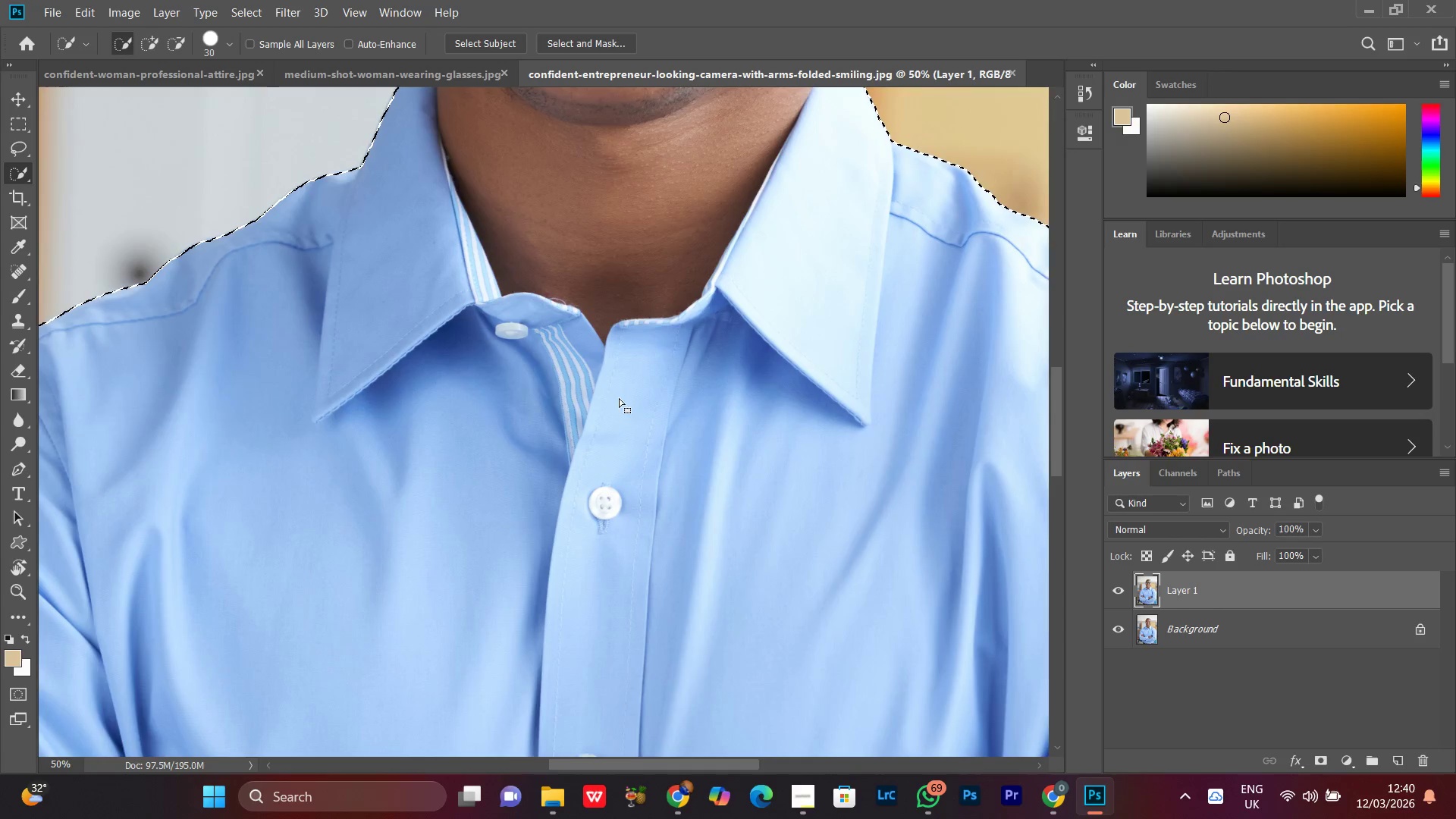 
hold_key(key=Space, duration=1.5)
 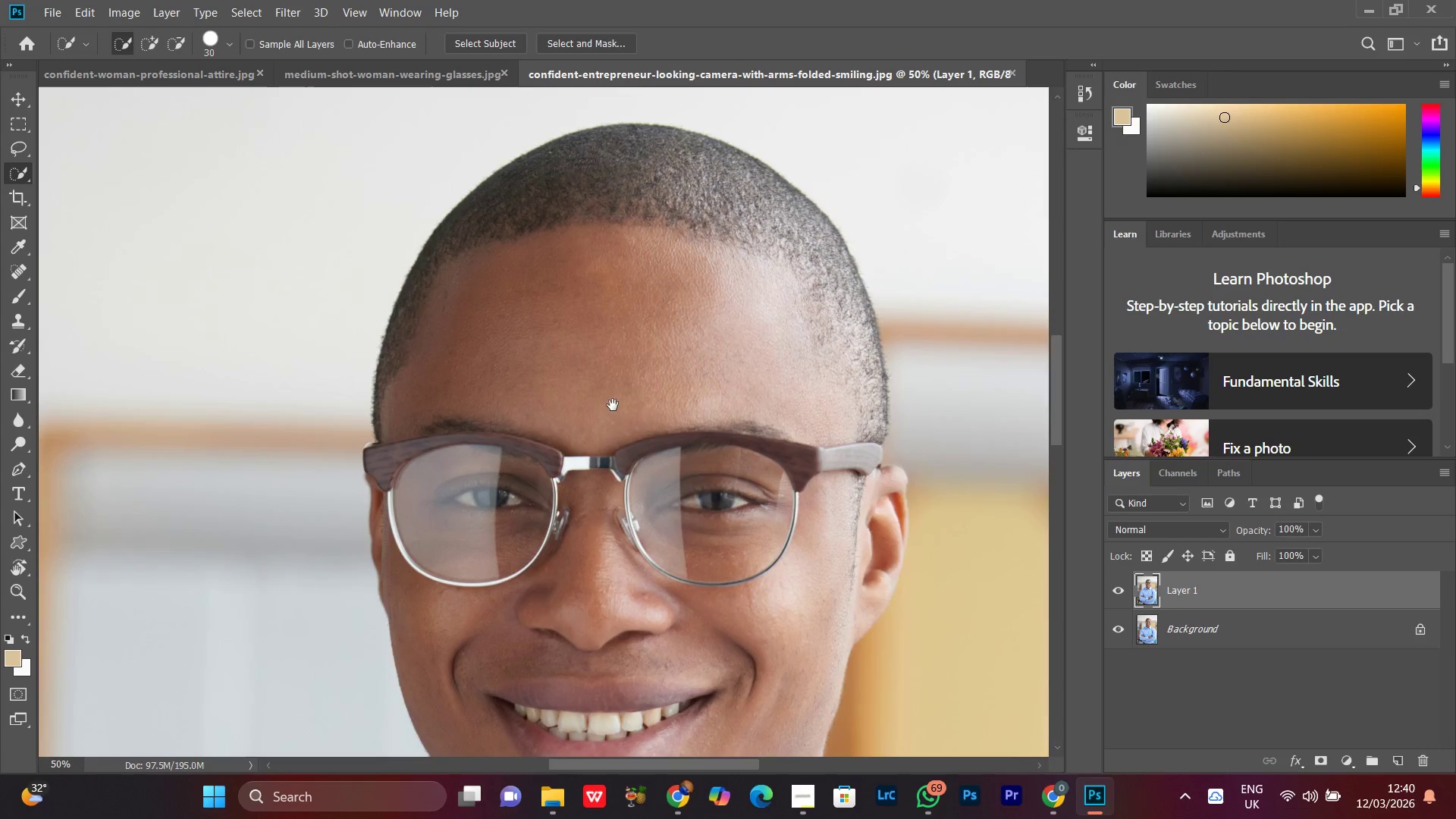 
left_click_drag(start_coordinate=[648, 297], to_coordinate=[647, 494])
 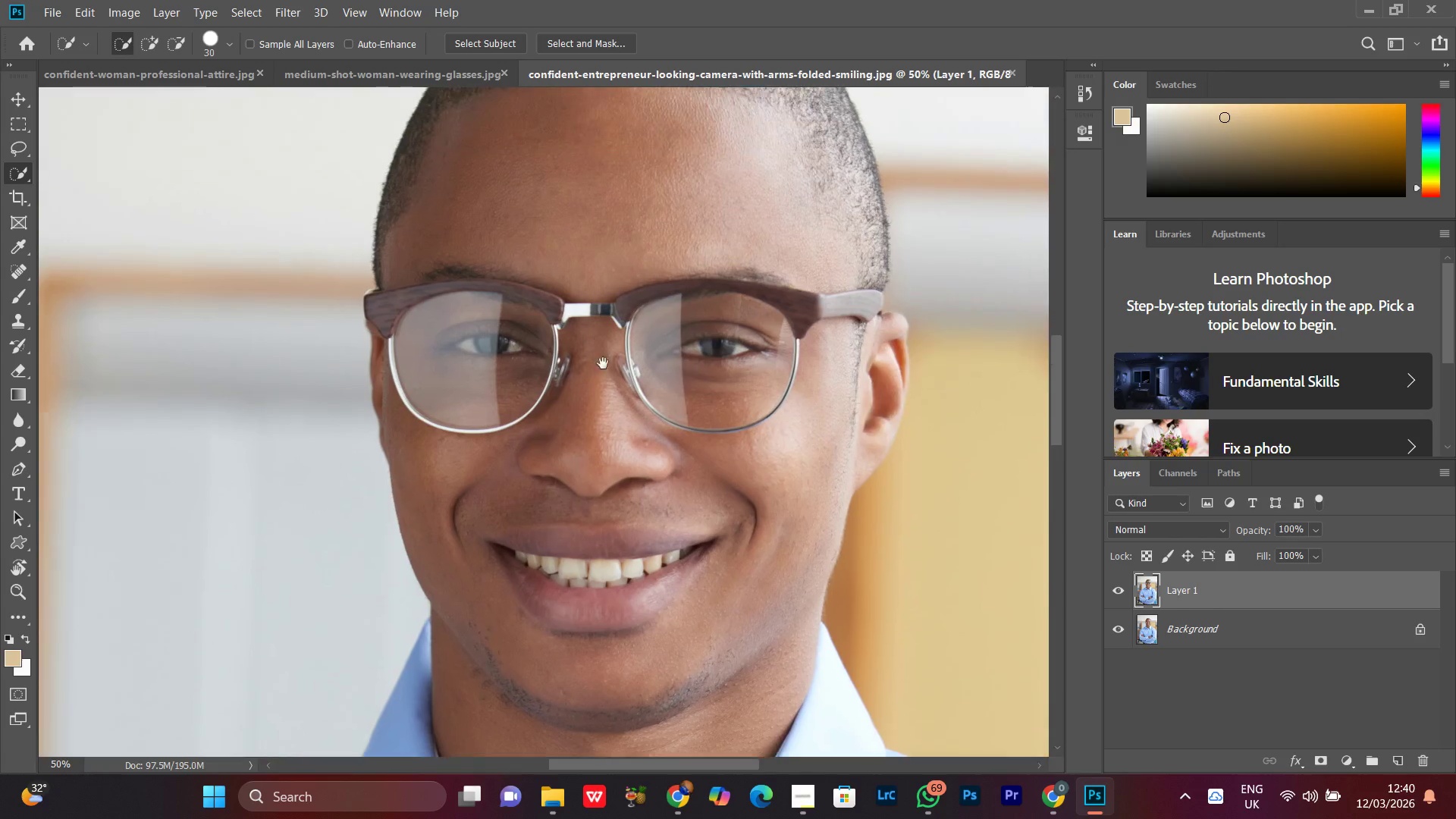 
hold_key(key=Space, duration=0.41)
 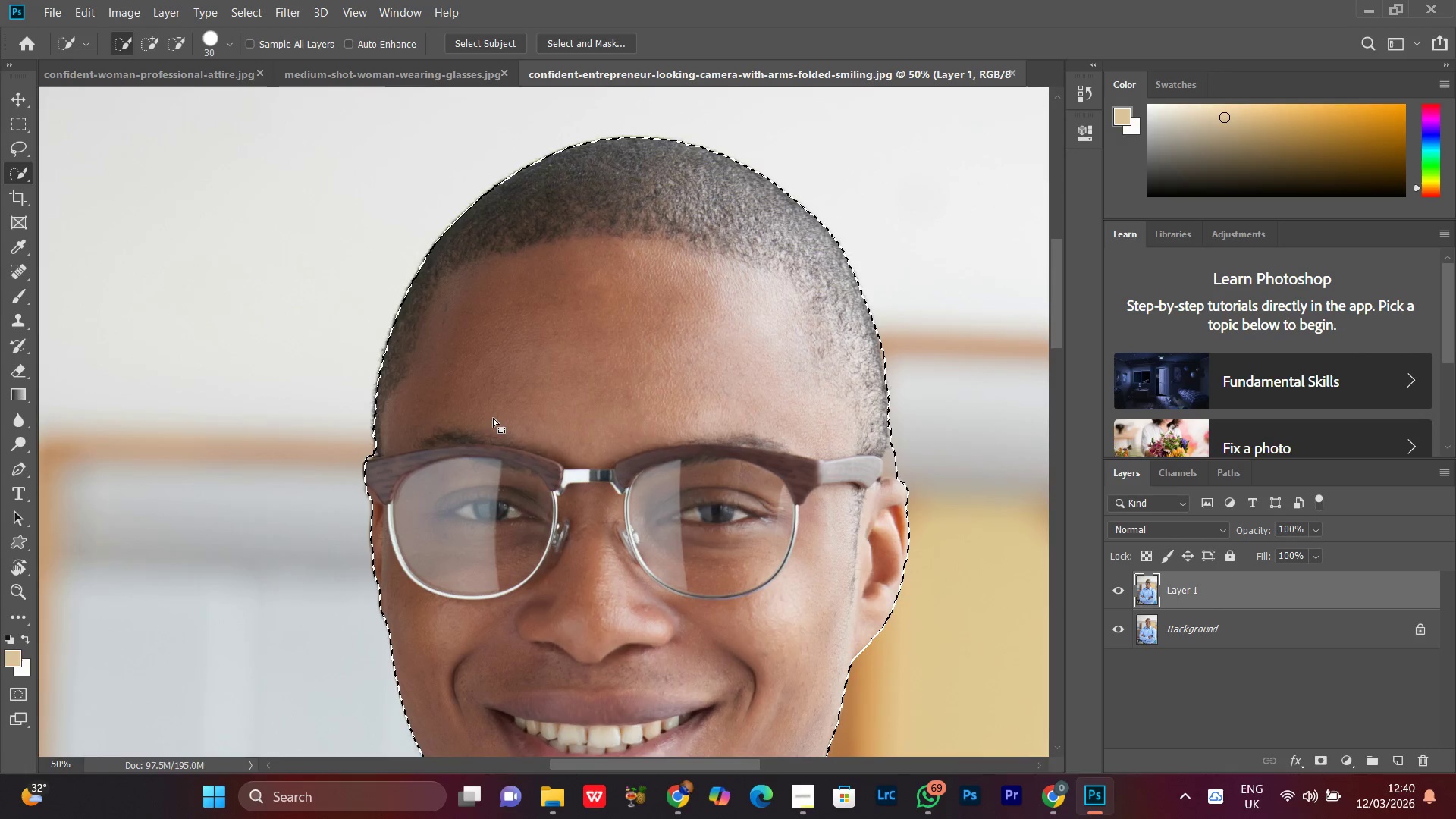 
hold_key(key=Space, duration=1.52)
 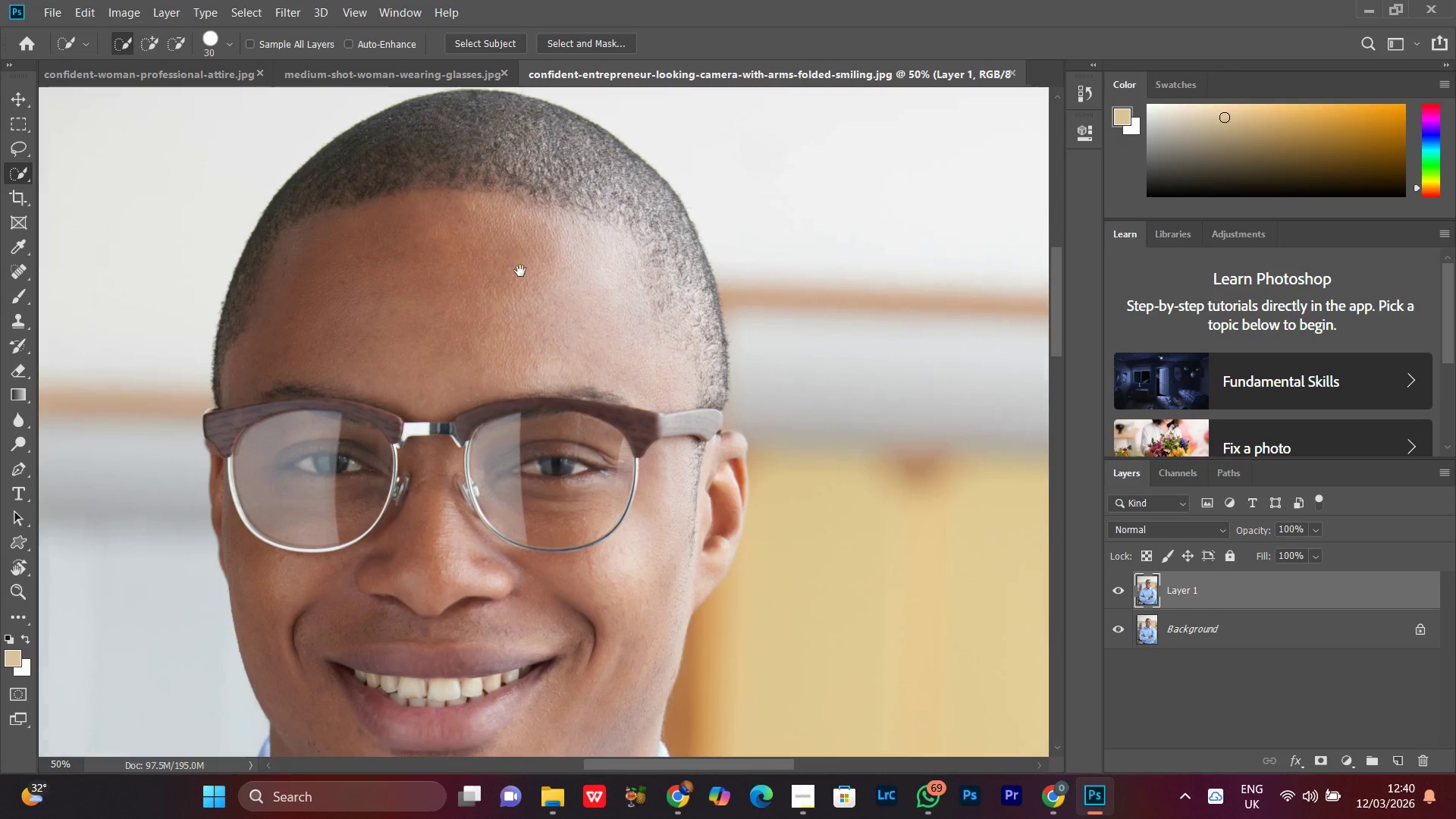 
left_click([542, 276])
 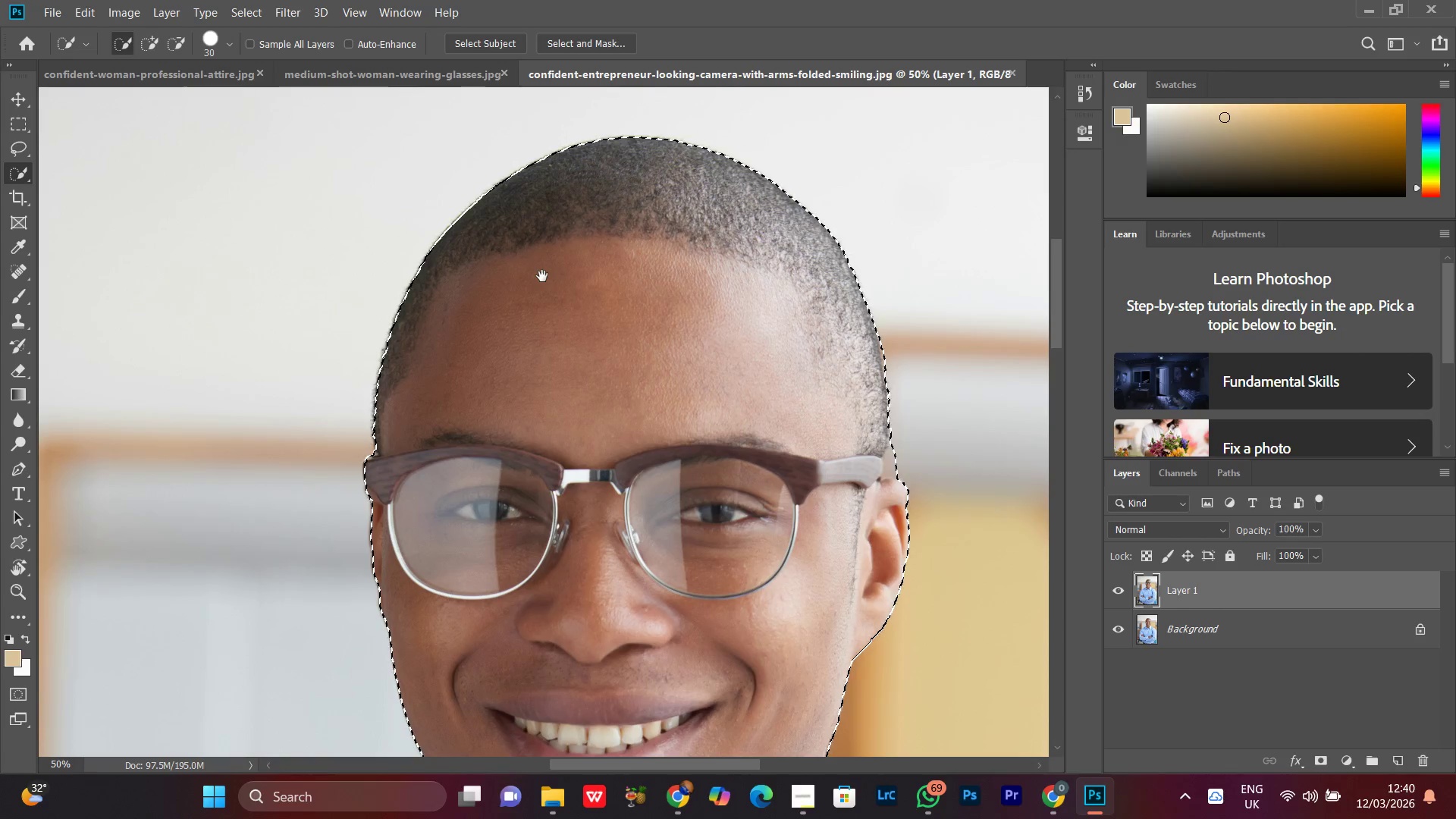 
hold_key(key=Space, duration=0.95)
 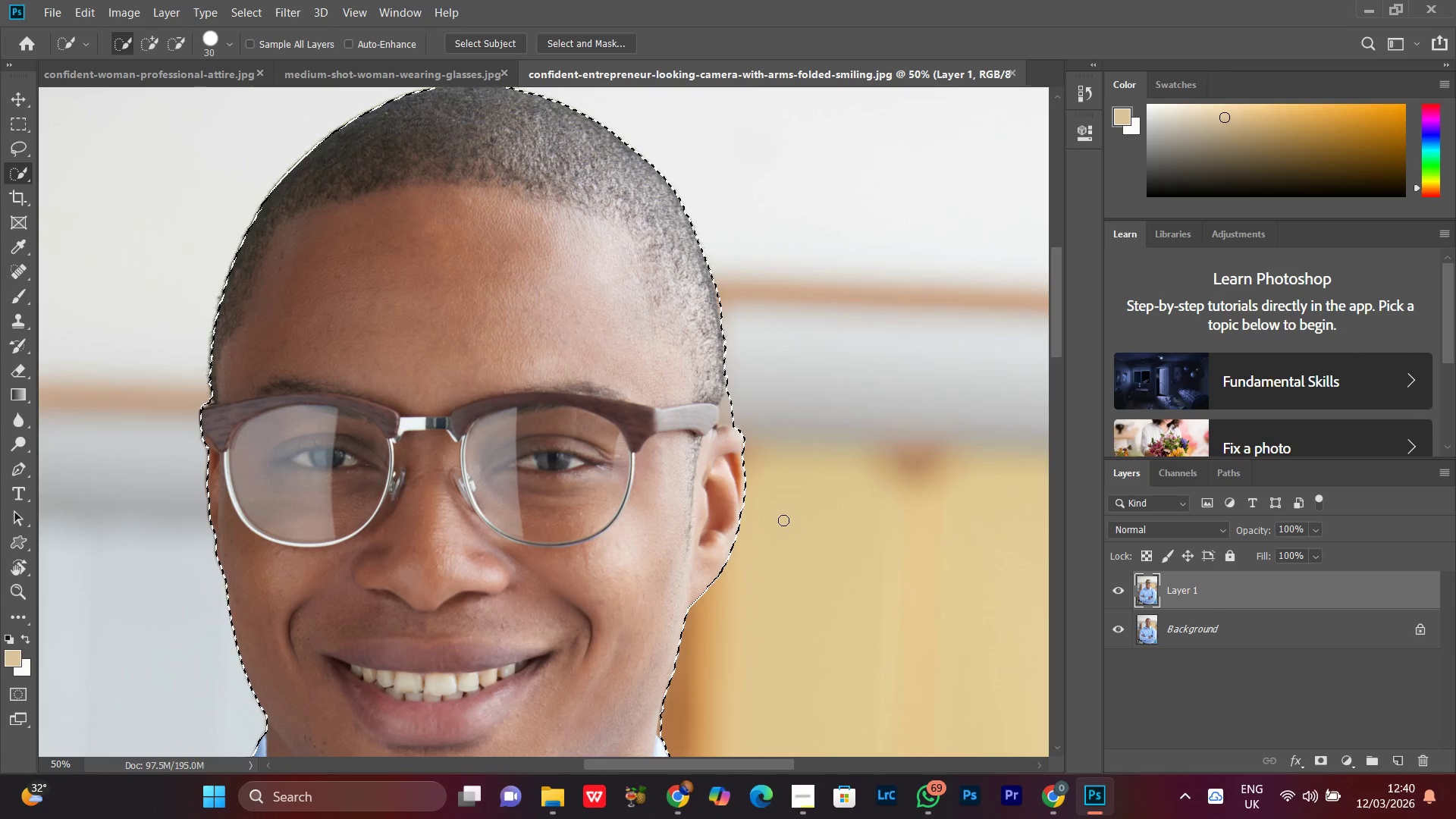 
left_click_drag(start_coordinate=[684, 322], to_coordinate=[520, 270])
 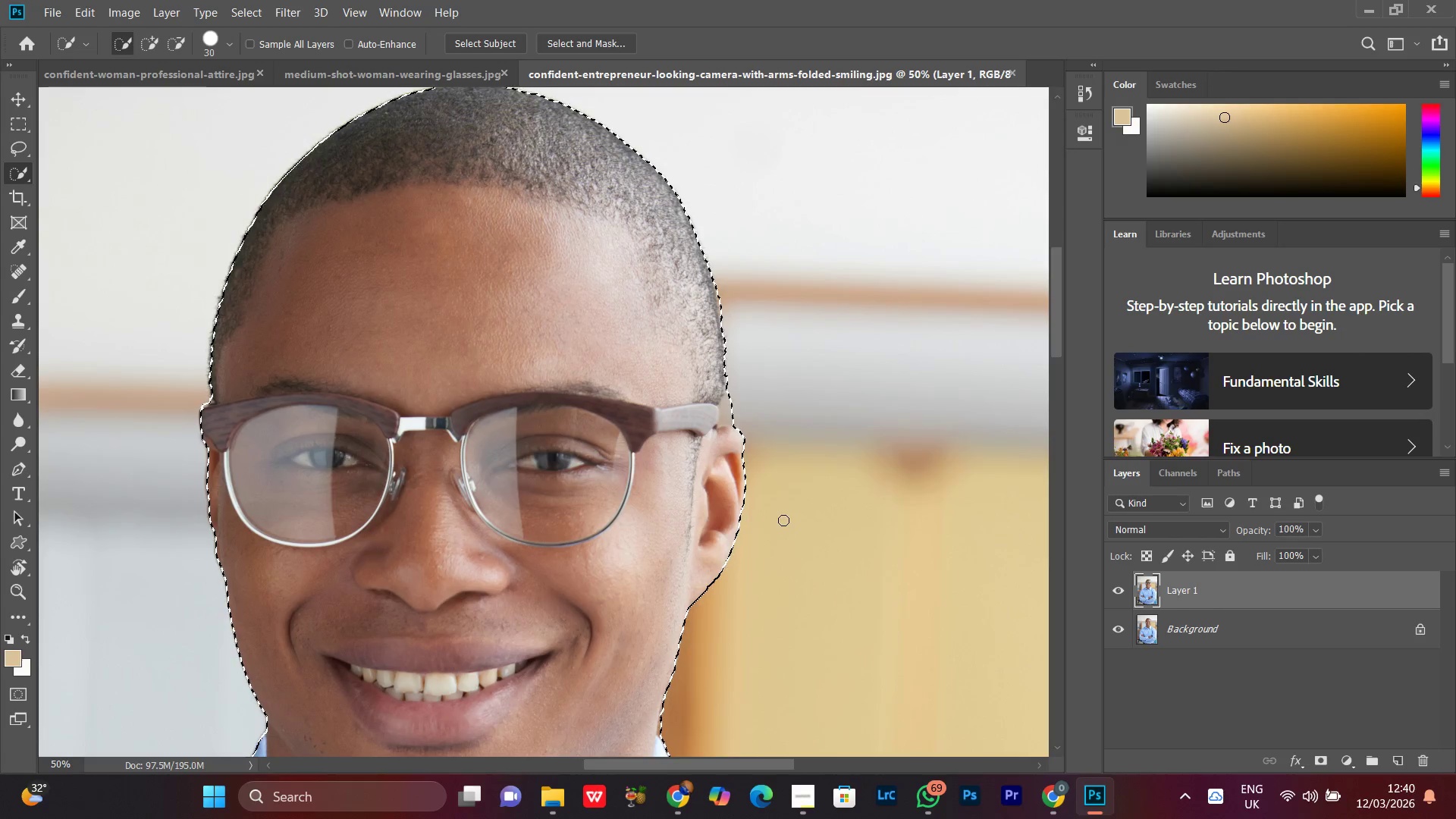 
key(Control+Equal)
 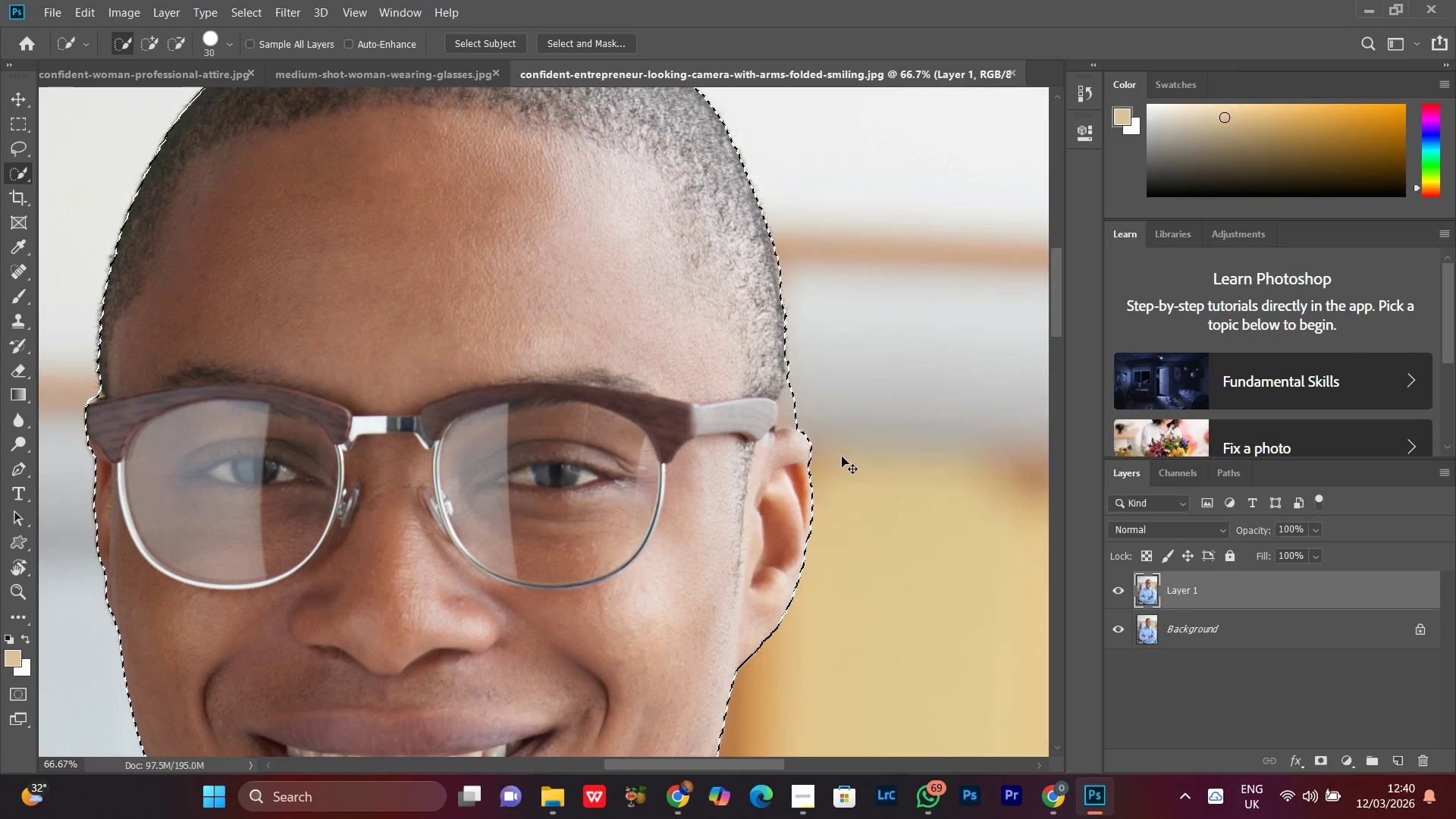 
key(Control+Equal)
 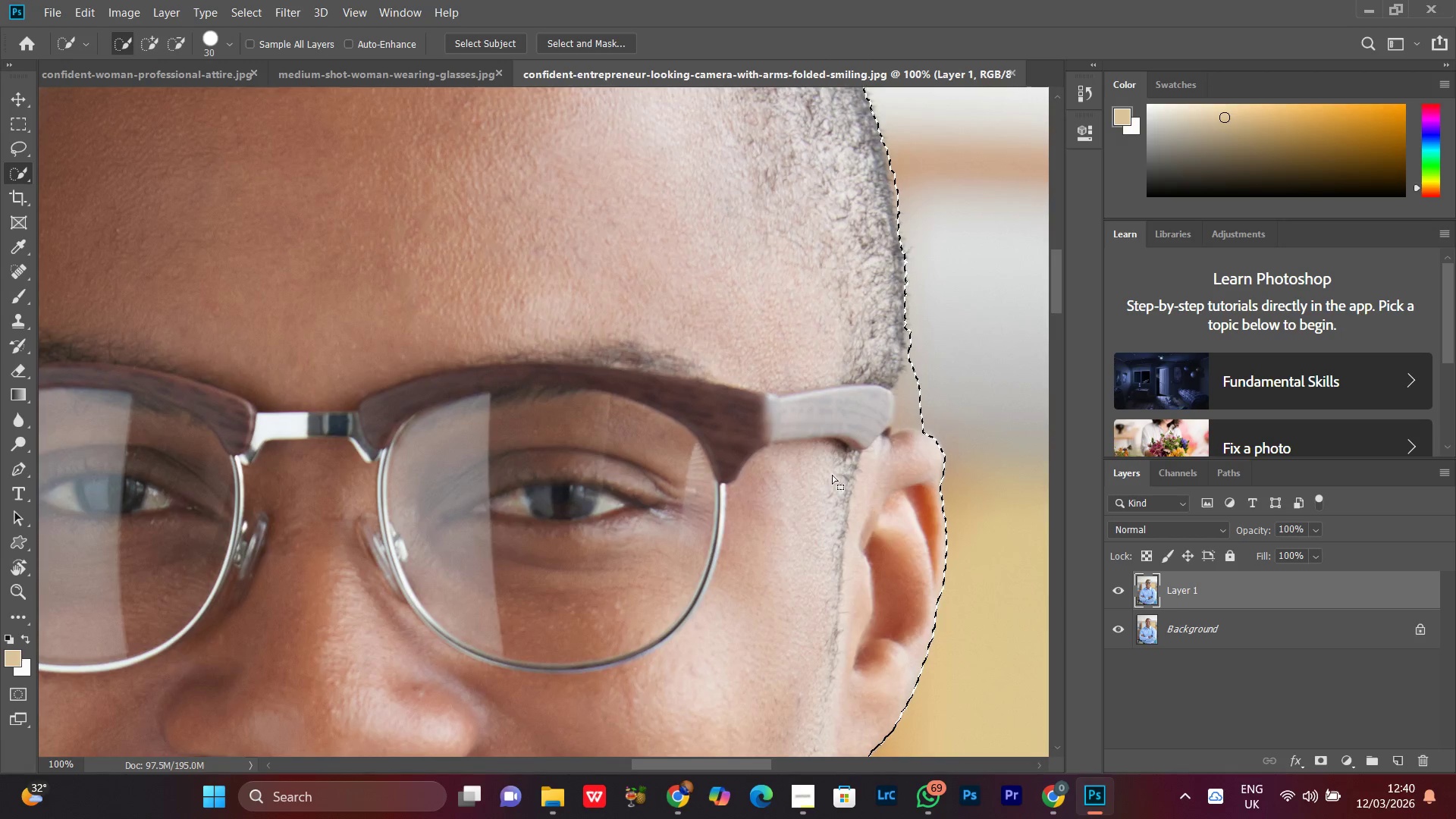 
hold_key(key=Space, duration=1.52)
 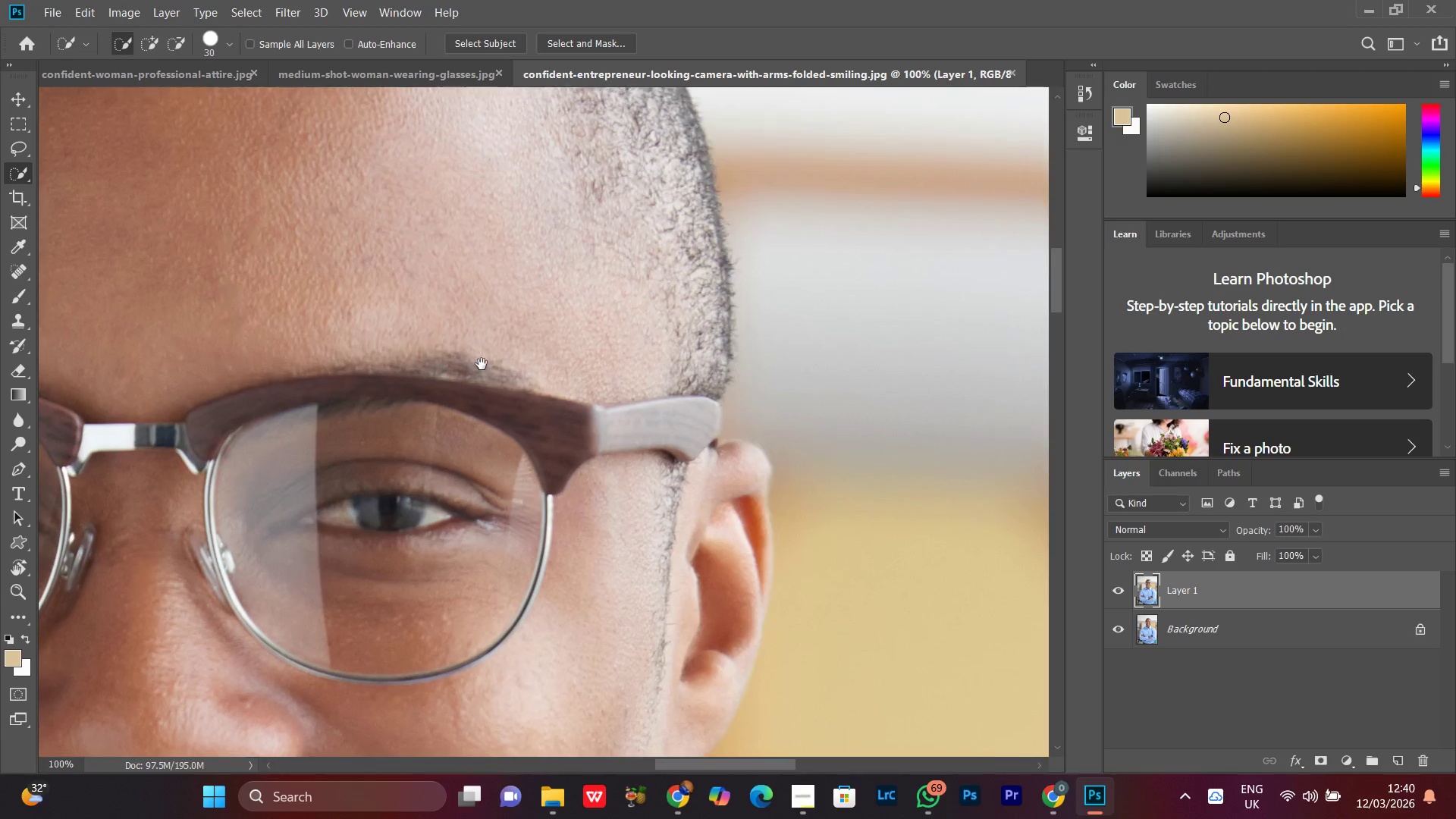 
left_click([914, 353])
 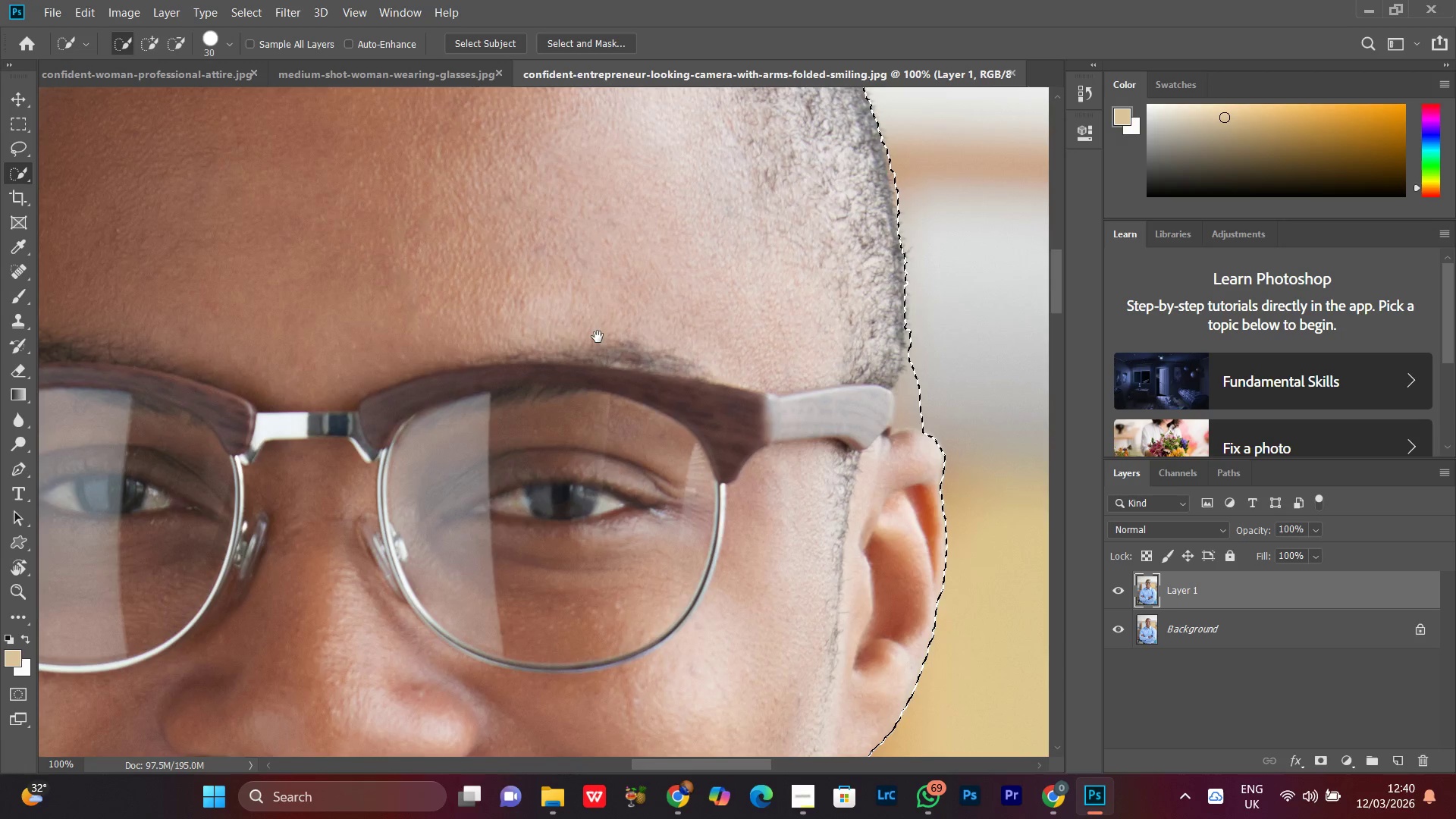 
double_click([598, 337])
 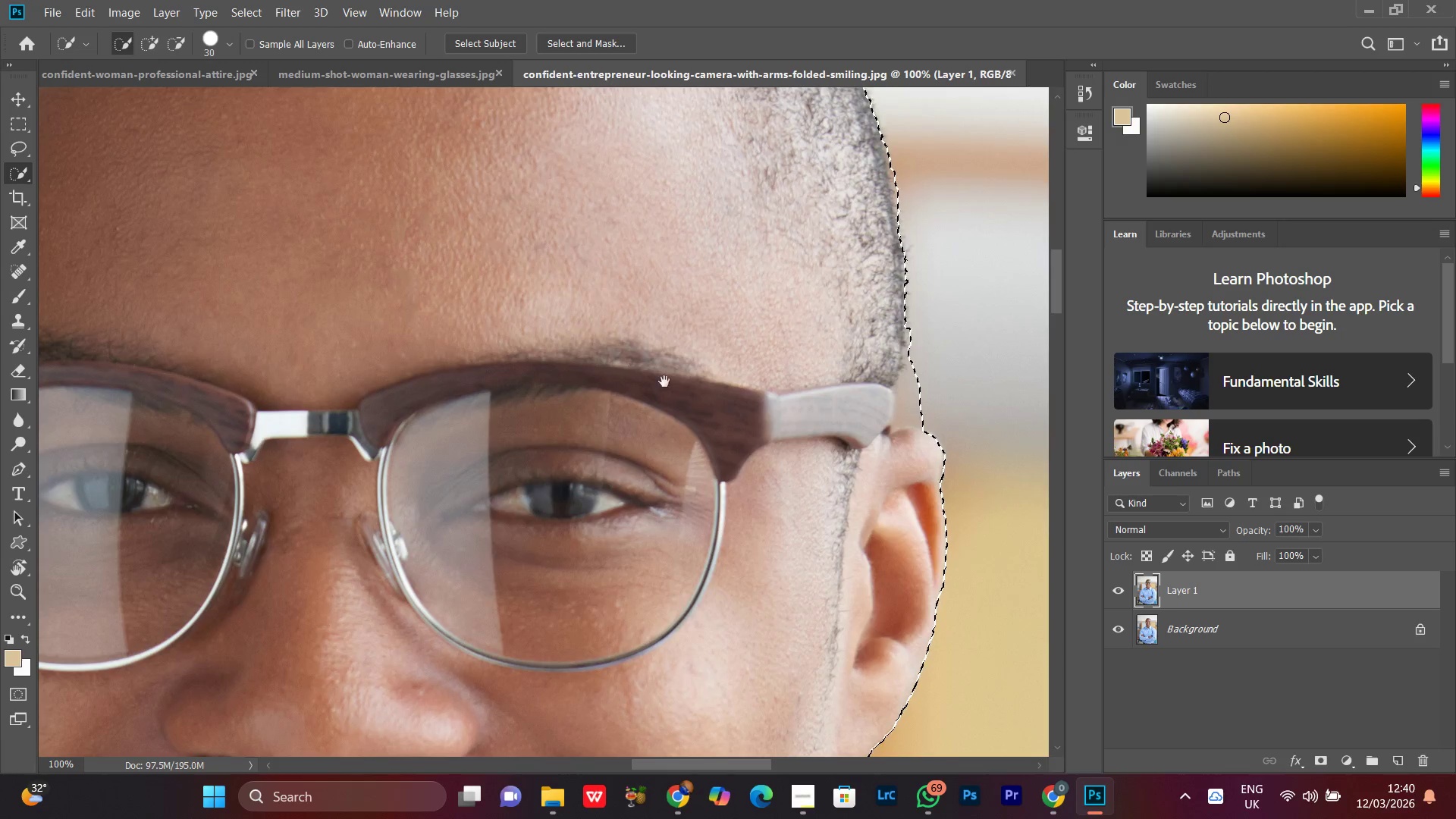 
hold_key(key=Space, duration=0.88)
 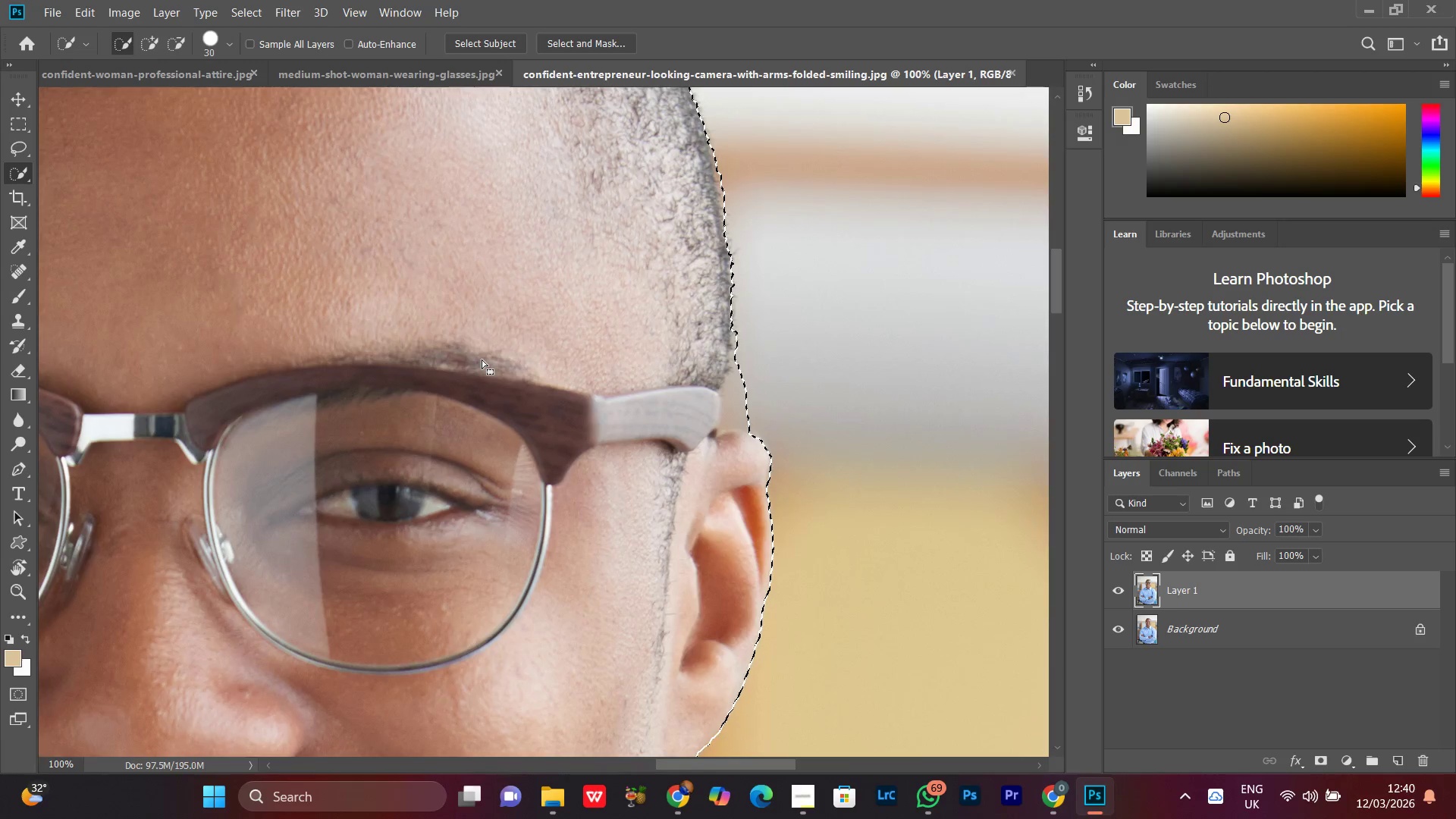 
left_click_drag(start_coordinate=[655, 356], to_coordinate=[482, 359])
 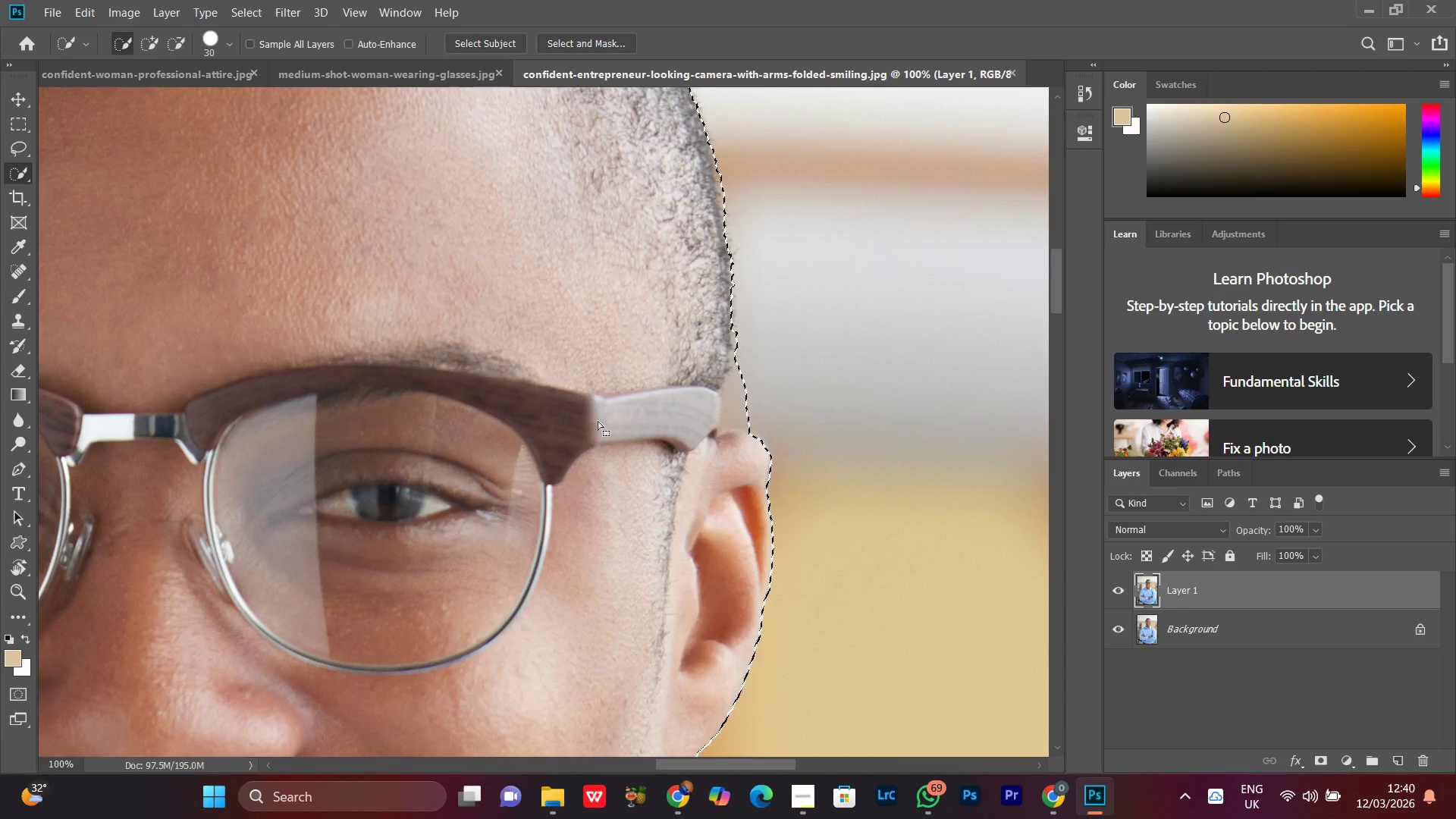 
wait(5.95)
 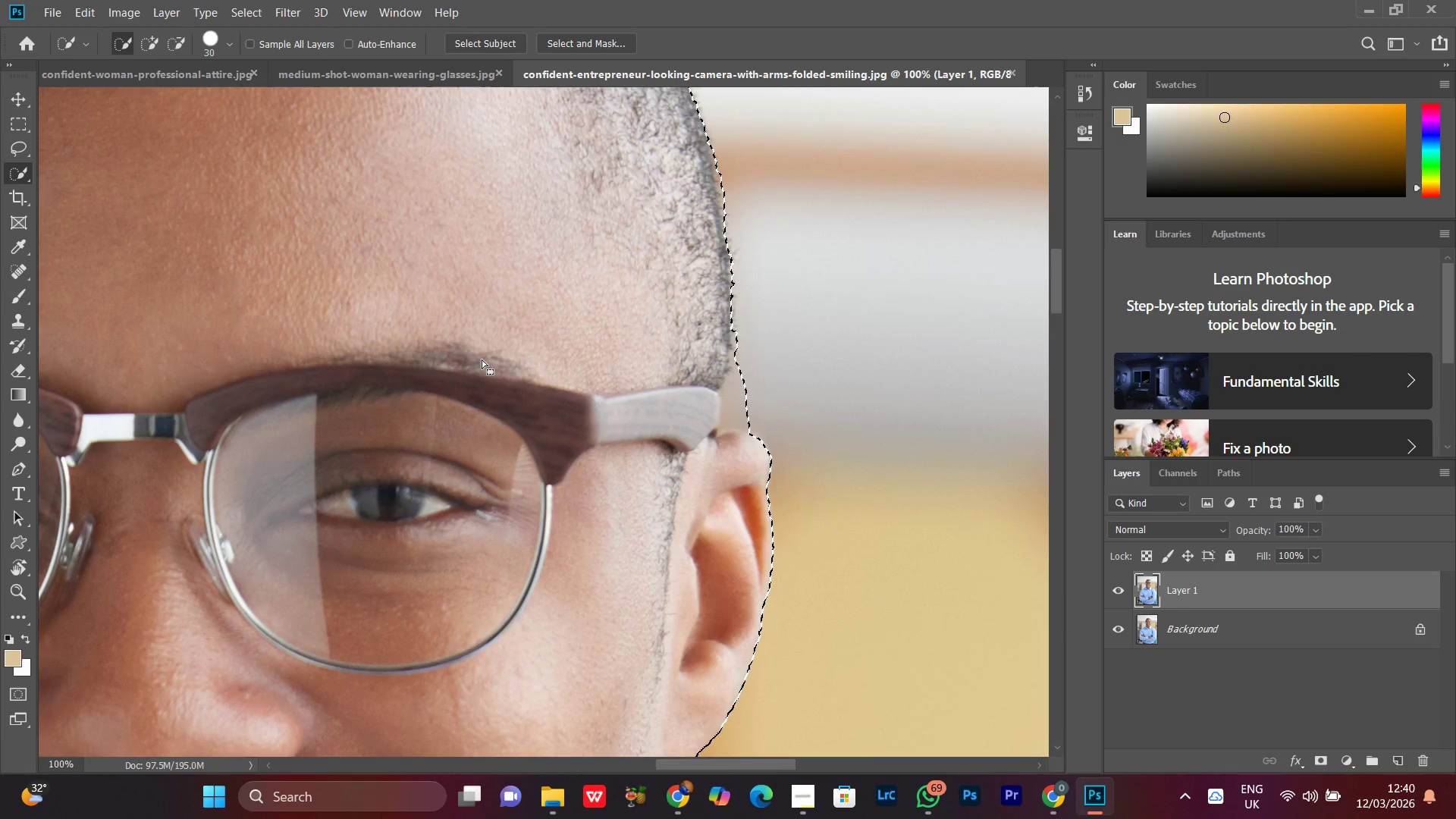 
hold_key(key=AltLeft, duration=1.52)
left_click_drag(start_coordinate=[750, 387], to_coordinate=[739, 398])
 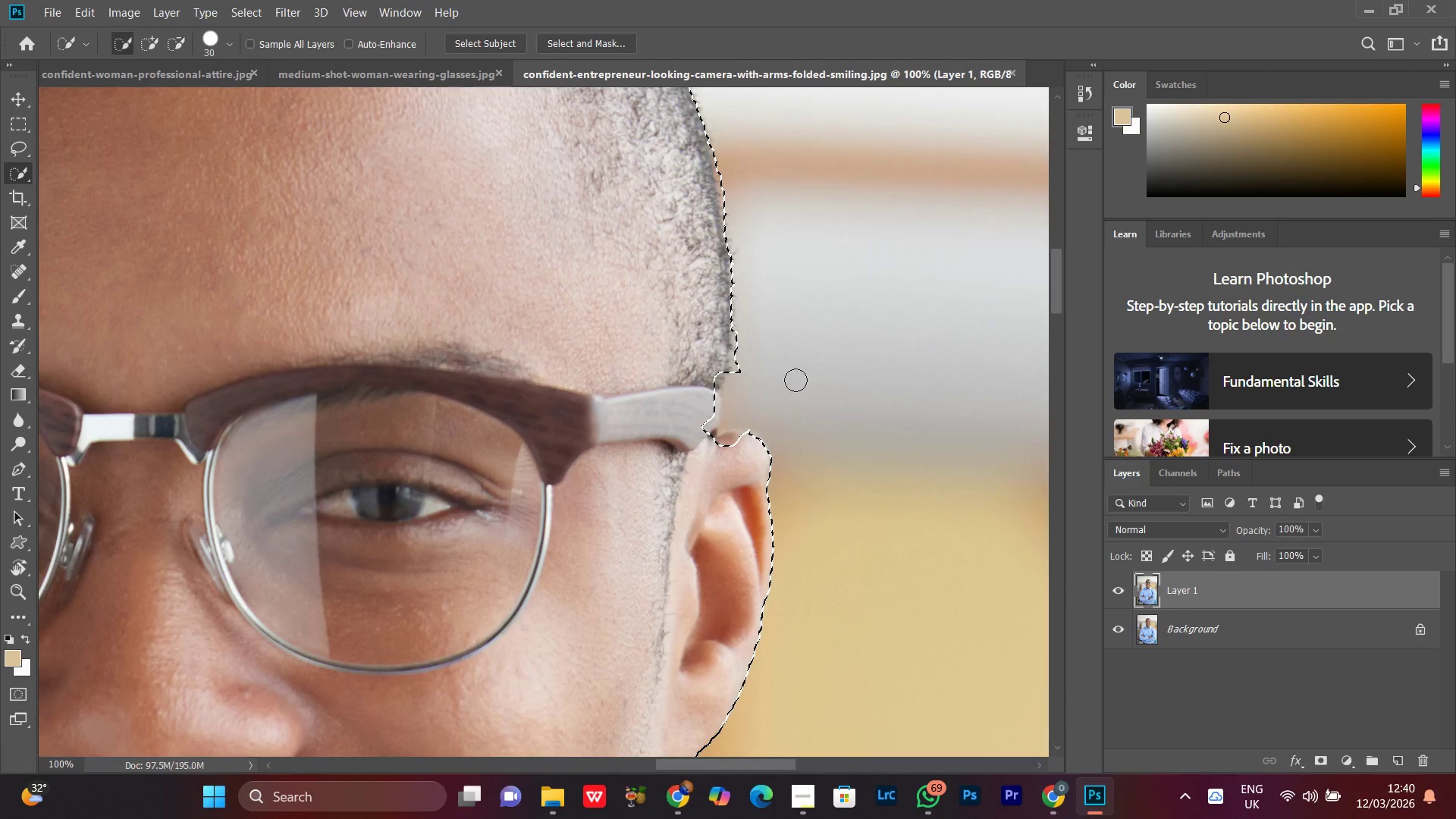 
key(Alt+AltLeft)
 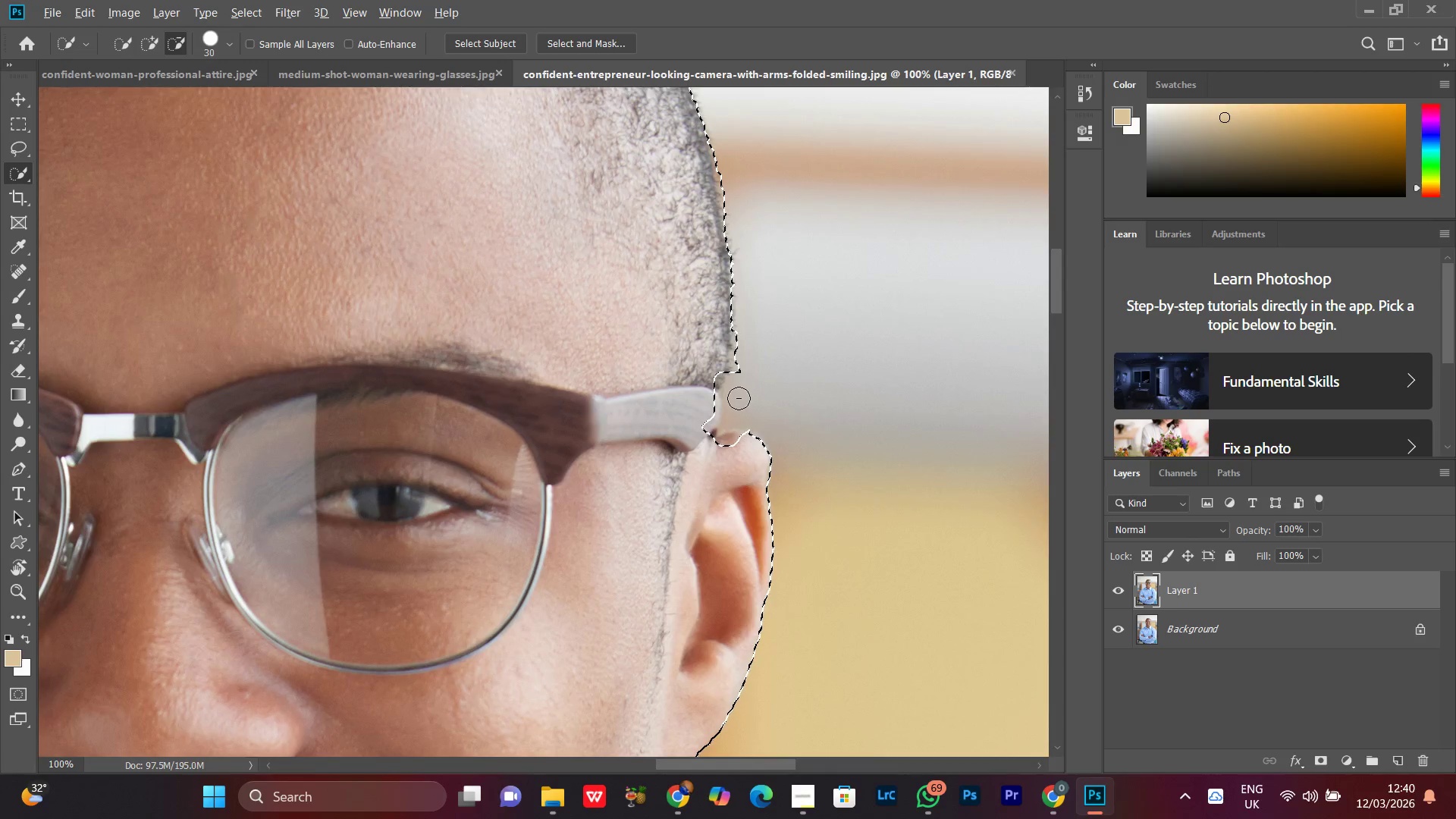 
key(Alt+AltLeft)
 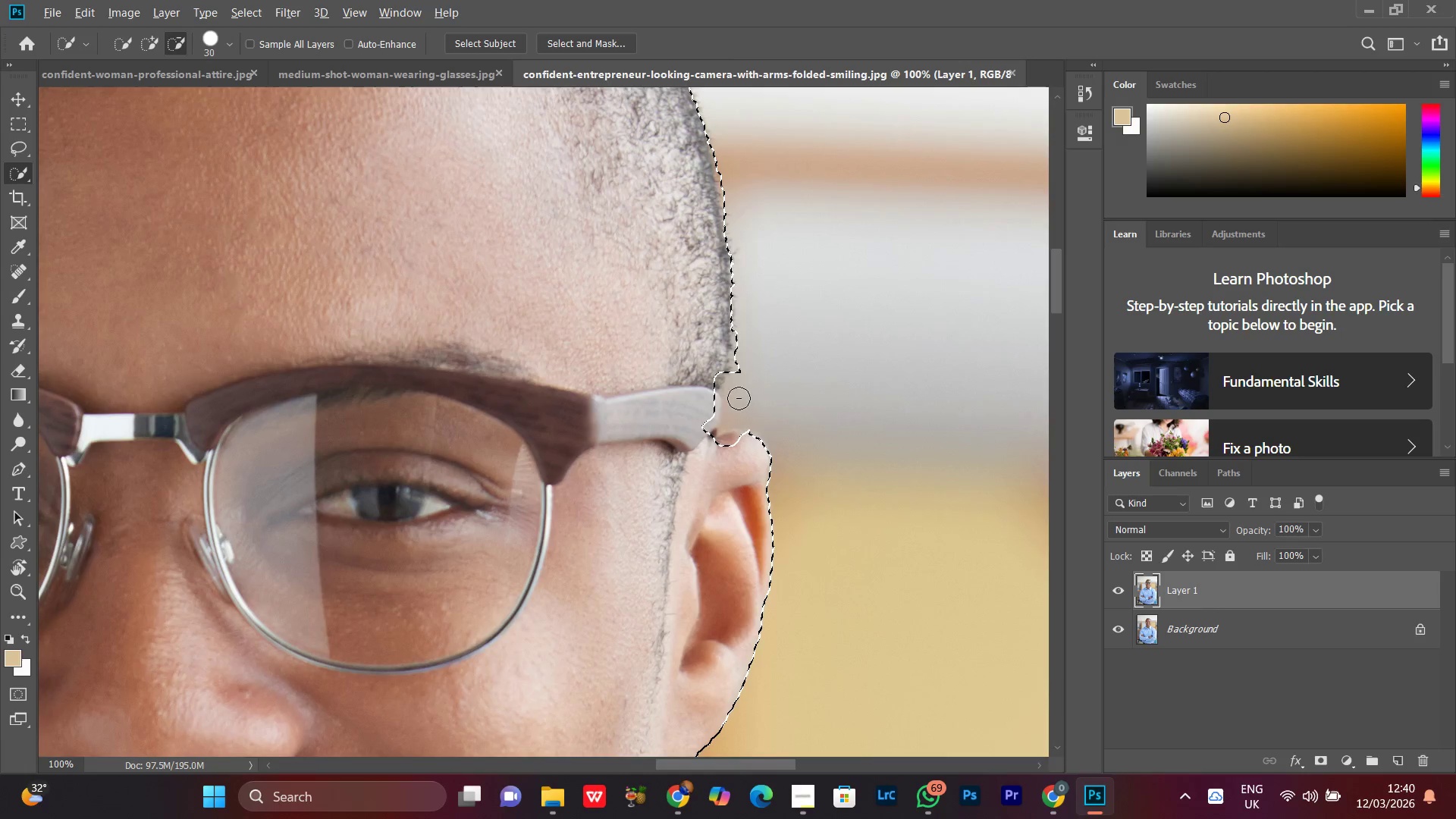 
key(Alt+AltLeft)
 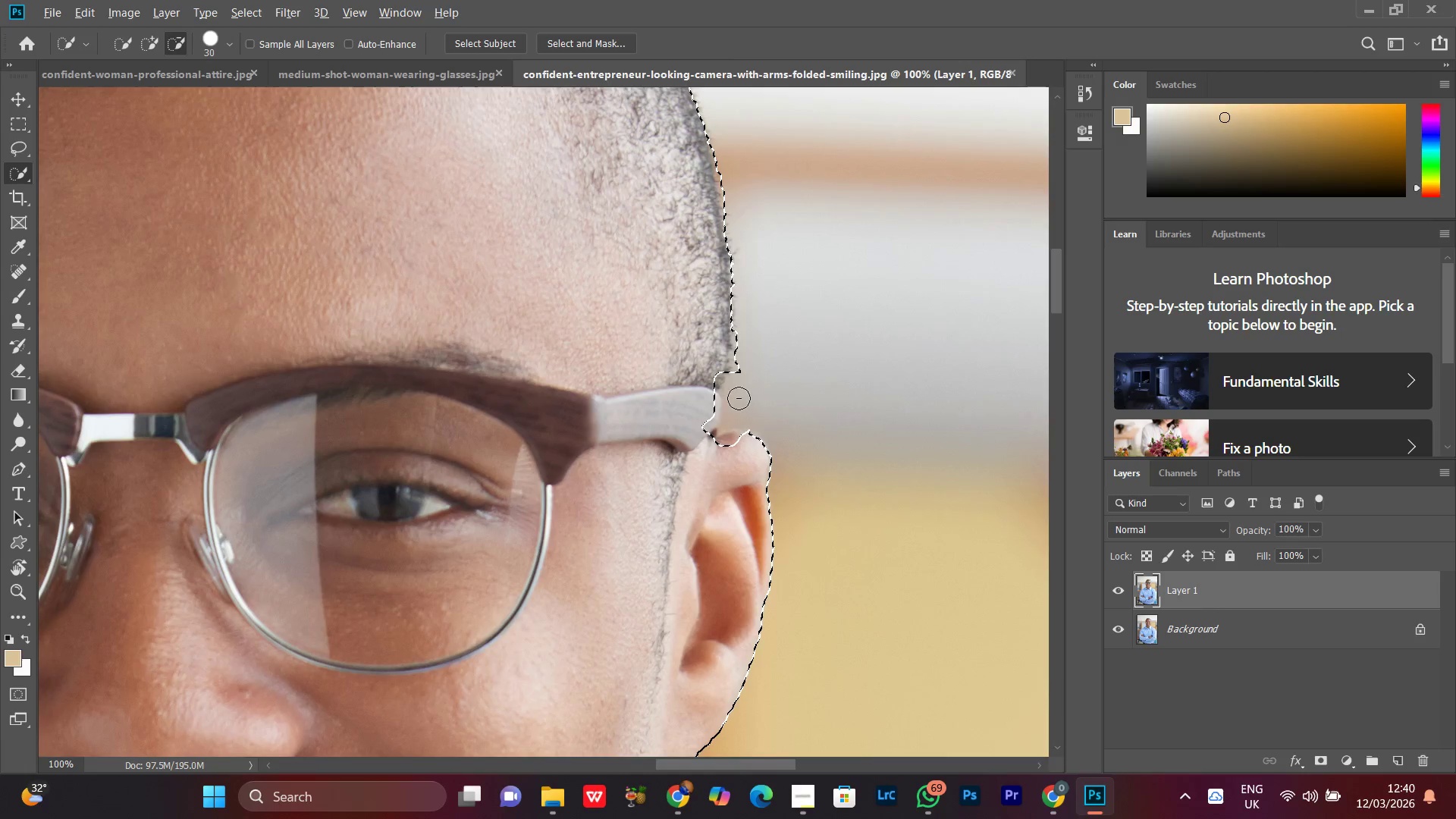 
key(Alt+AltLeft)
 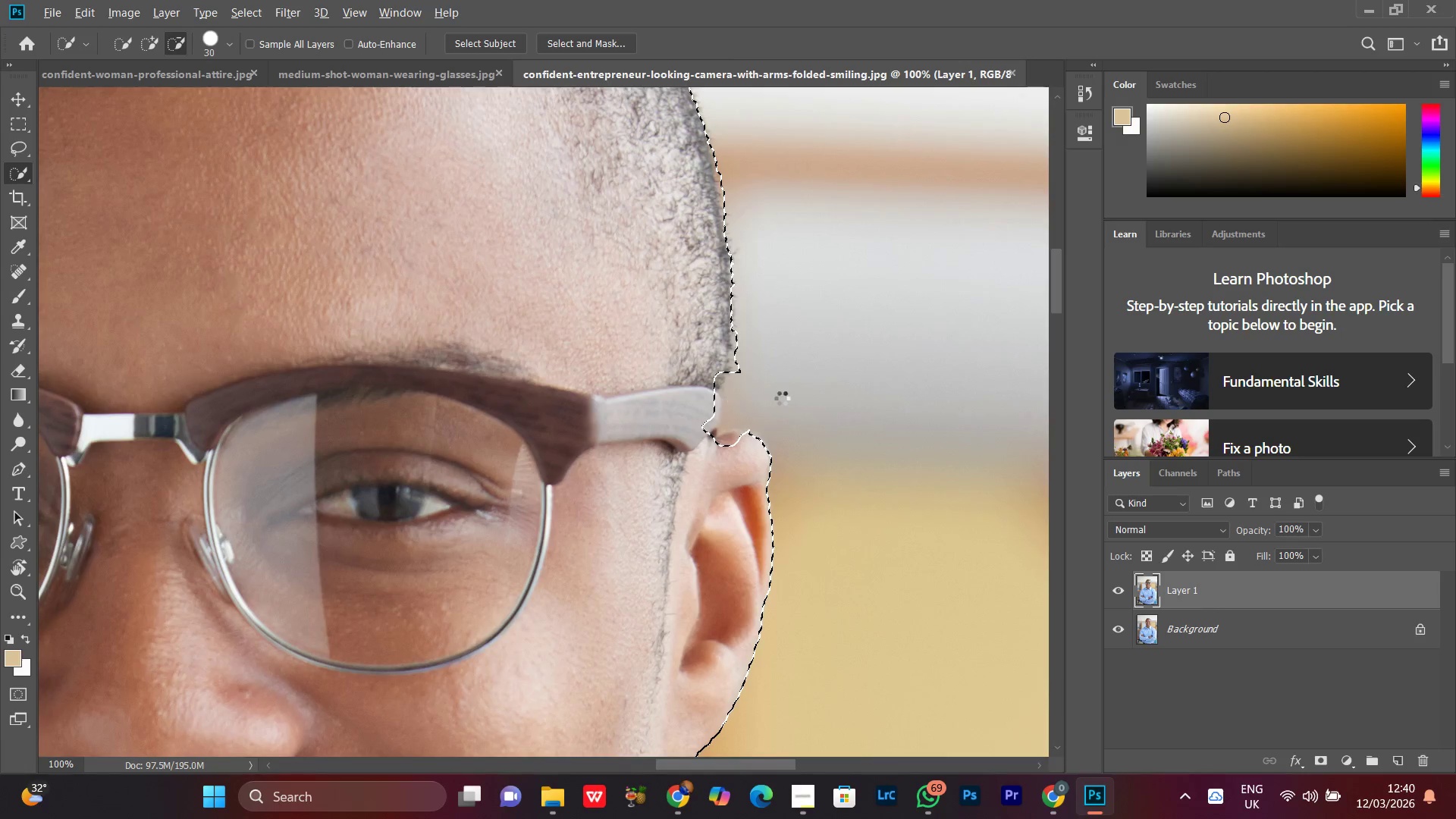 
key(Alt+AltLeft)
 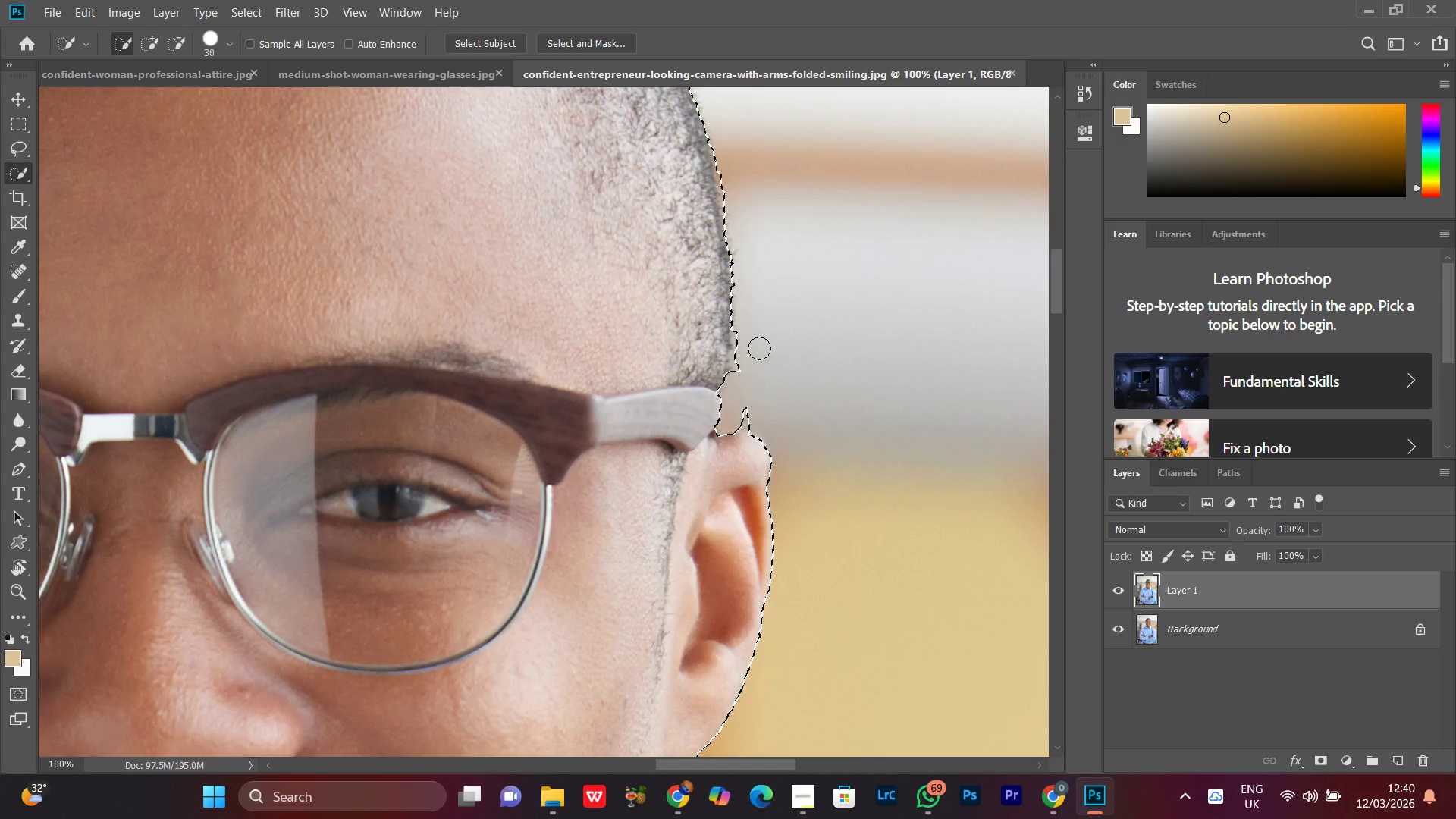 
hold_key(key=AltLeft, duration=1.12)
left_click_drag(start_coordinate=[743, 340], to_coordinate=[743, 345])
 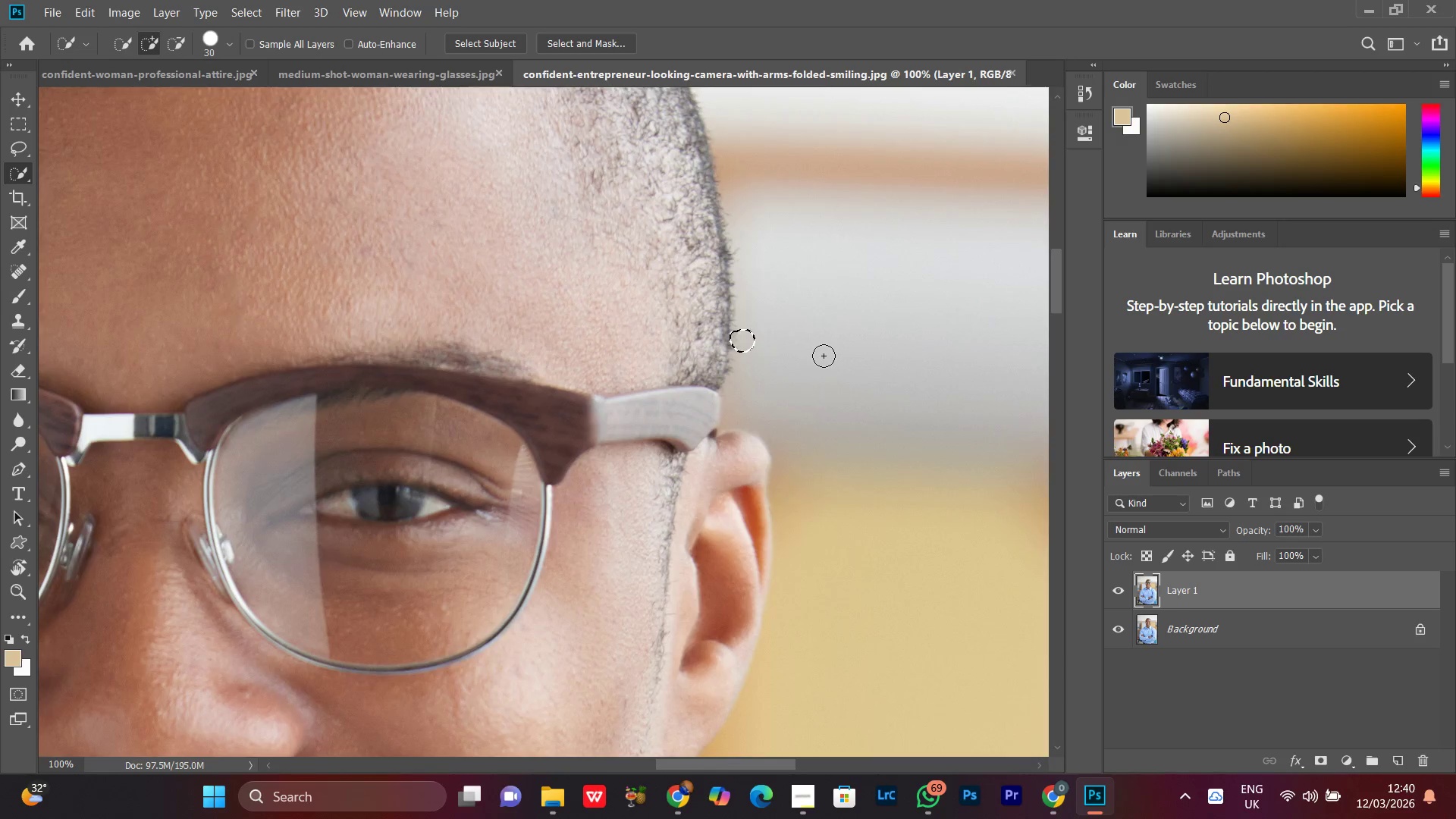 
key(L)
 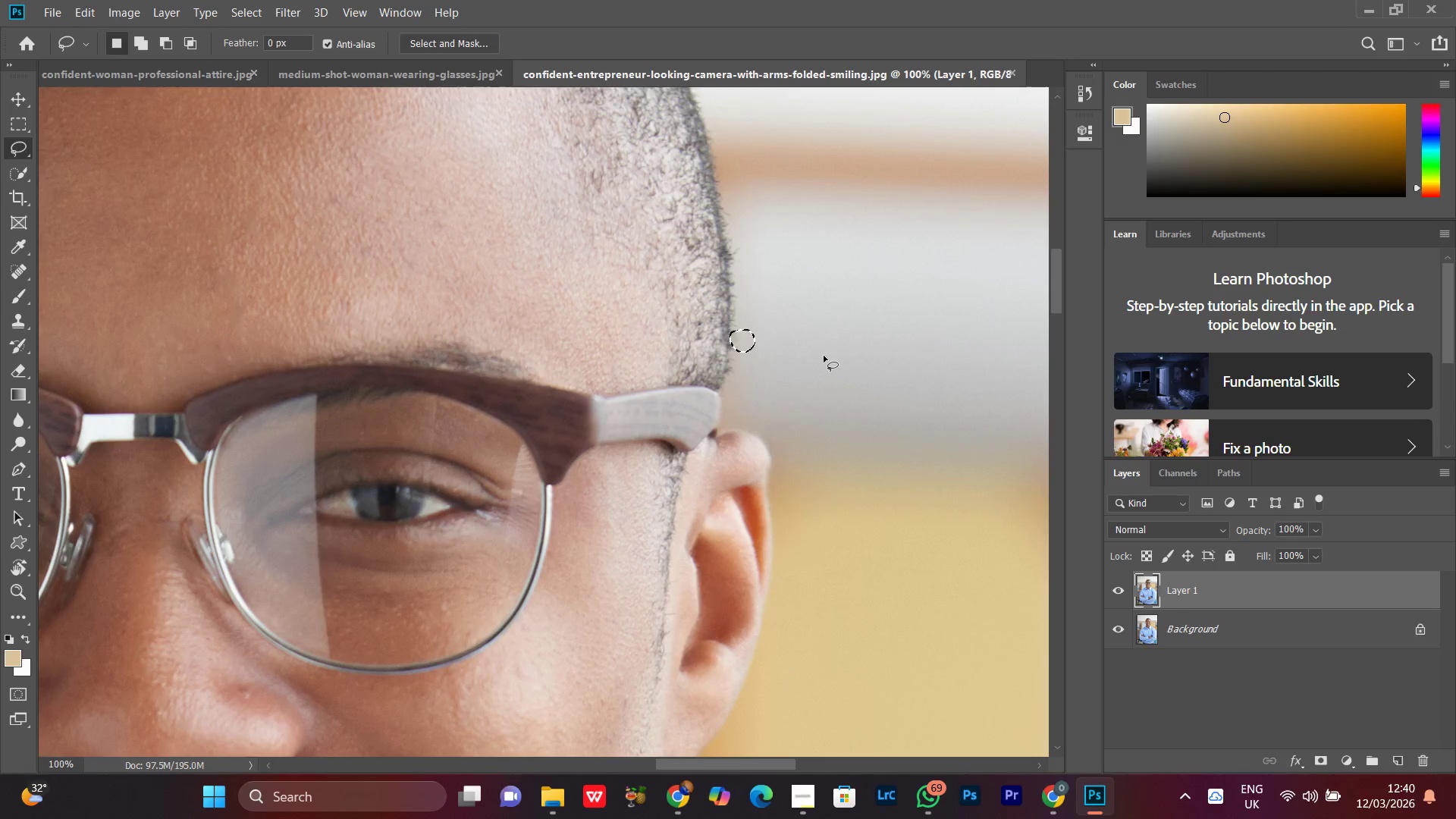 
key(Control+Z)
 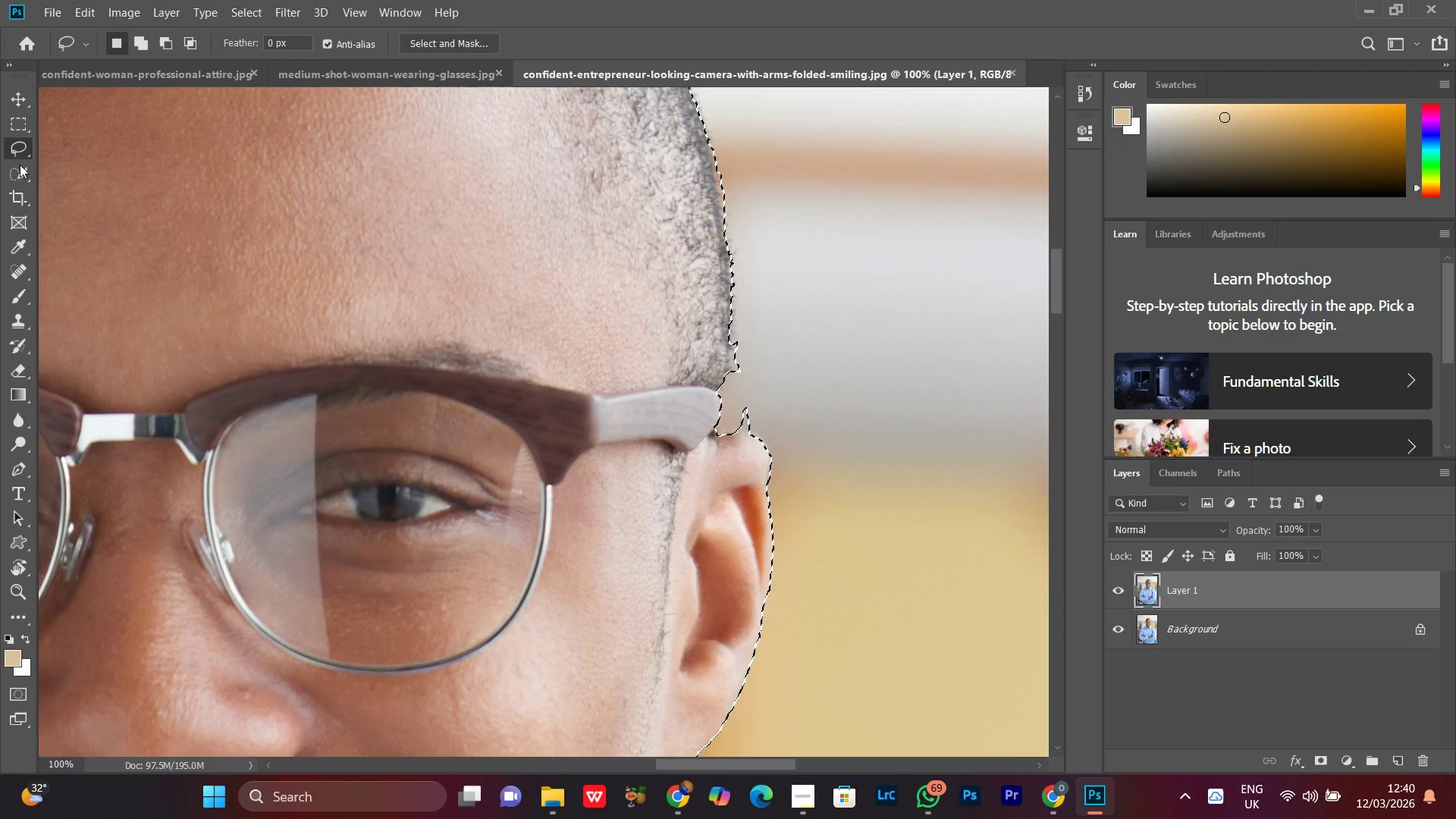 
scroll: coordinate [17, 146], scroll_direction: none, amount: 0.0
 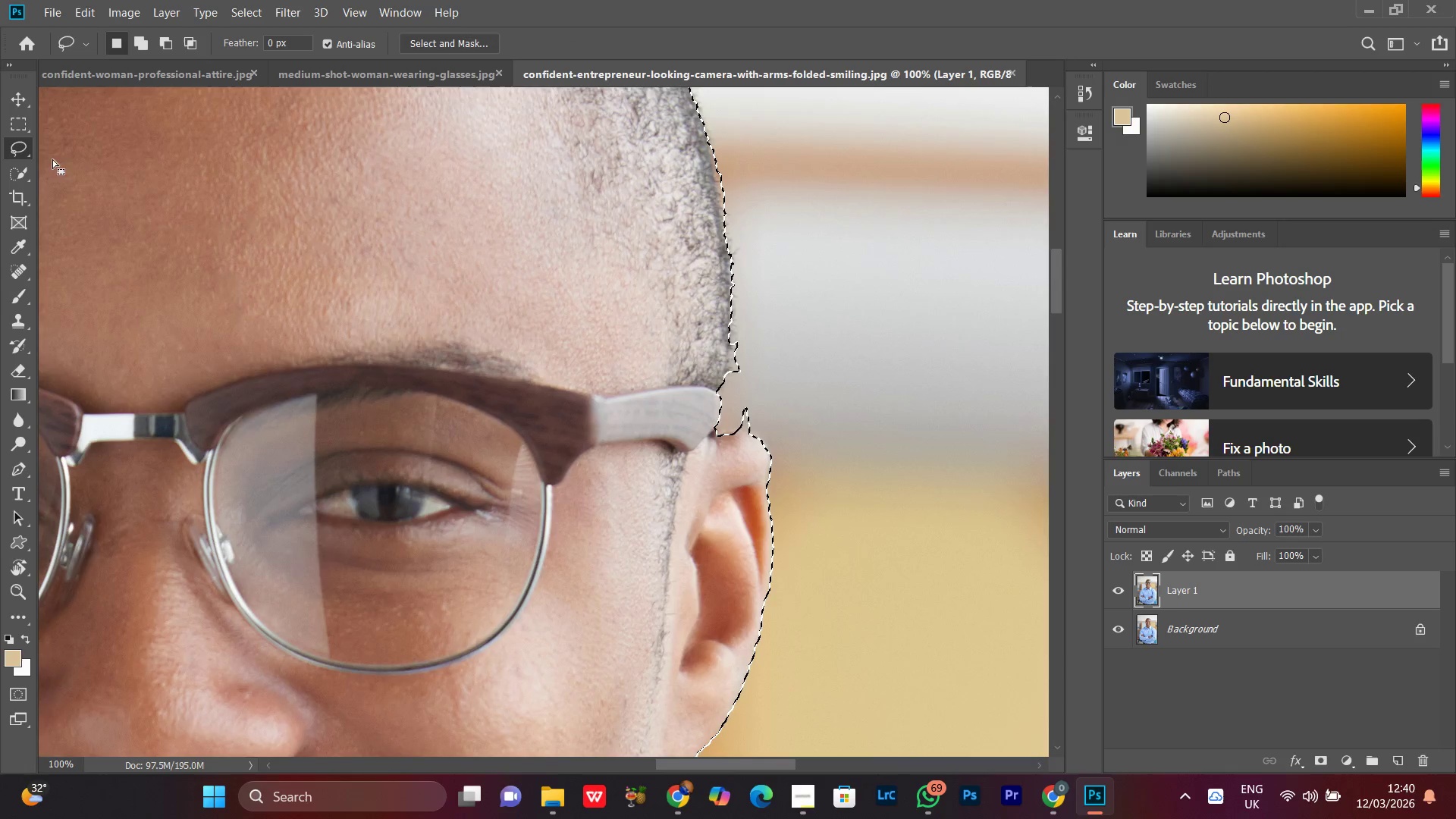 
right_click([29, 145])
 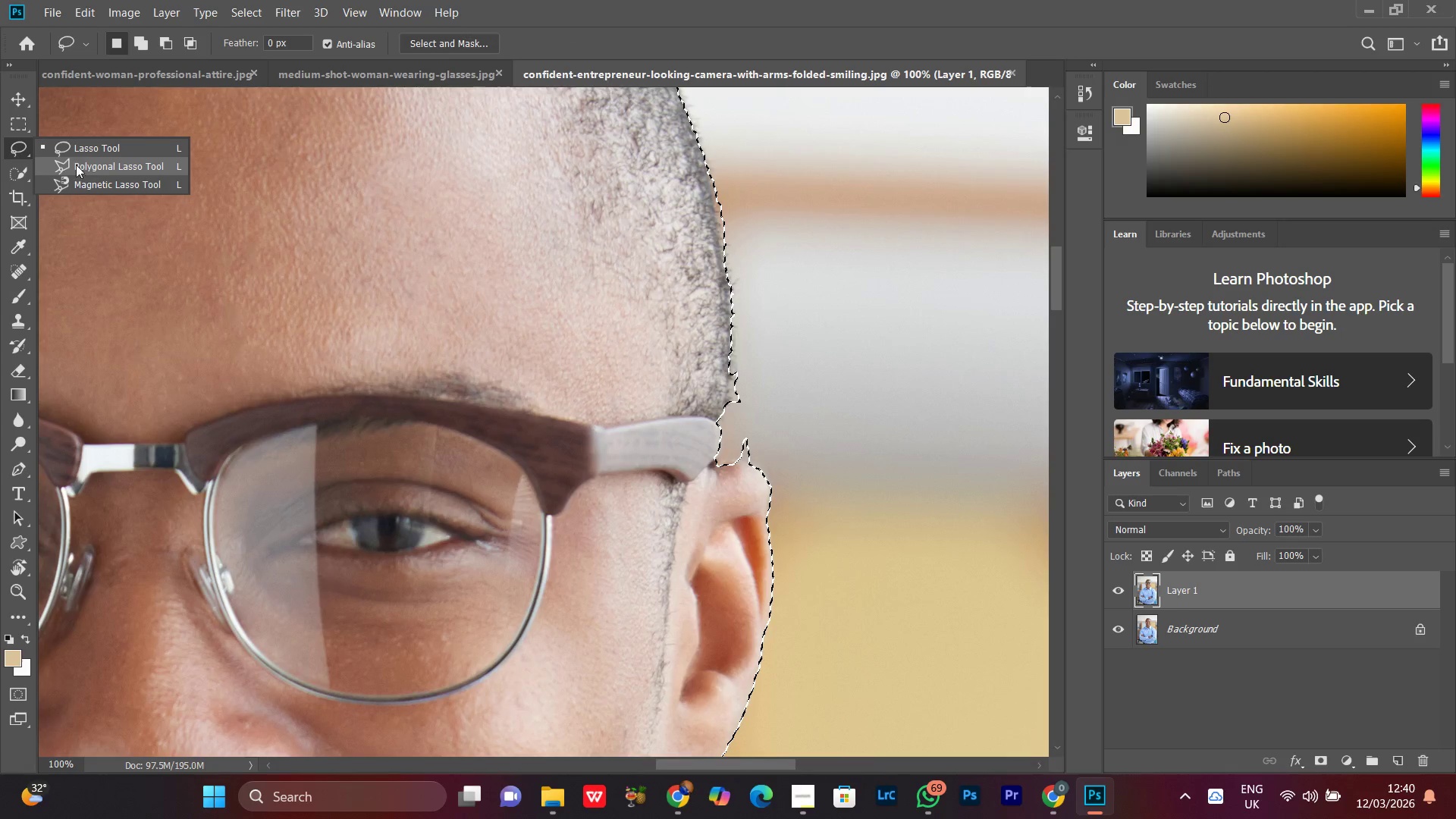 
scroll: coordinate [29, 145], scroll_direction: up, amount: 2.0
 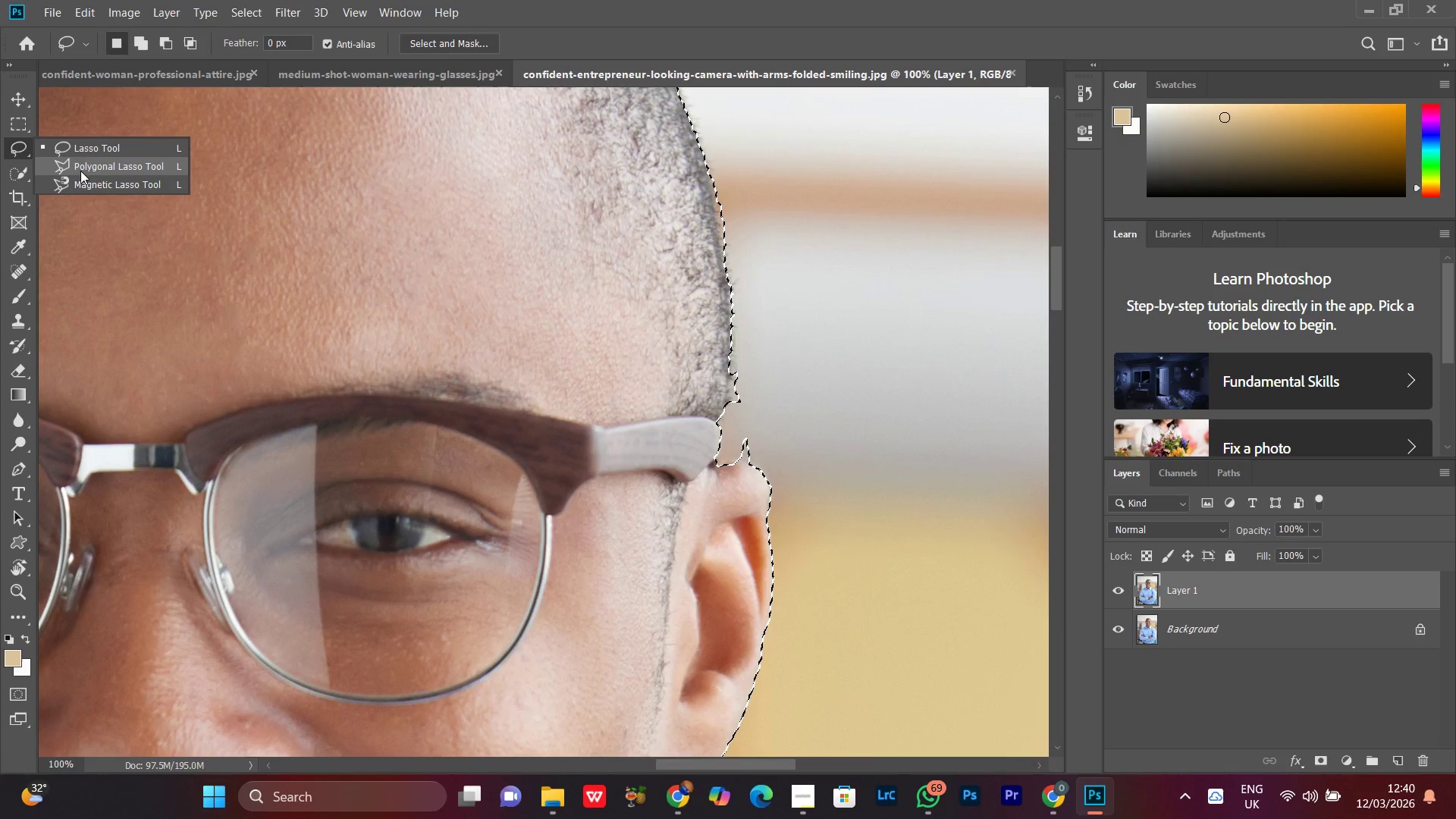 
double_click([74, 161])
 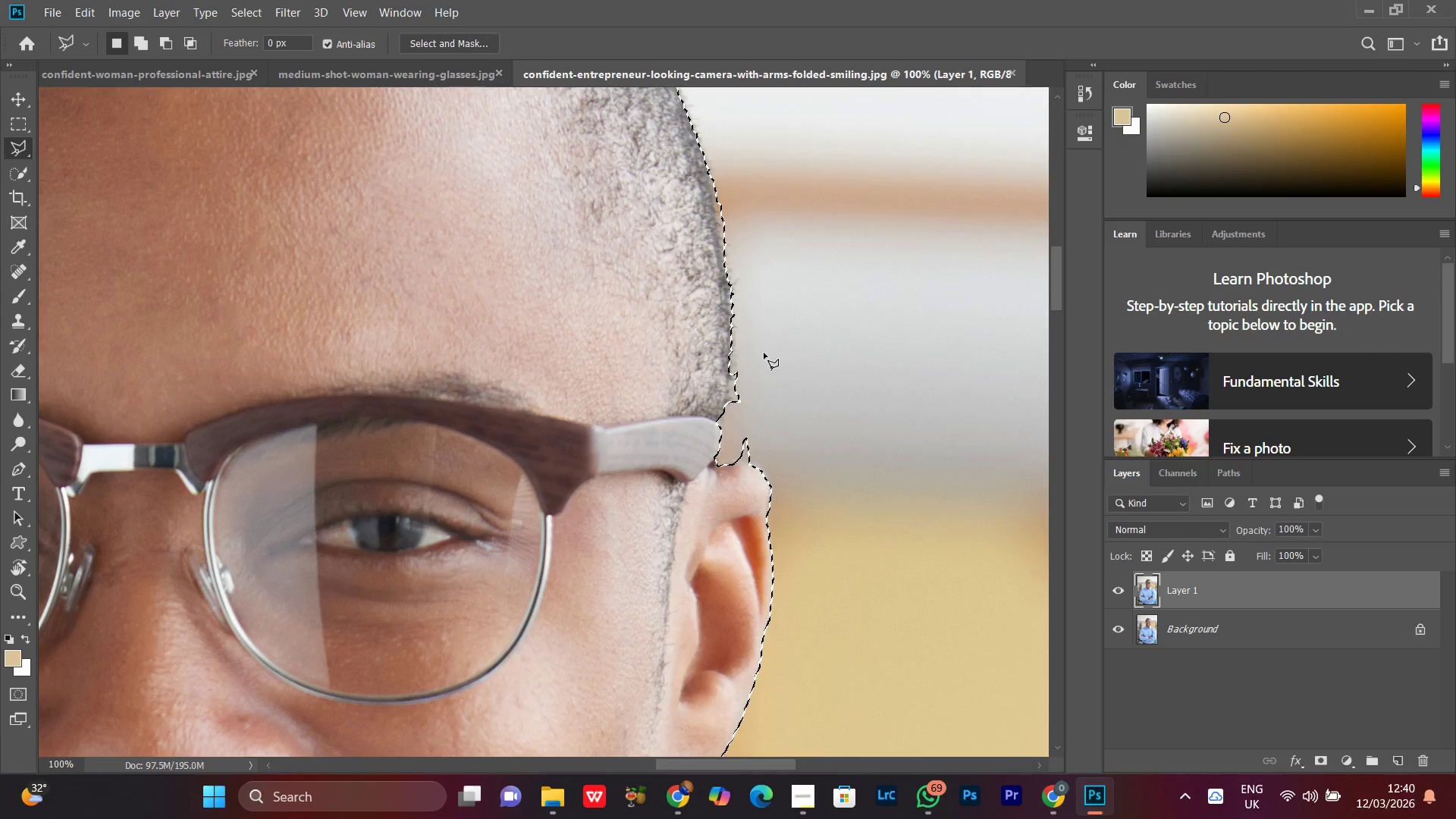 
hold_key(key=Space, duration=1.06)
 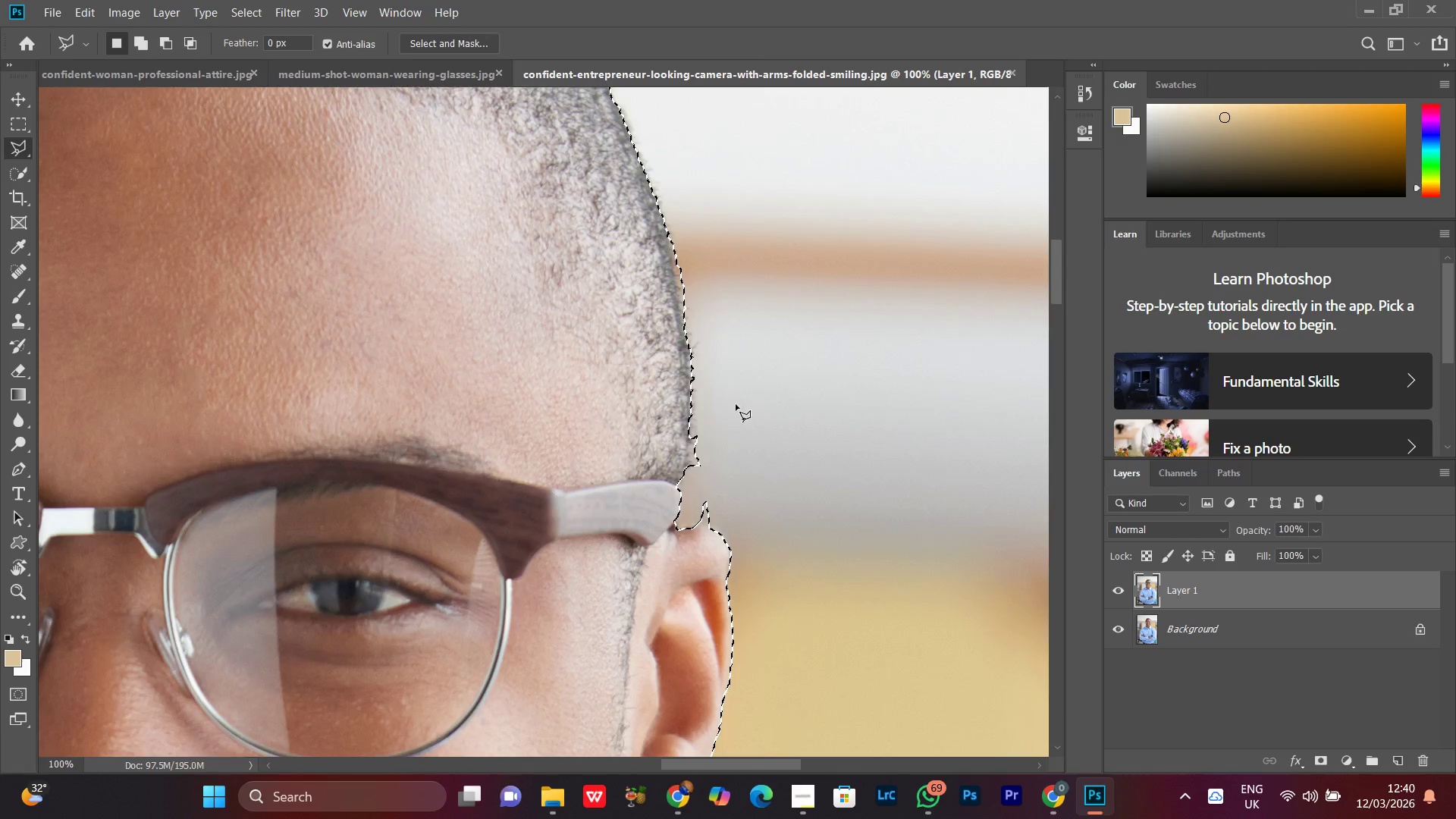 
left_click_drag(start_coordinate=[718, 337], to_coordinate=[678, 400])
 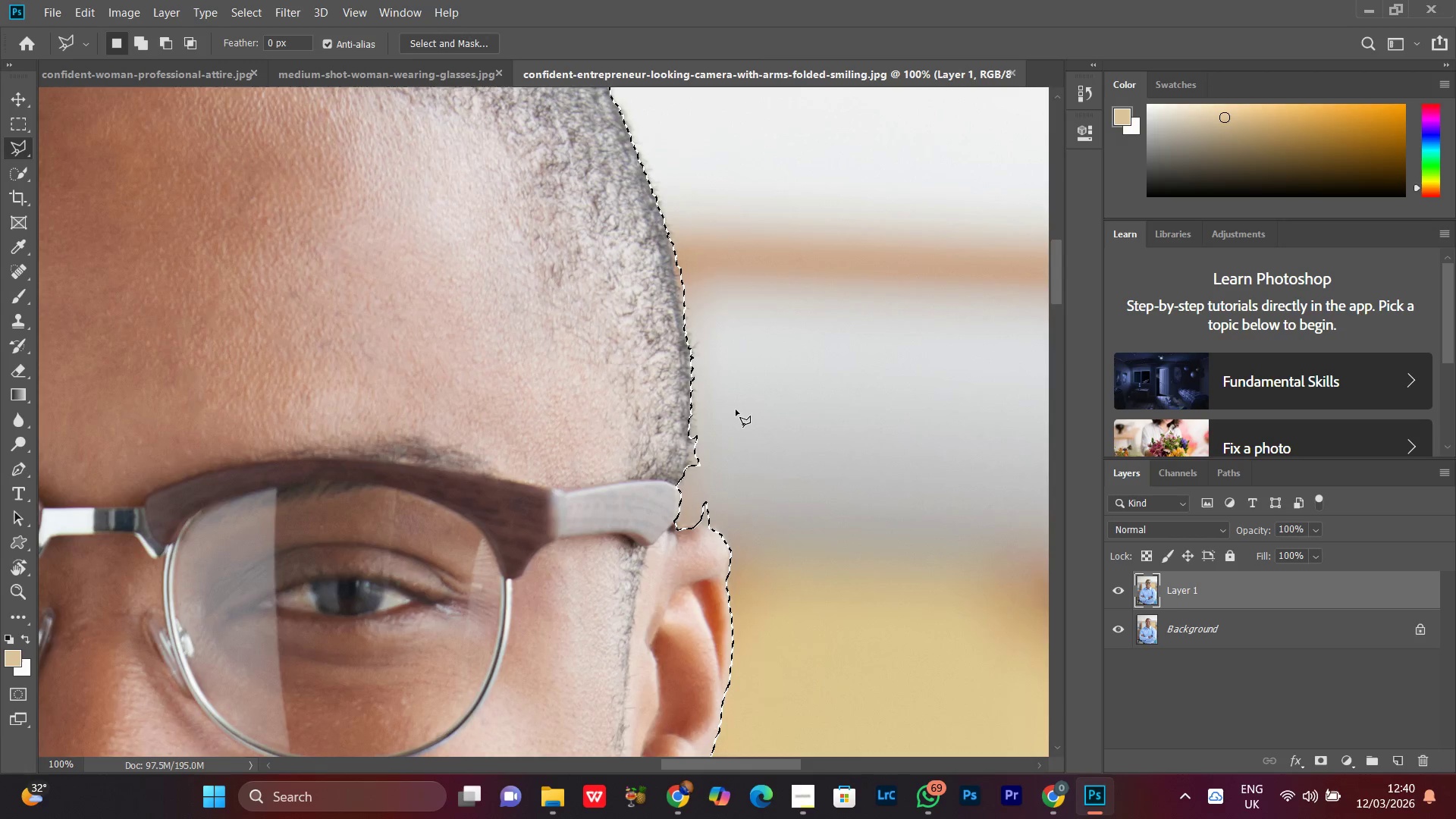 
hold_key(key=AltLeft, duration=1.5)
 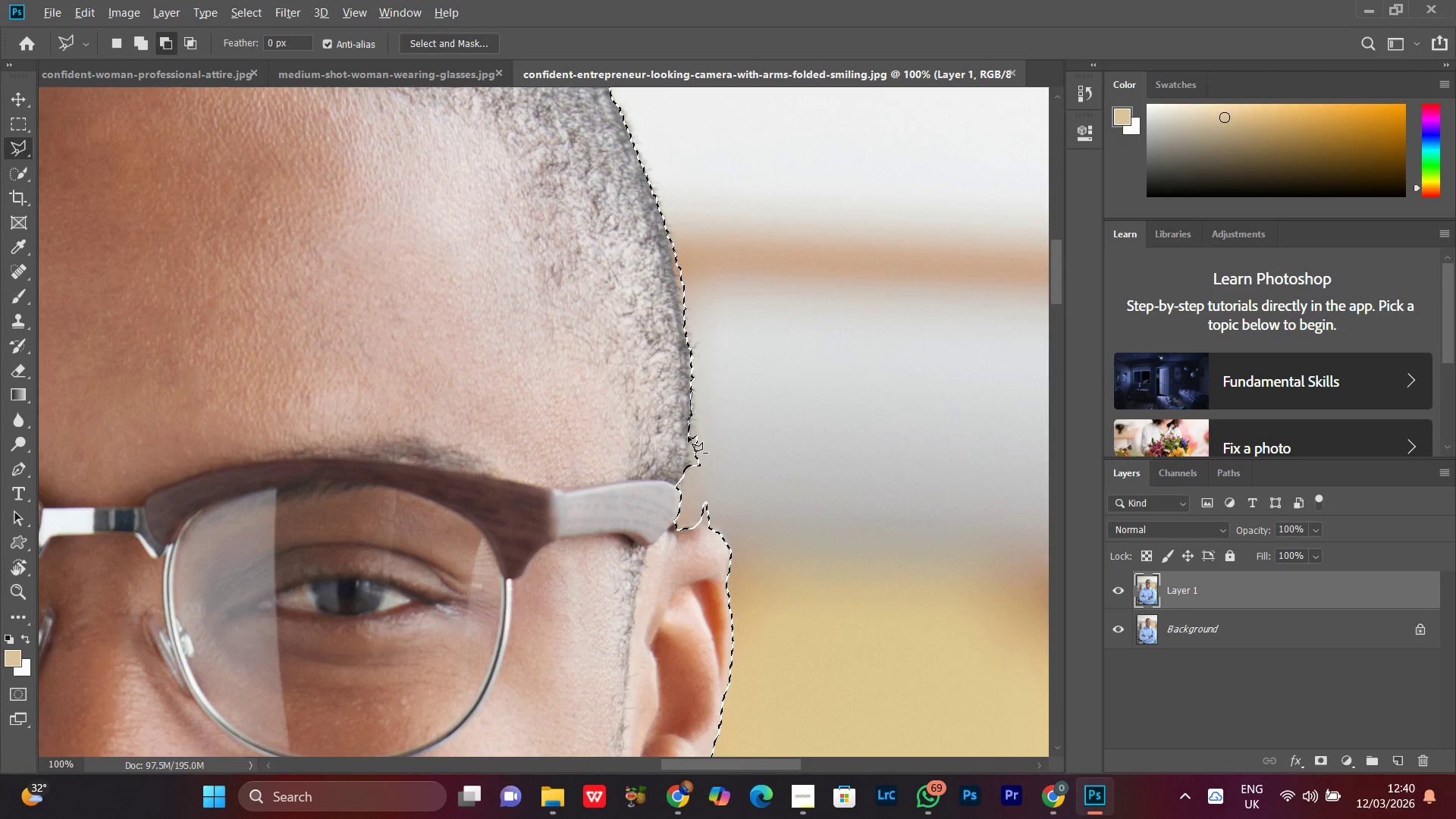 
hold_key(key=AltLeft, duration=1.47)
left_click([692, 389])
 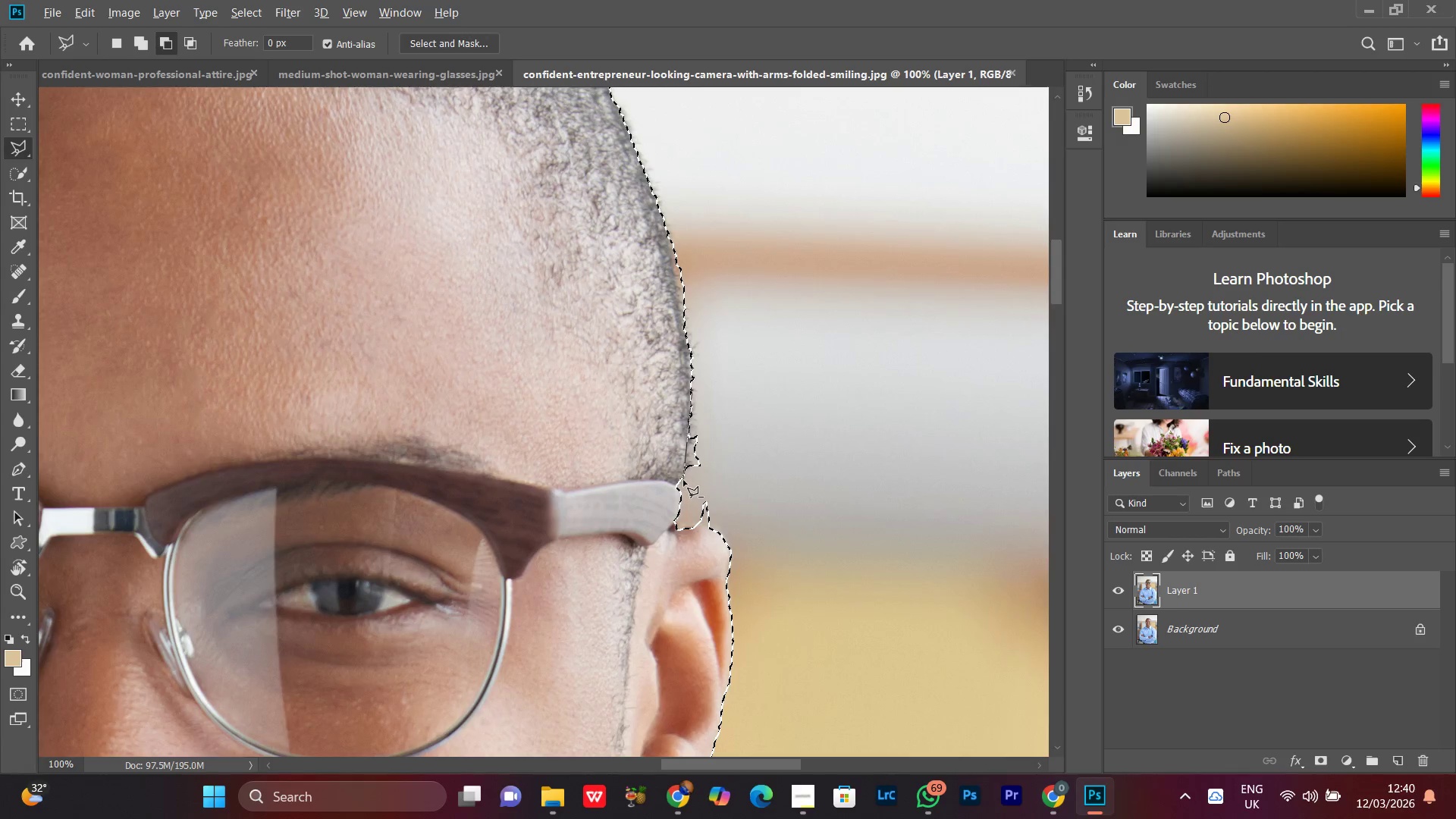 
left_click([683, 489])
 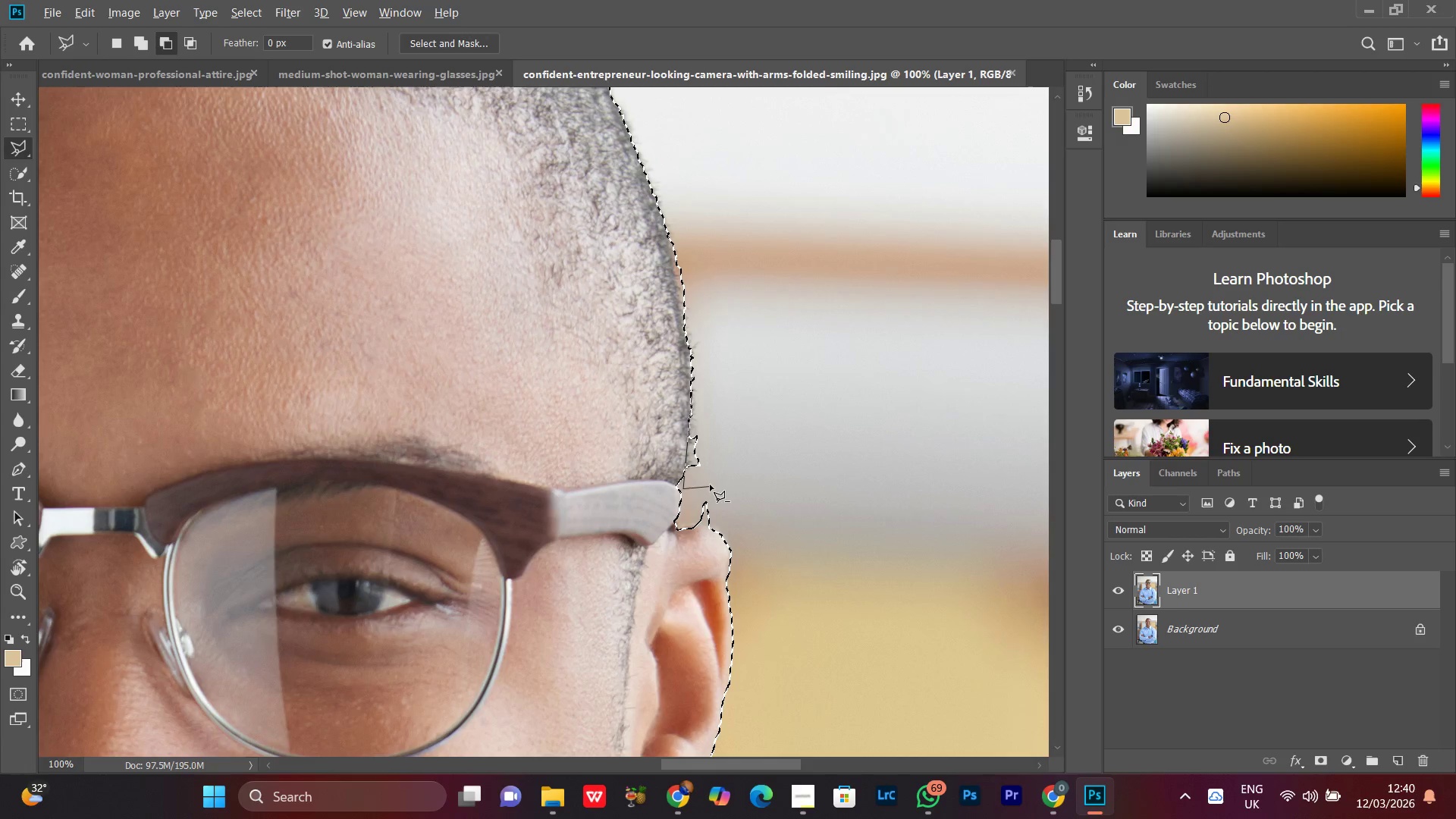 
left_click_drag(start_coordinate=[710, 485], to_coordinate=[714, 483])
 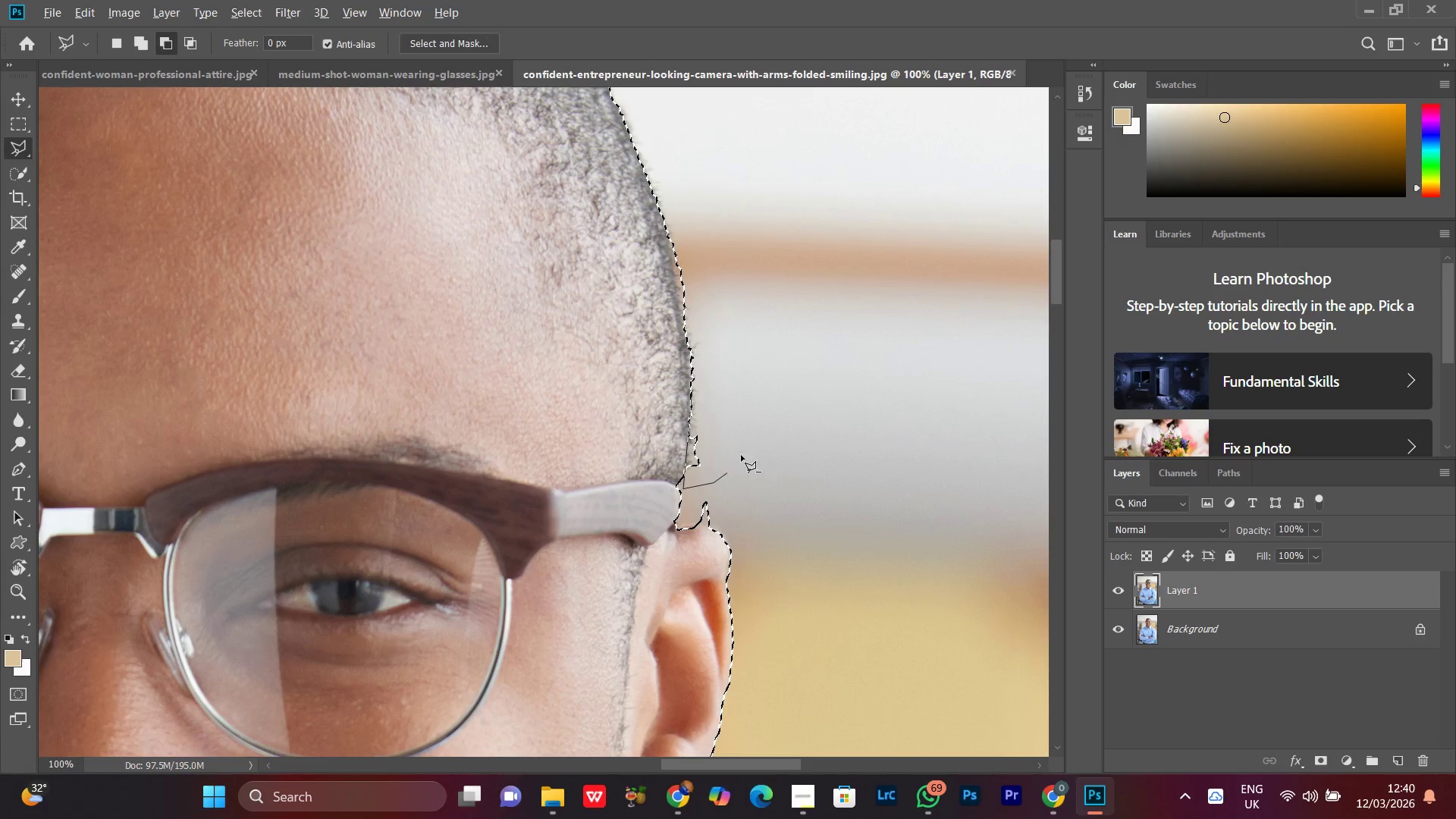 
left_click_drag(start_coordinate=[742, 455], to_coordinate=[749, 451])
 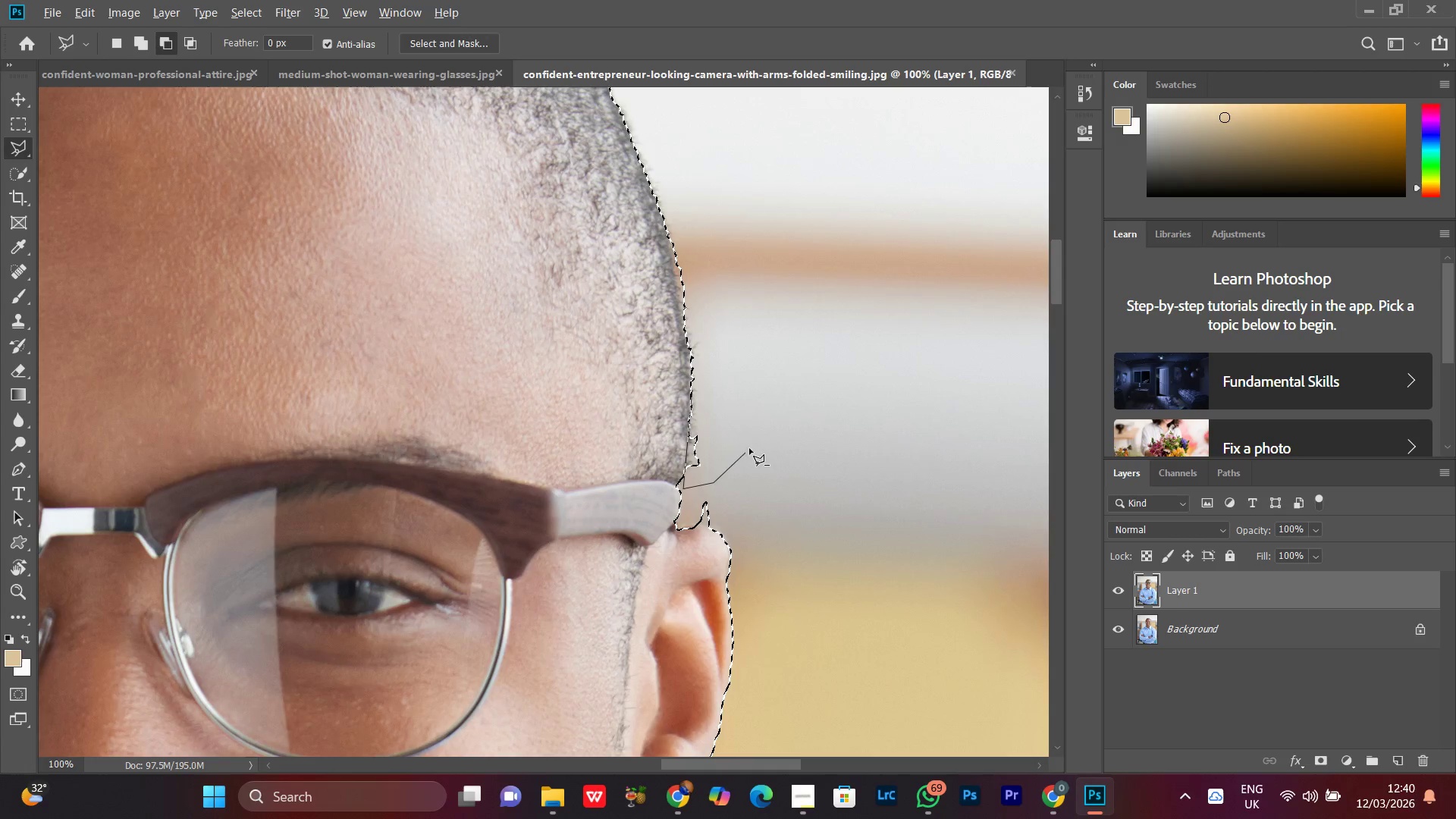 
left_click_drag(start_coordinate=[749, 451], to_coordinate=[748, 441])
 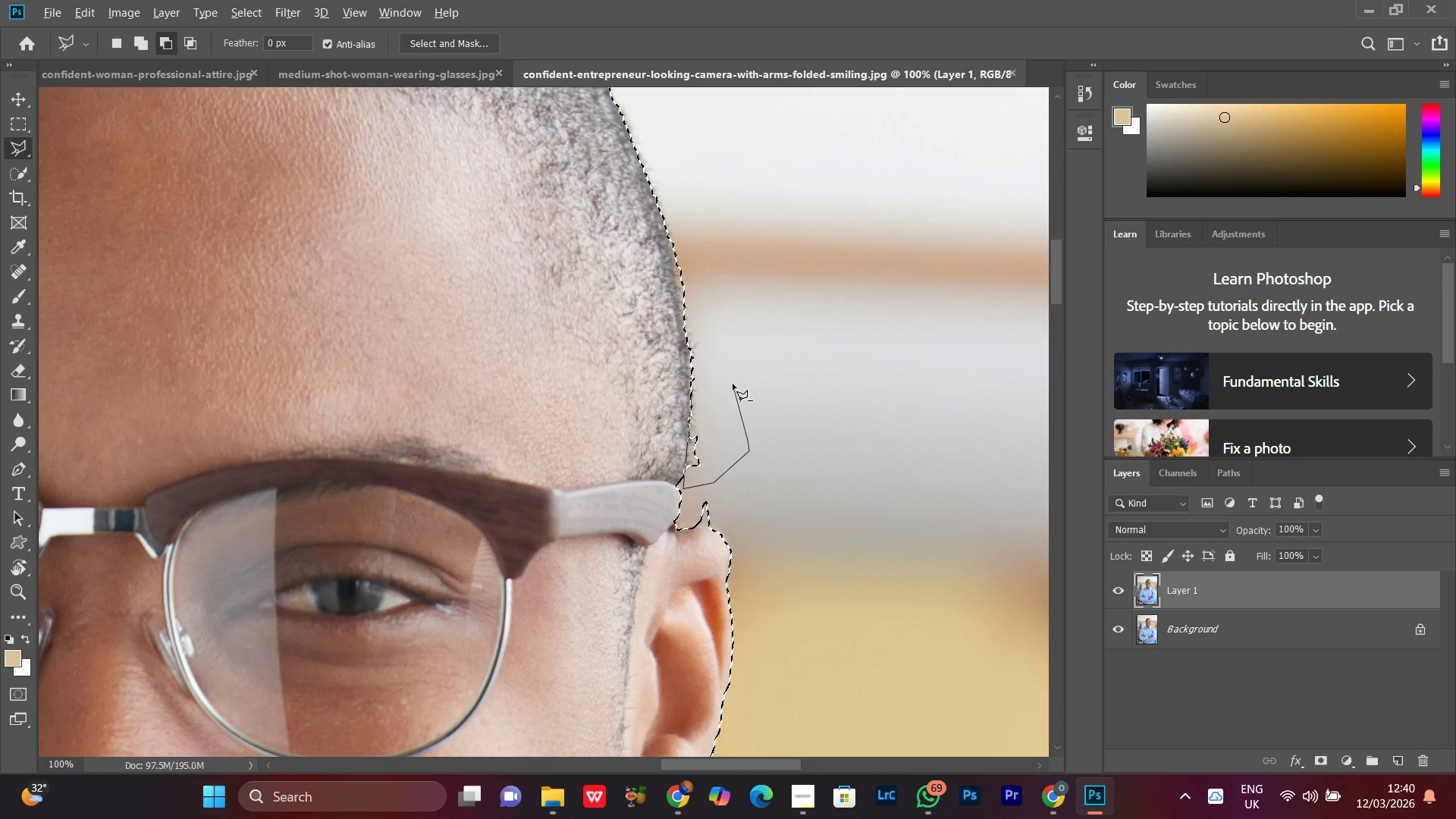 
triple_click([733, 384])
 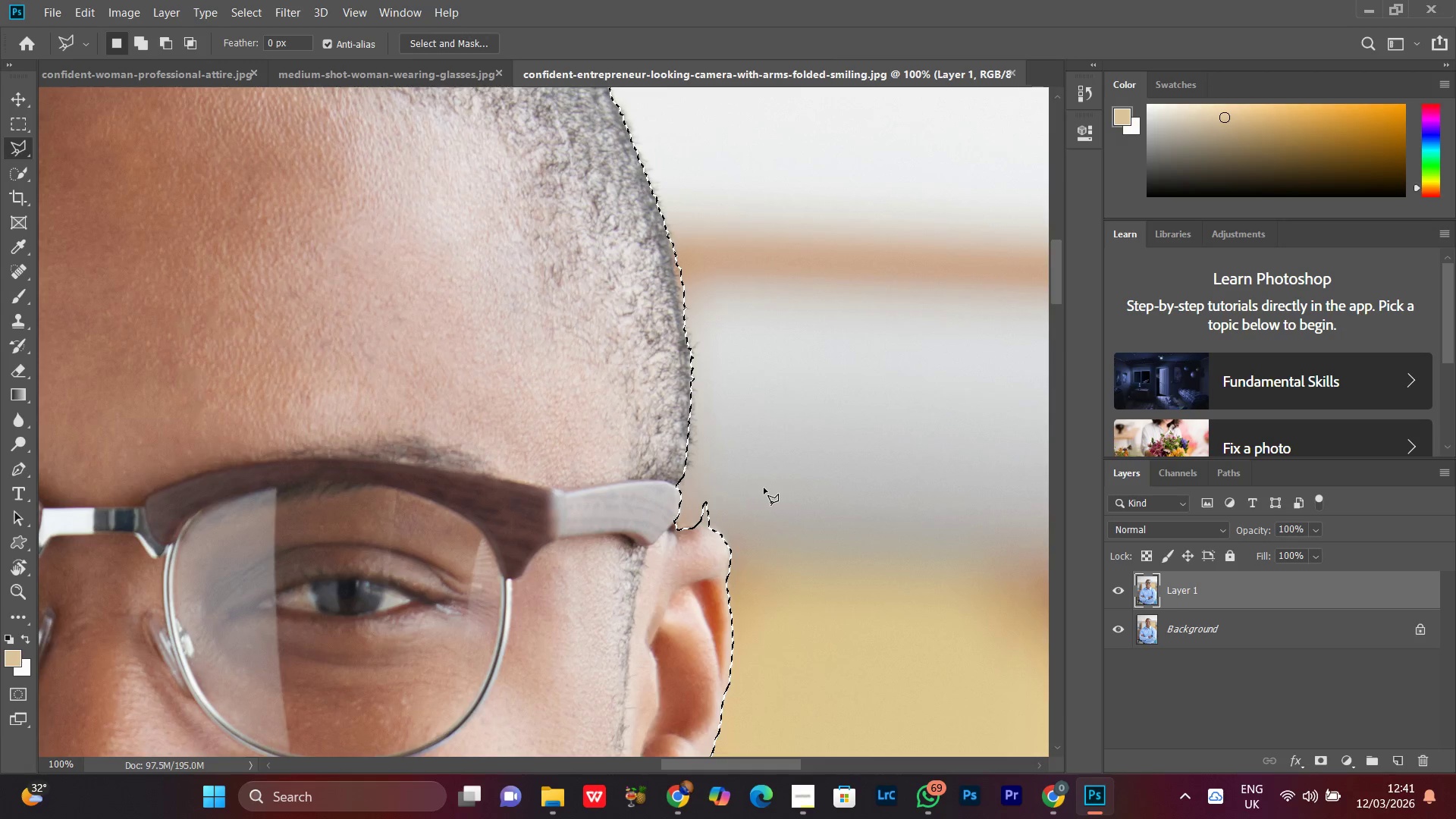 
wait(34.08)
 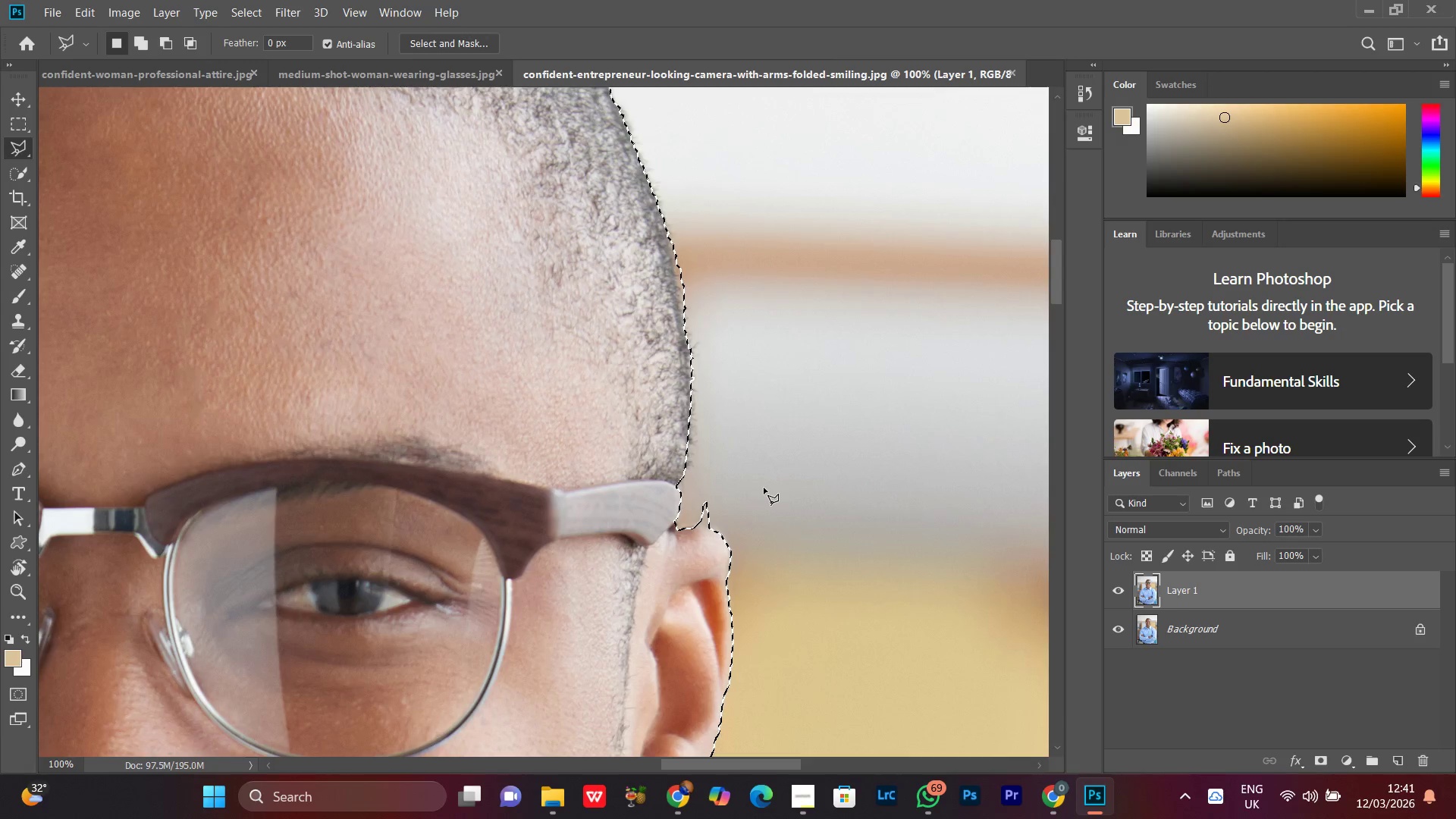 
key(Control+Equal)
 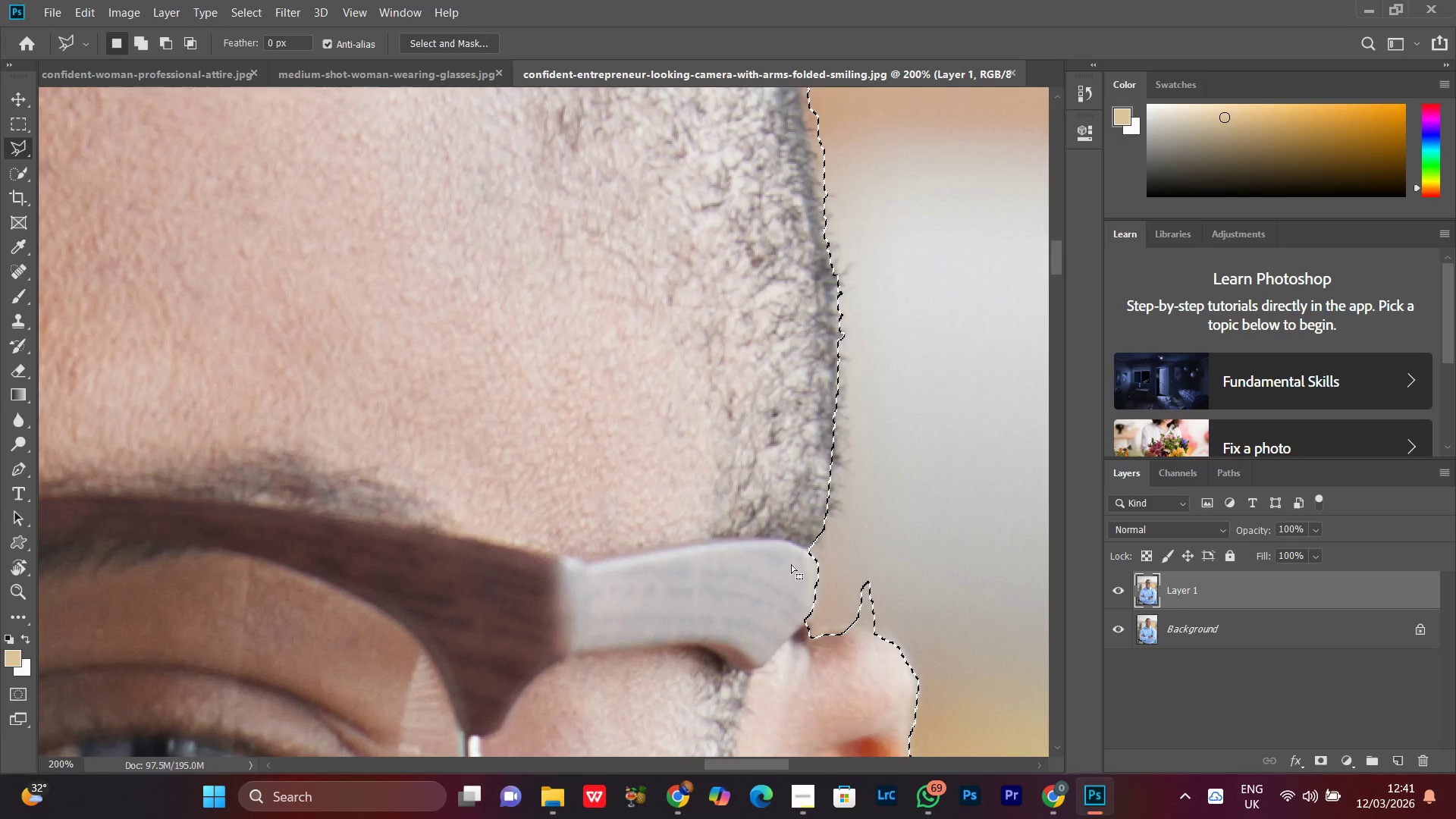 
hold_key(key=Space, duration=0.73)
 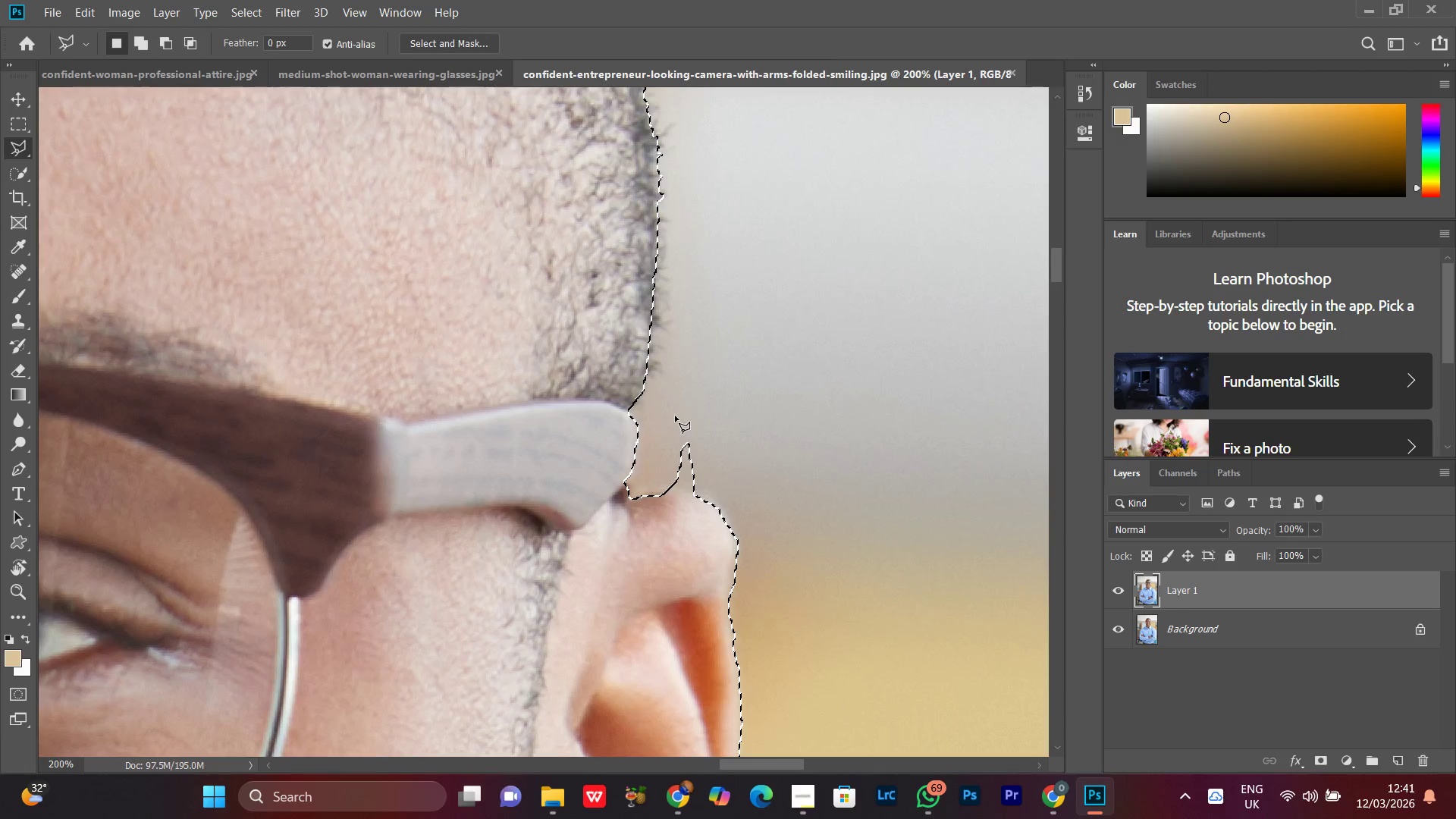 
left_click_drag(start_coordinate=[739, 519], to_coordinate=[708, 500])
 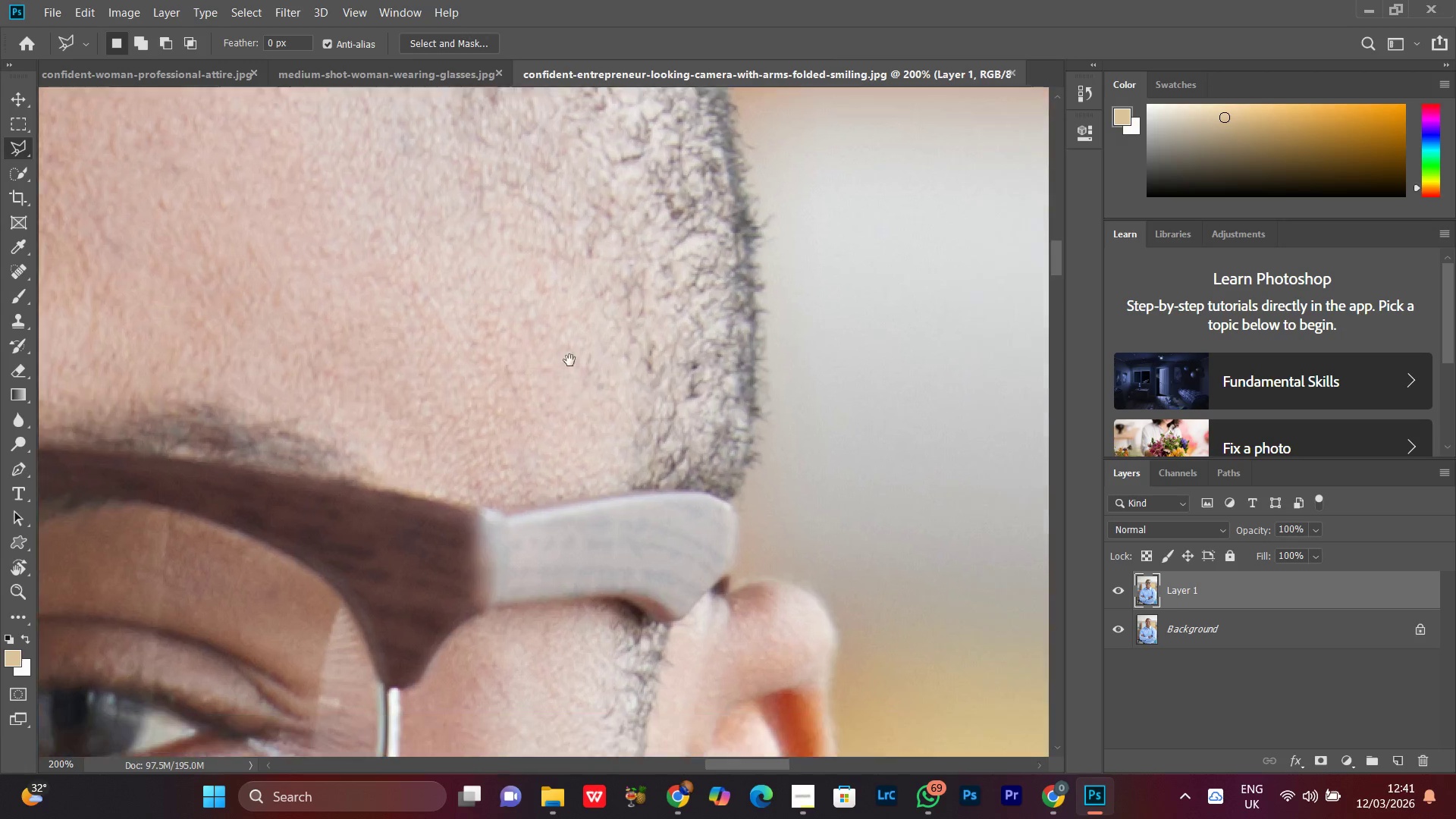 
left_click_drag(start_coordinate=[590, 385], to_coordinate=[554, 335])
 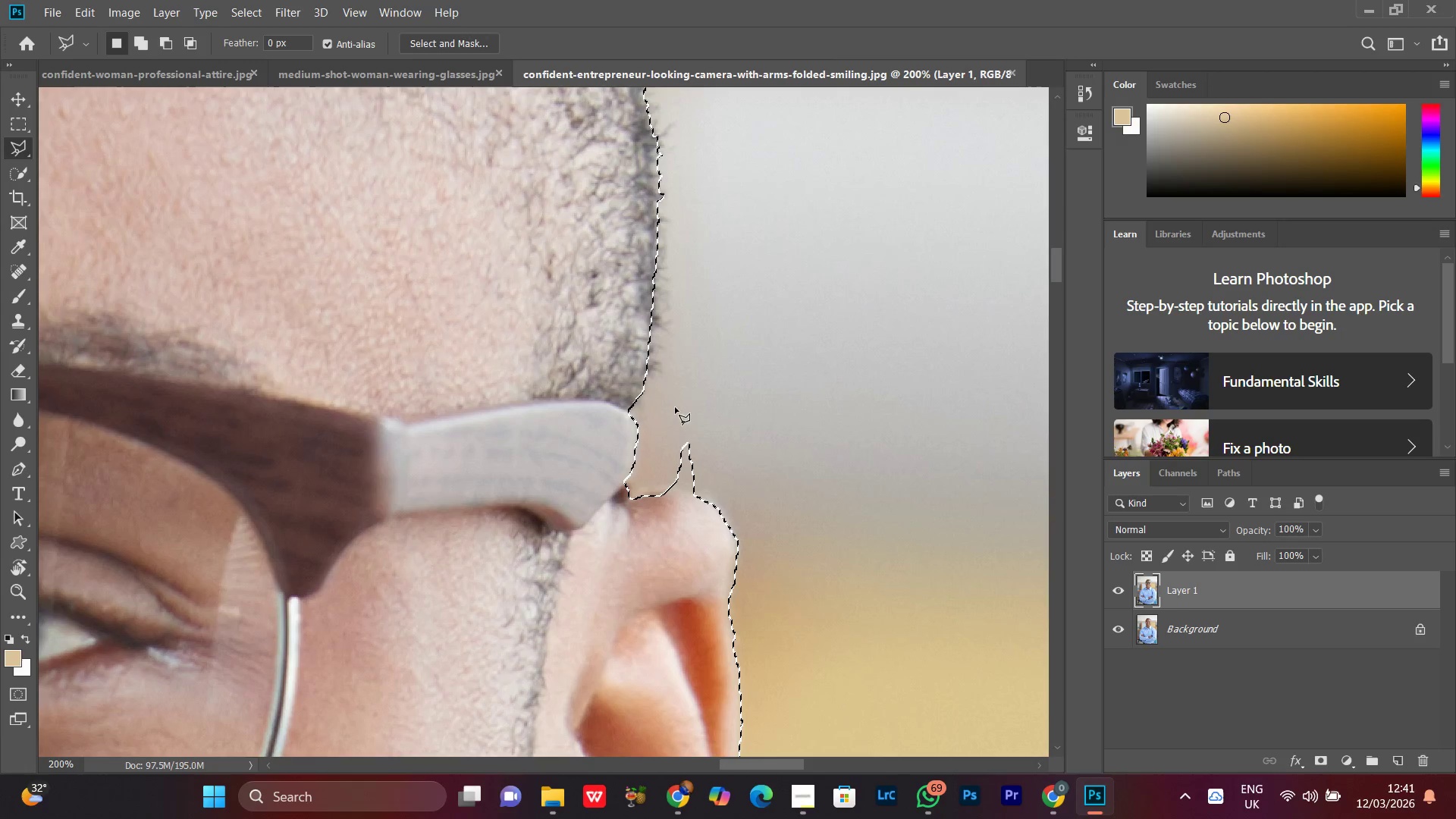 
hold_key(key=AltLeft, duration=1.22)
left_click([675, 399])
 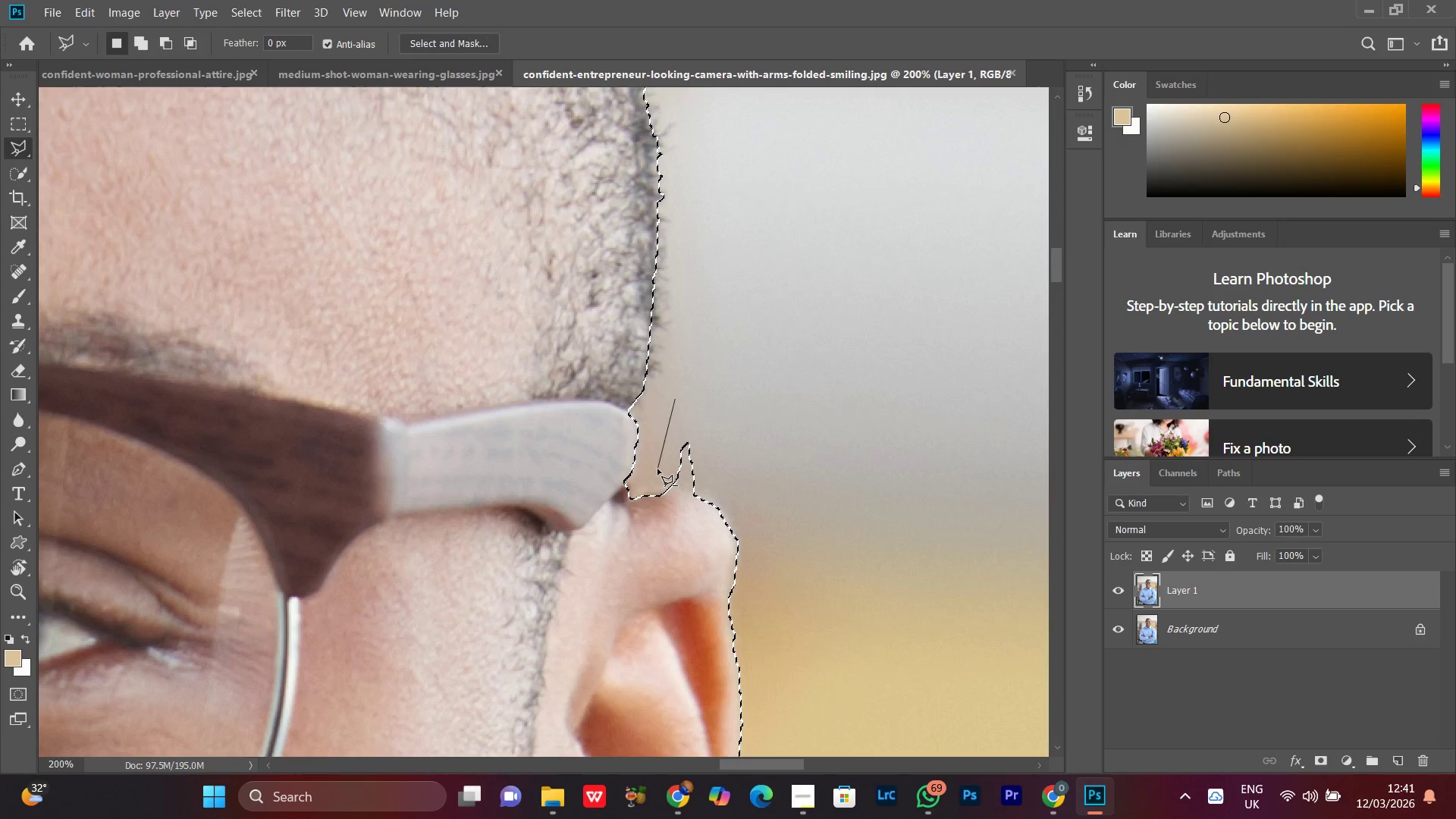 
left_click([657, 469])
 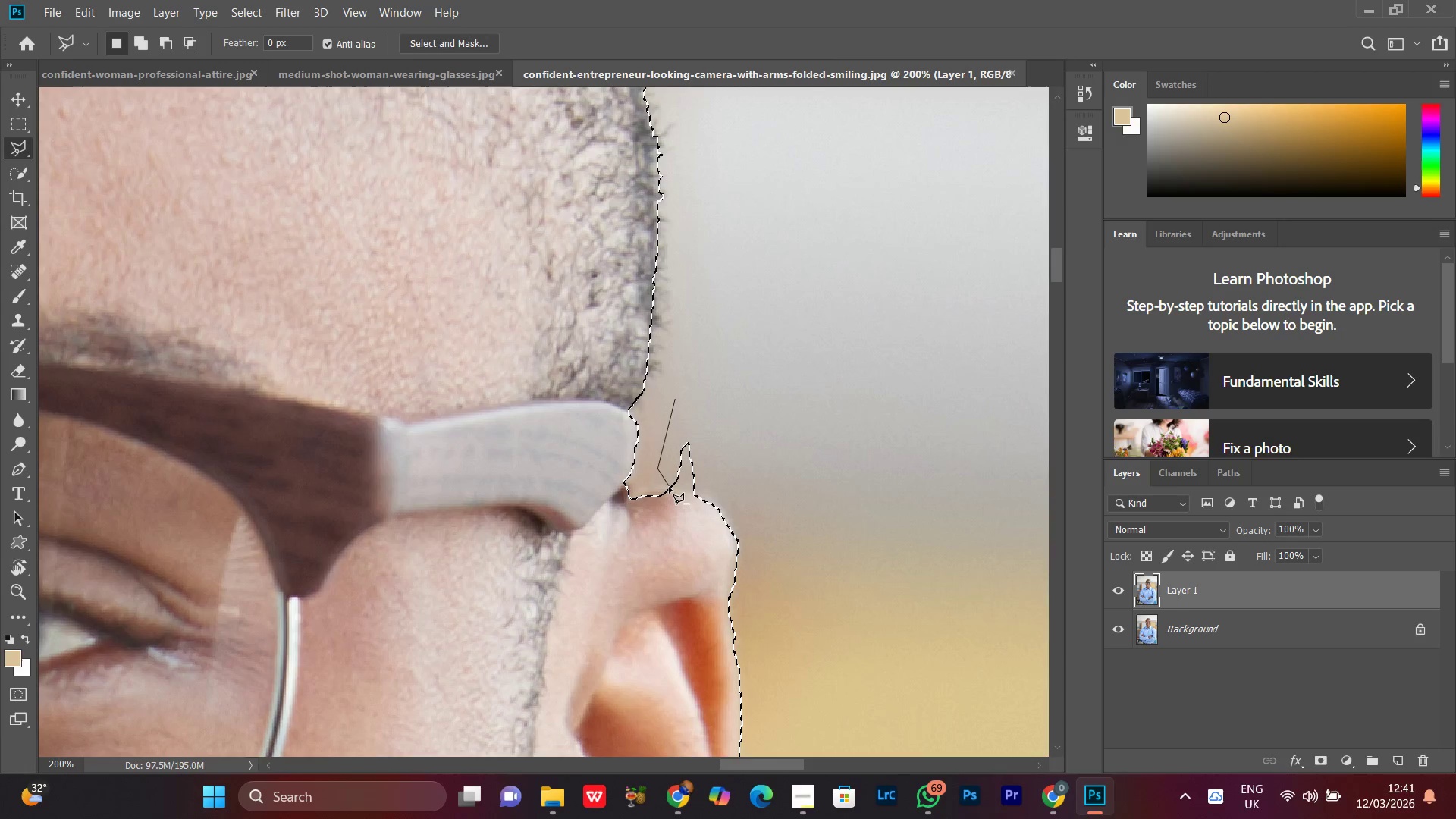 
left_click([670, 487])
 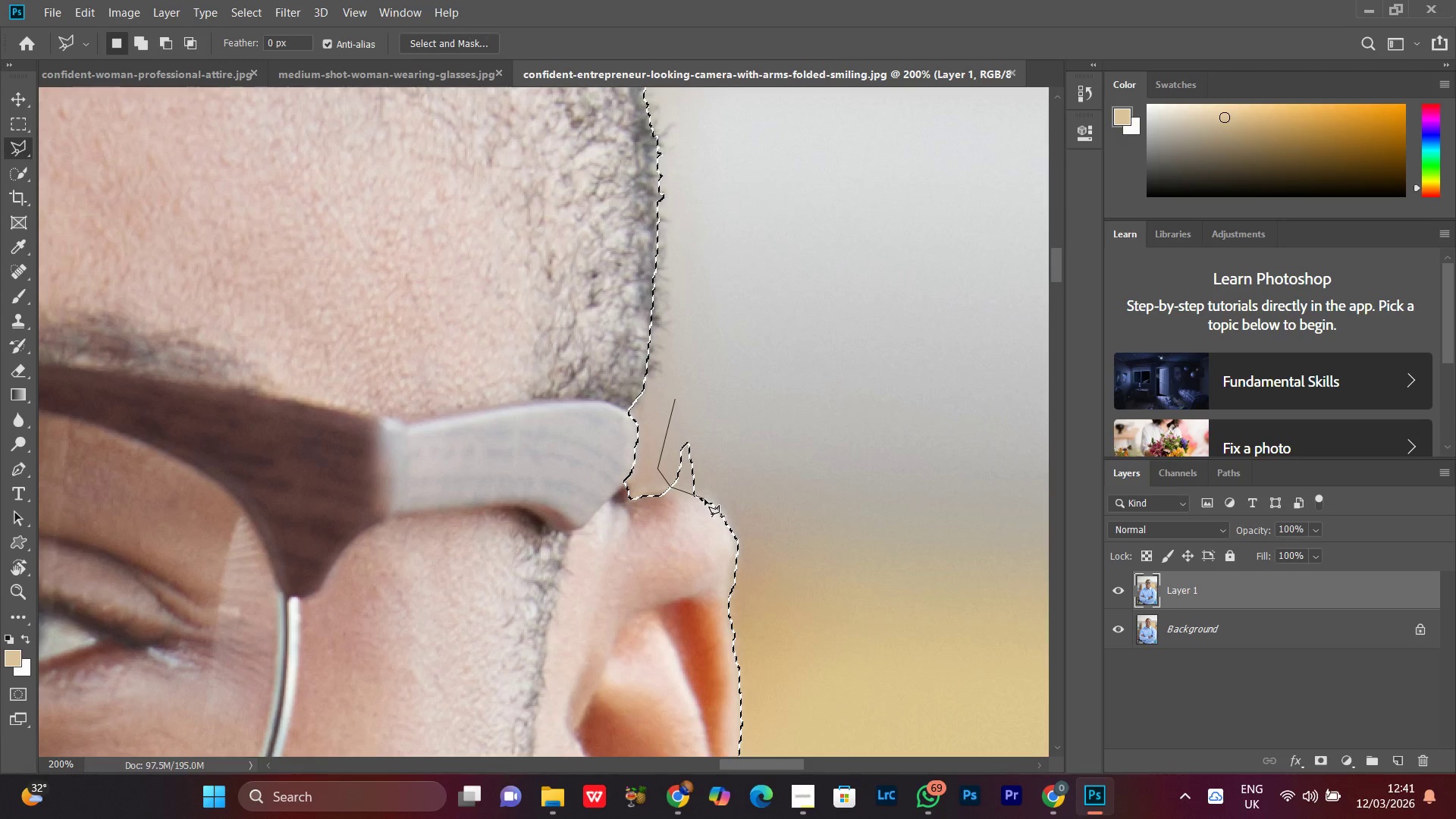 
double_click([737, 503])
 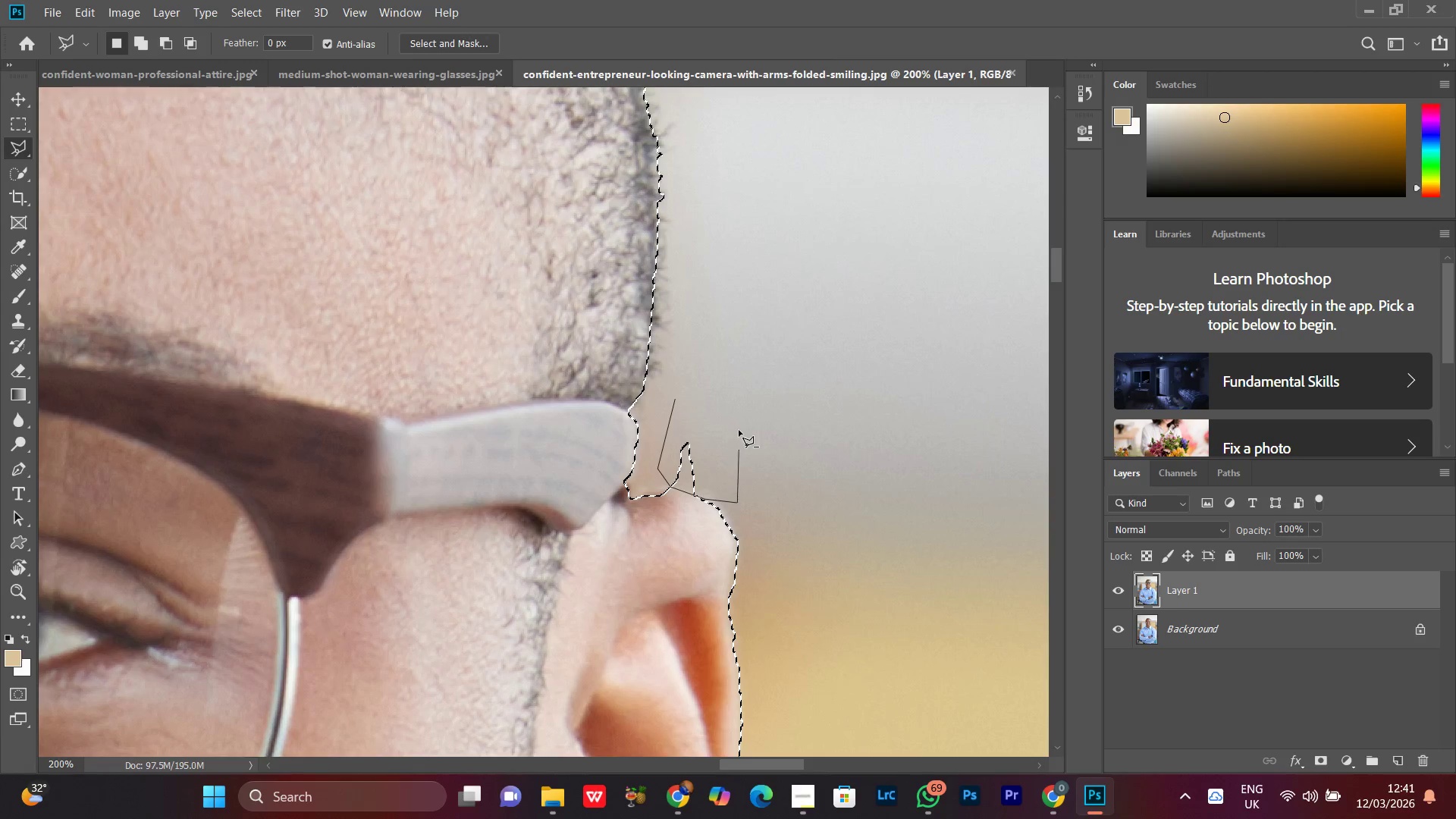 
triple_click([739, 428])
 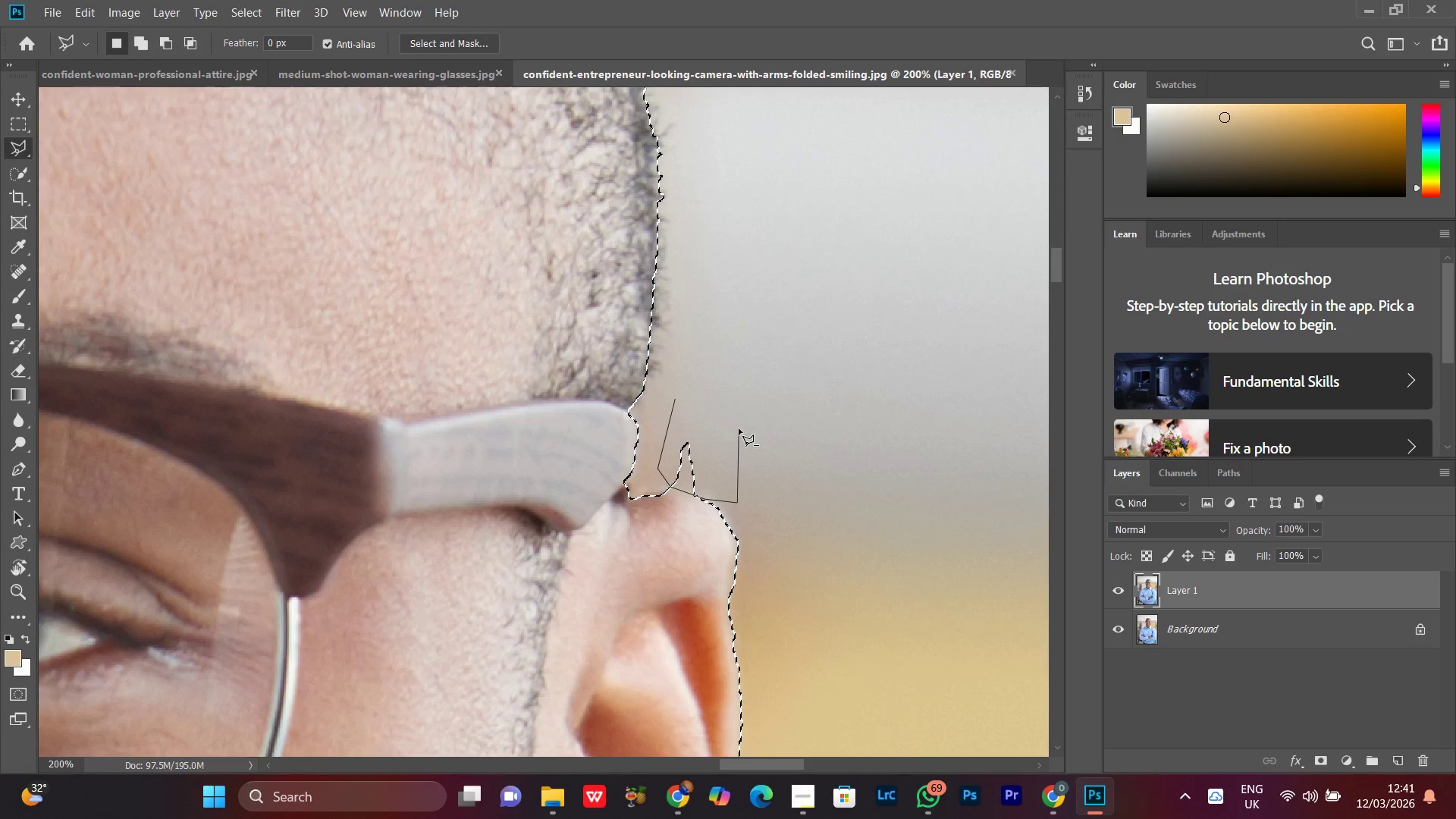 
triple_click([739, 428])
 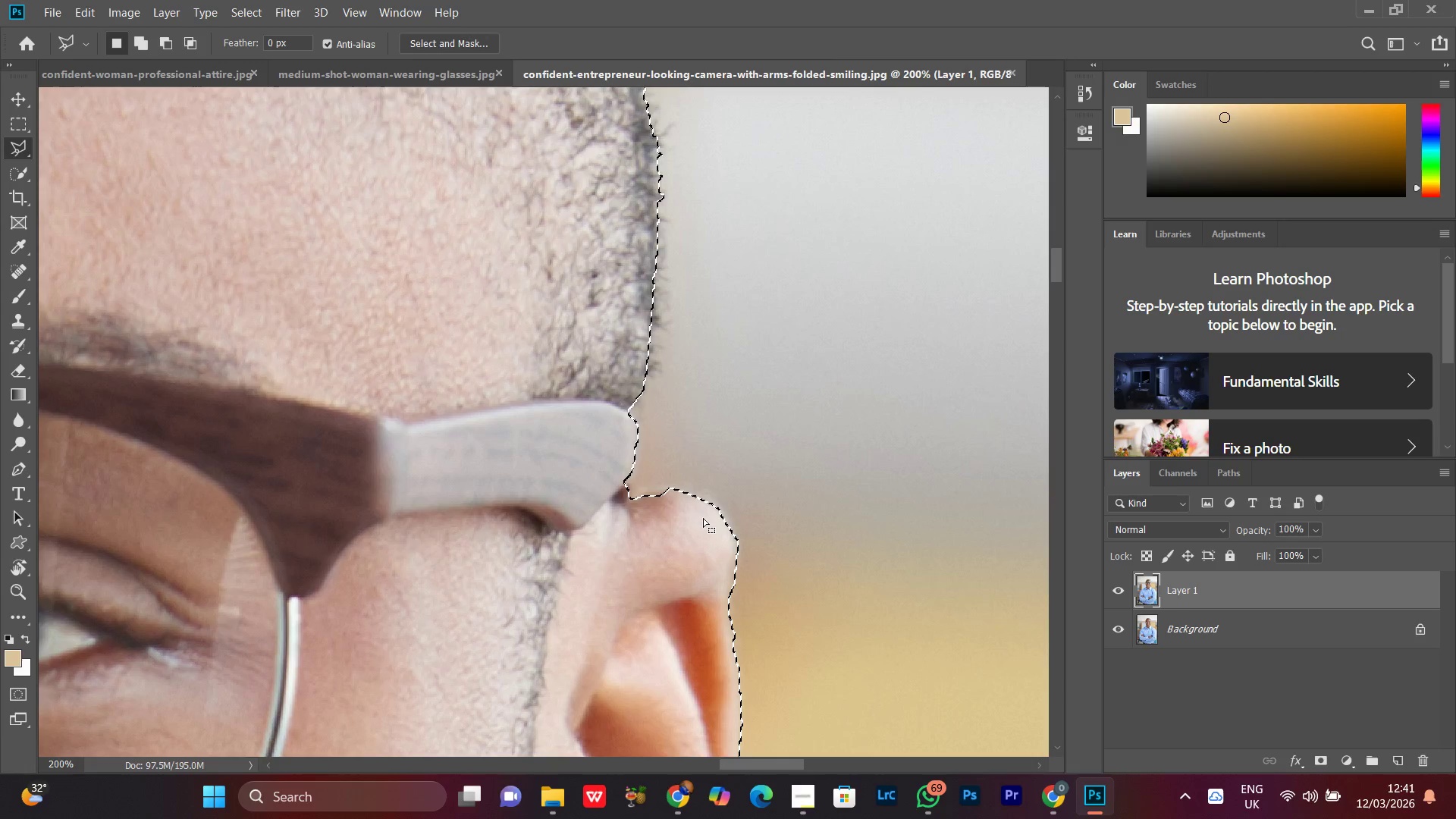 
hold_key(key=ShiftLeft, duration=1.52)
double_click([704, 497])
 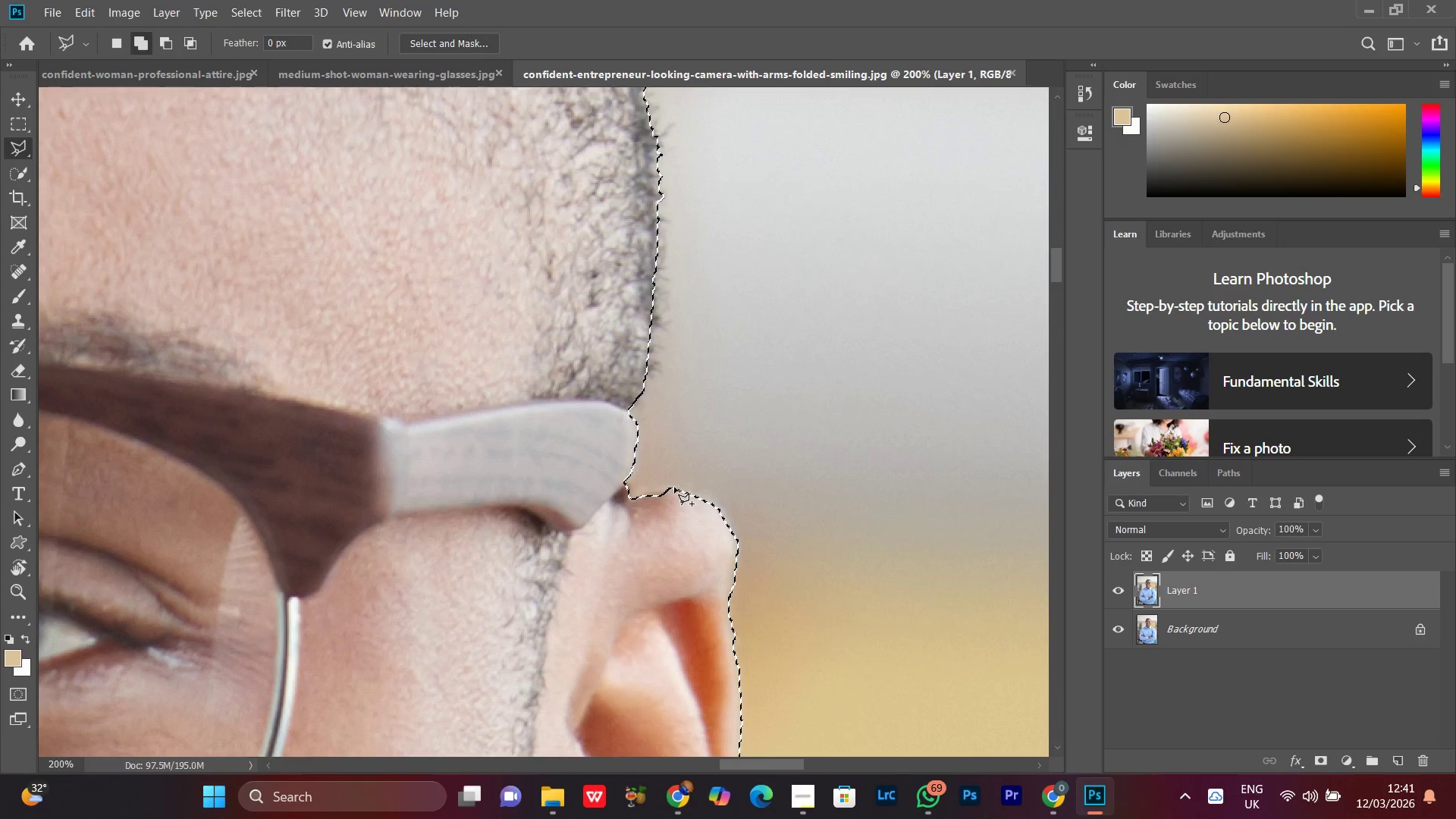 
hold_key(key=ShiftLeft, duration=1.51)
left_click([704, 508])
 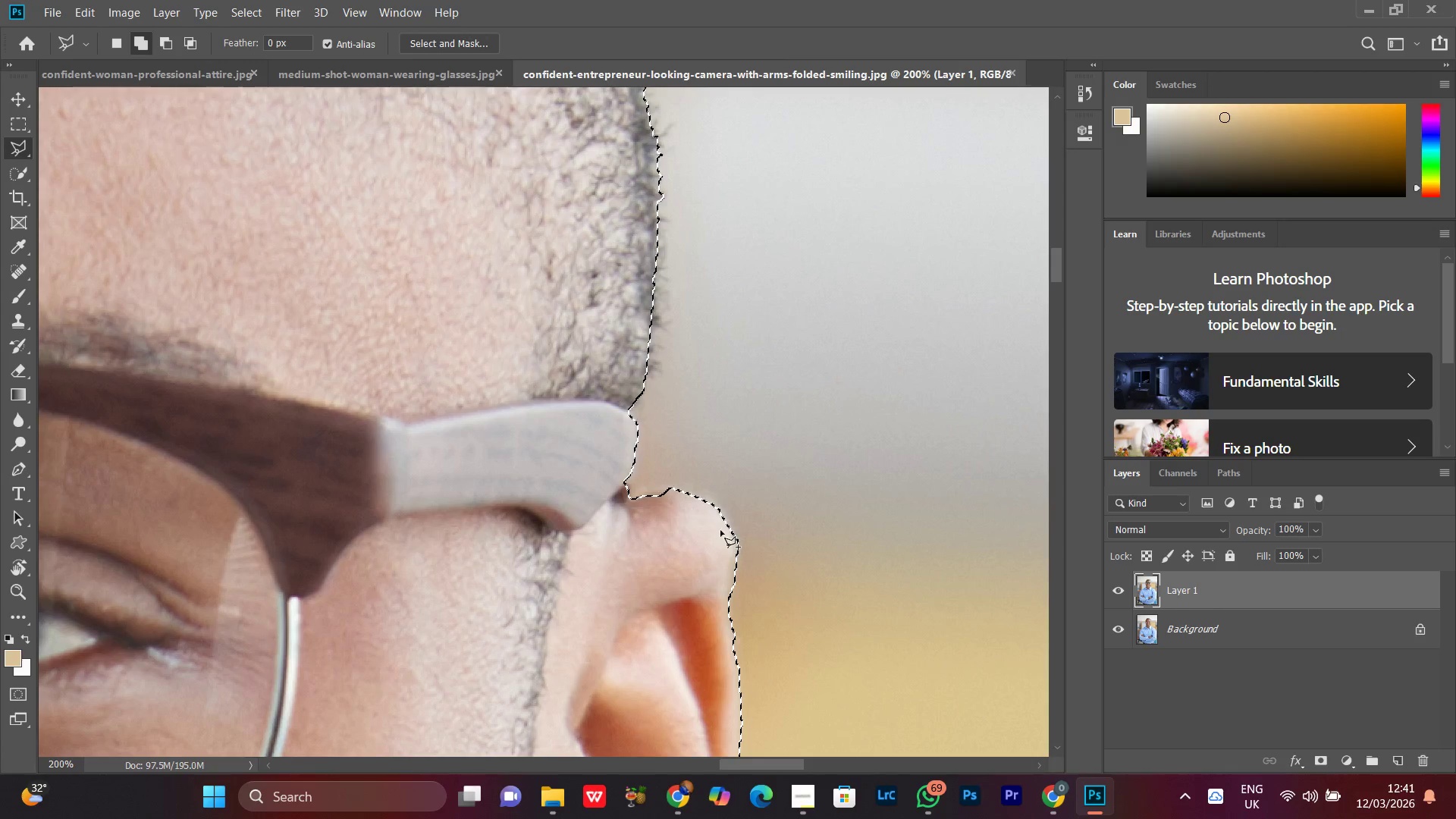 
left_click([721, 532])
 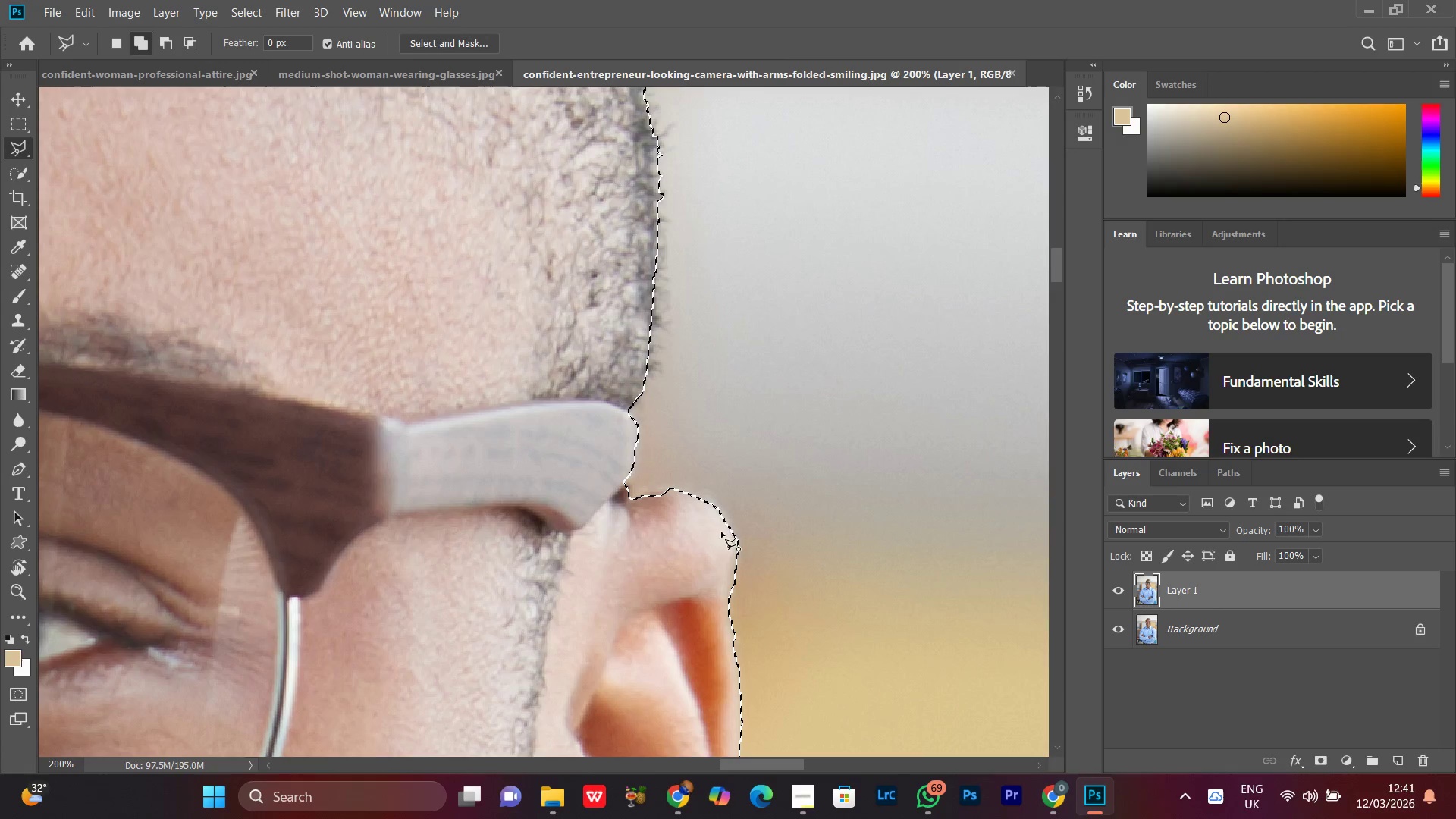 
hold_key(key=ShiftLeft, duration=1.05)
left_click([695, 494])
 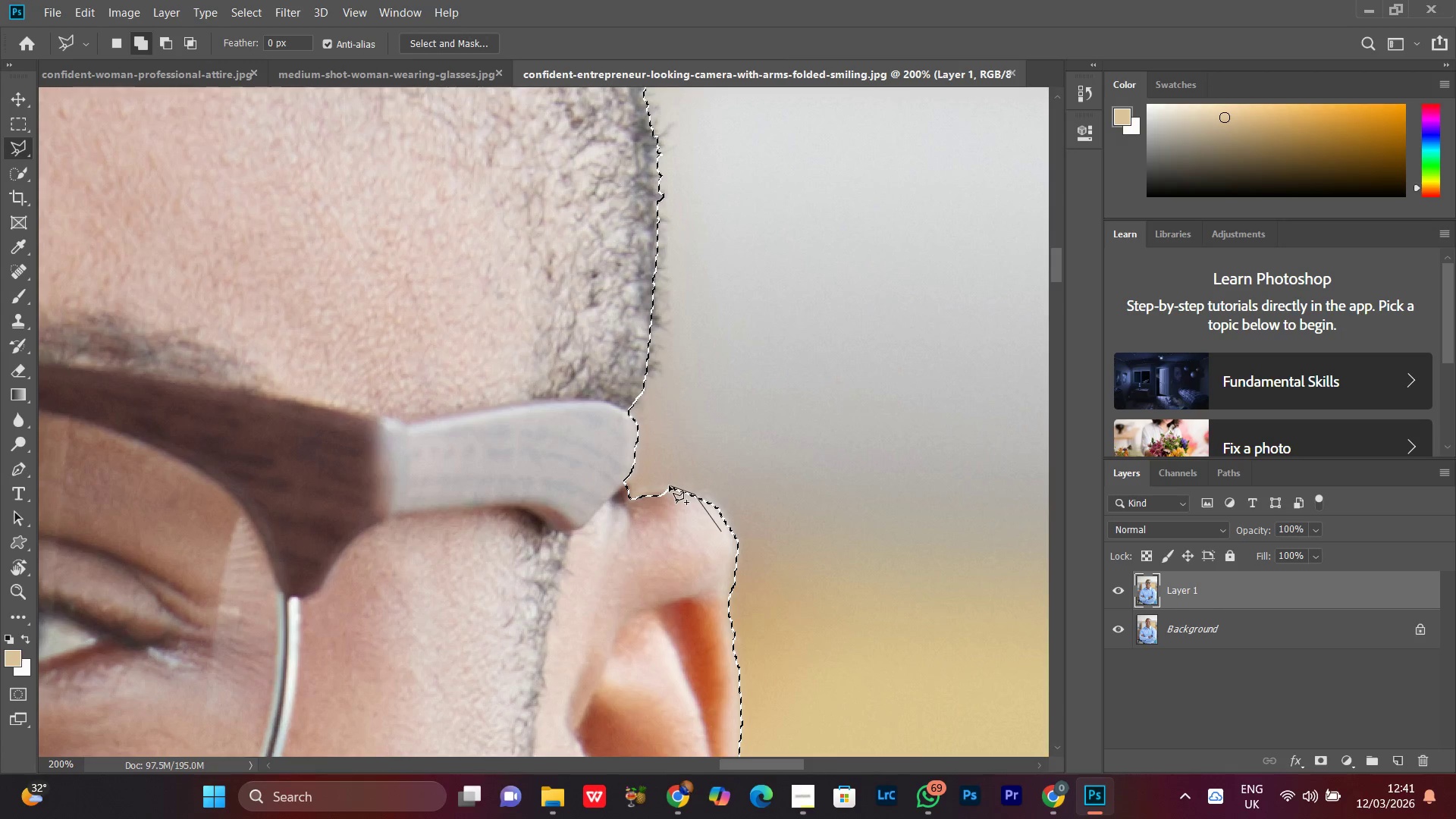 
left_click([669, 485])
 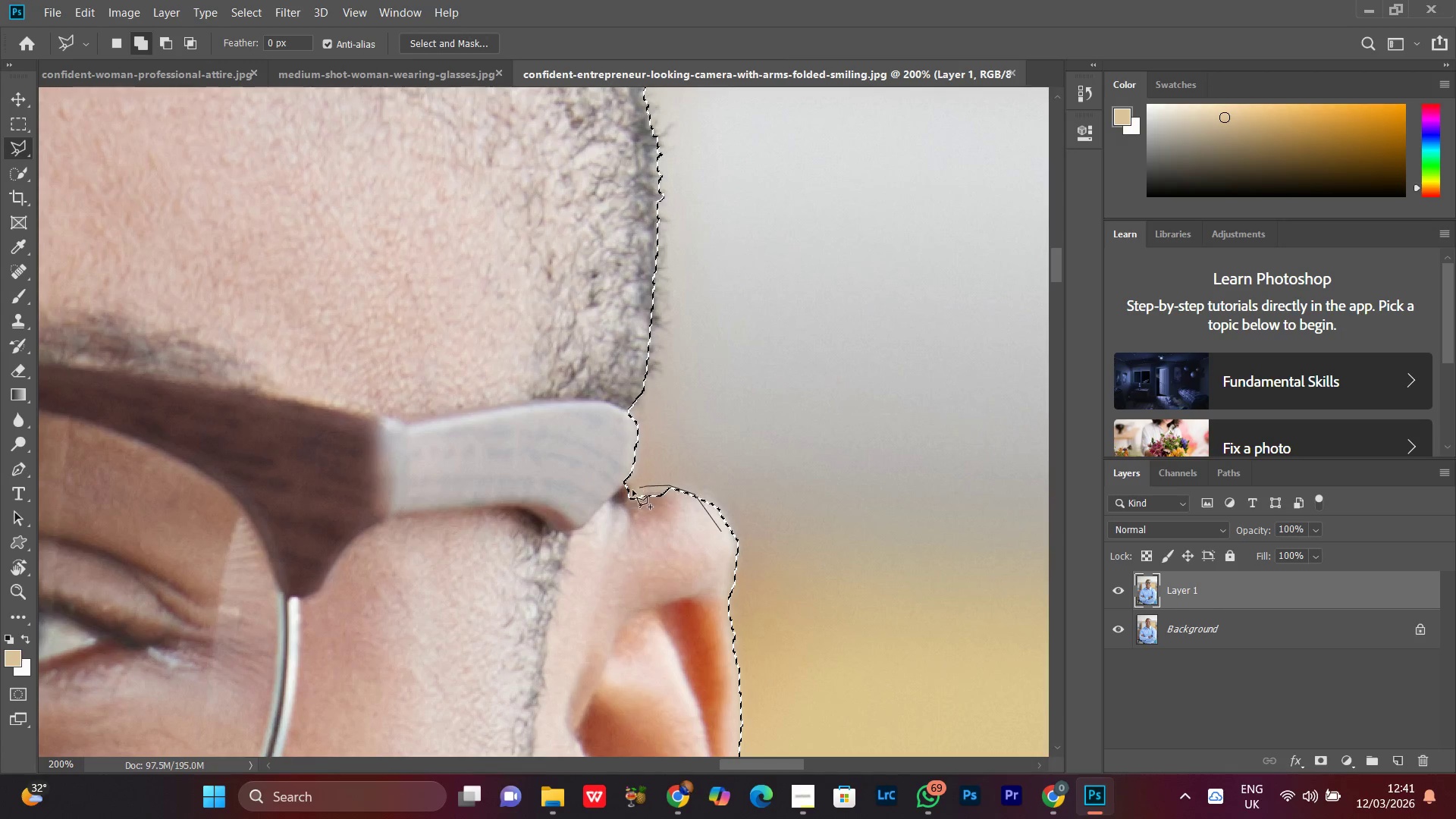 
double_click([632, 490])
 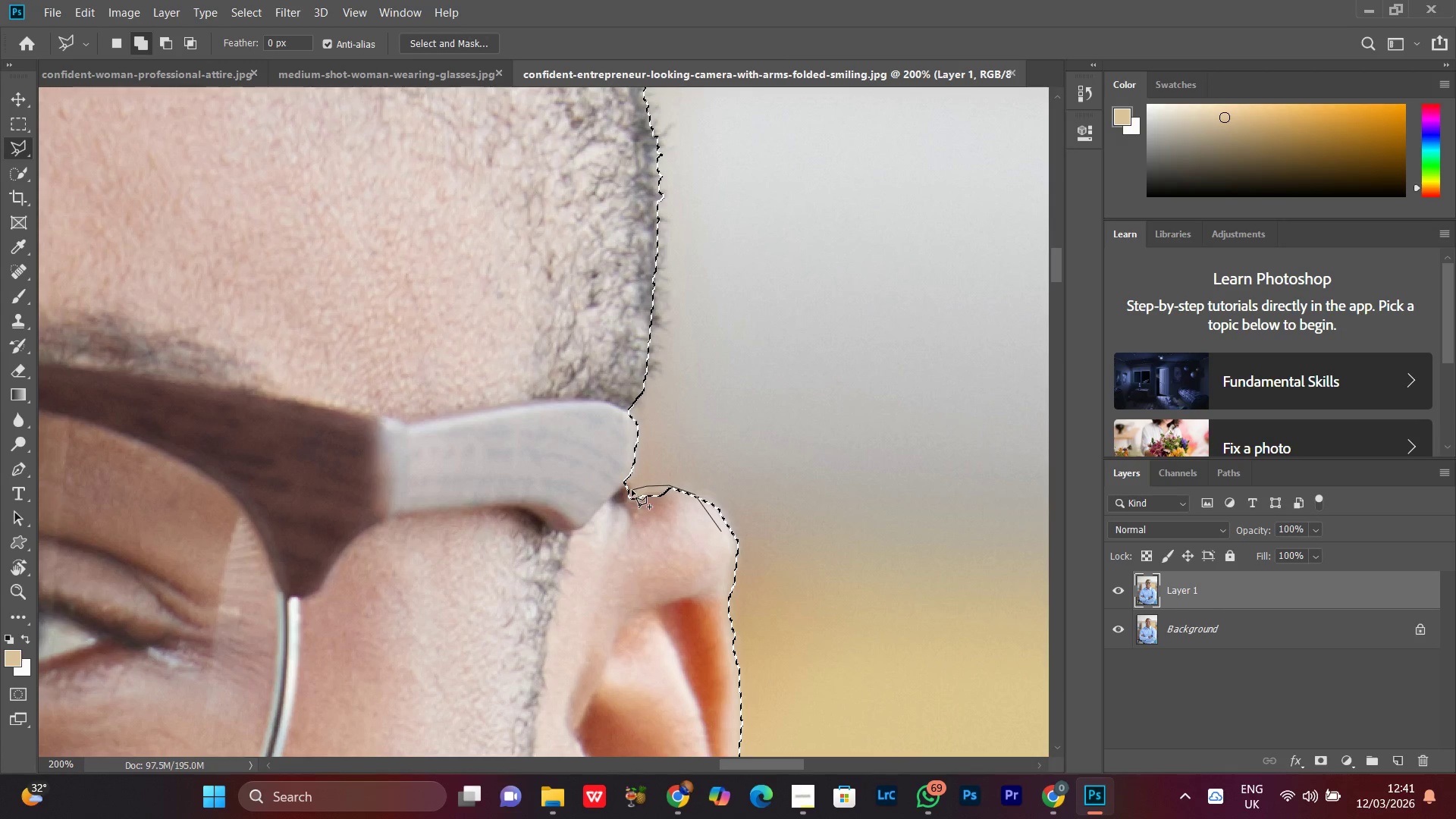 
triple_click([632, 490])
 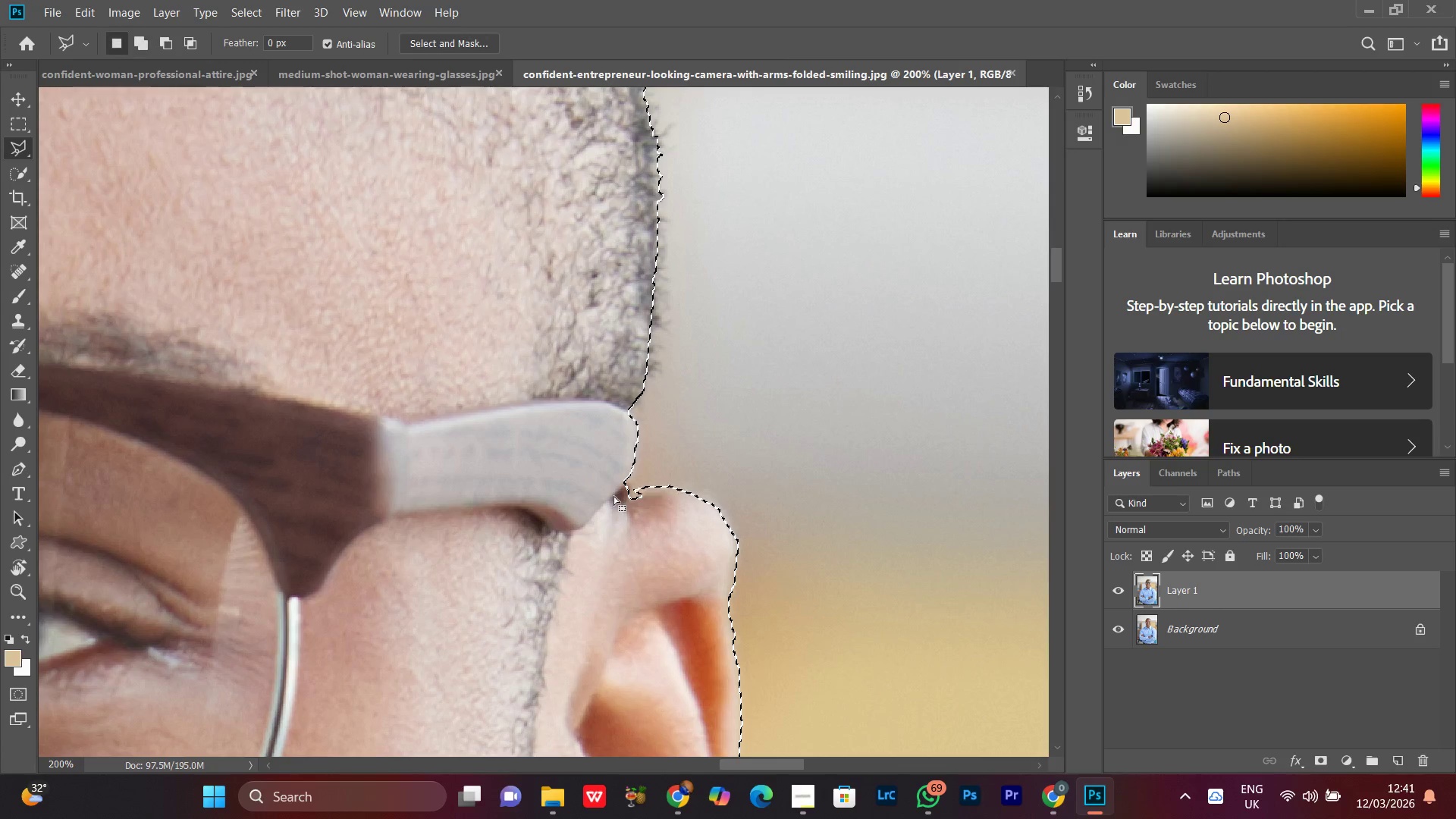 
triple_click([613, 496])
 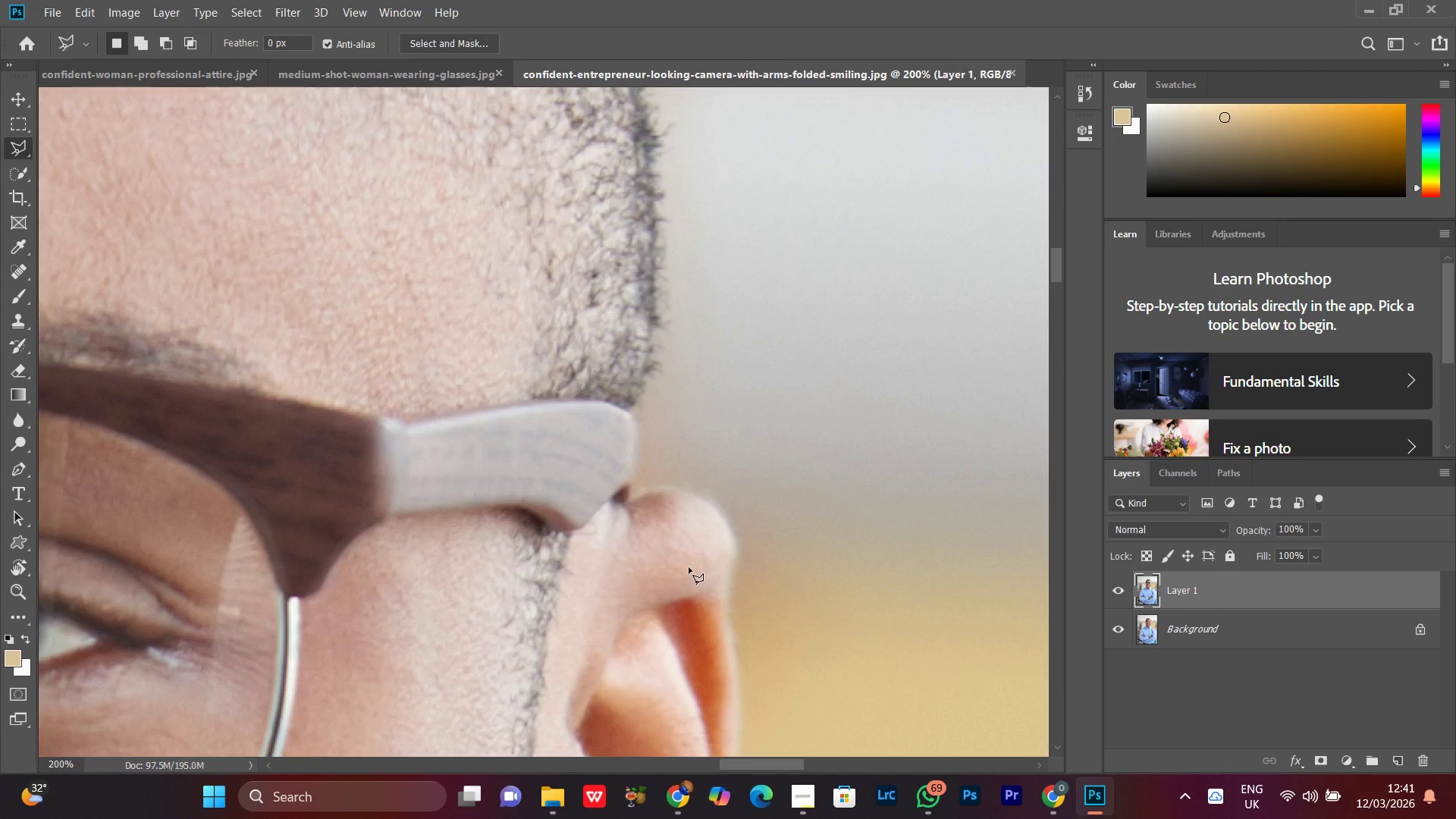 
key(Control+Z)
 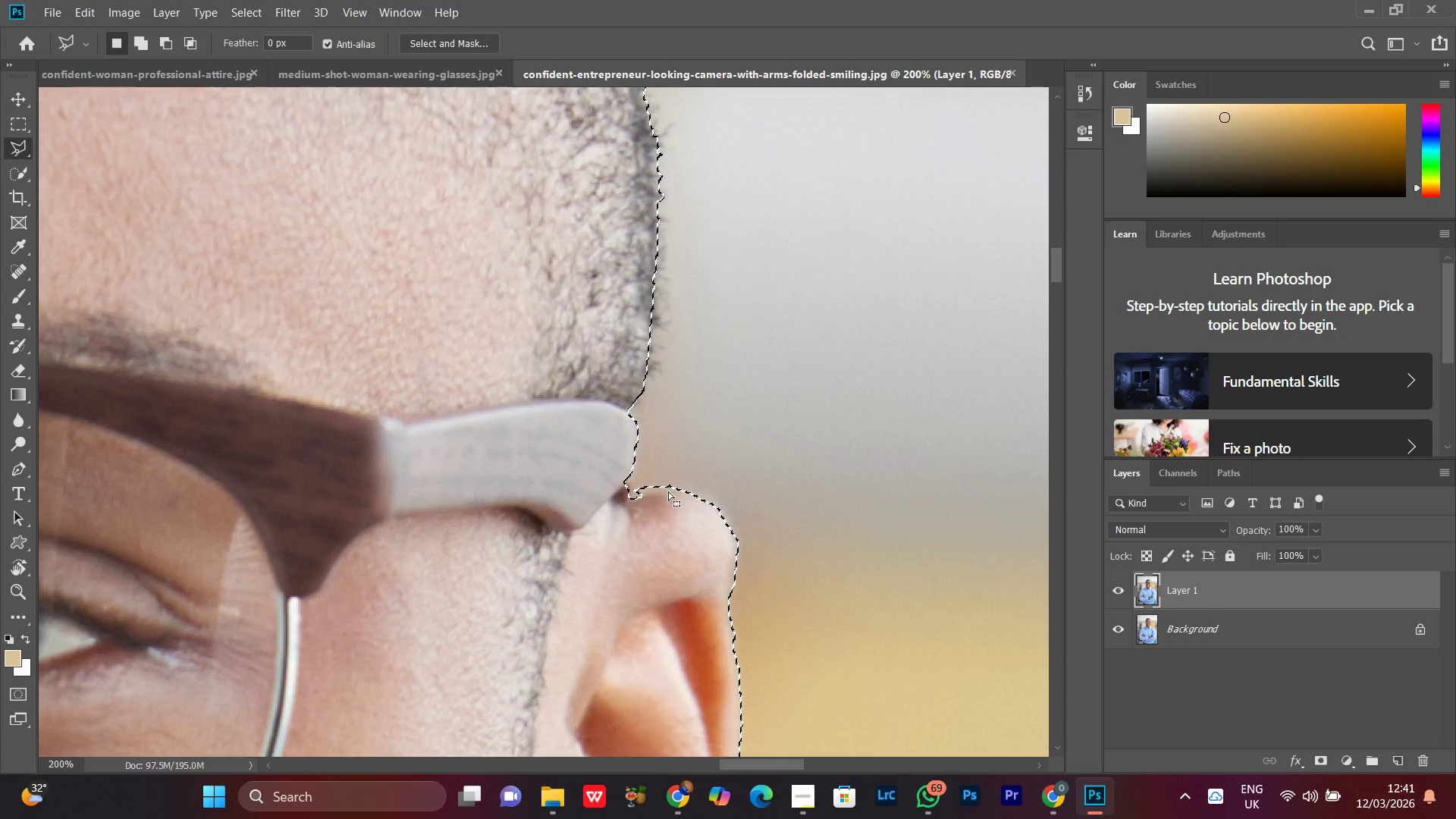 
hold_key(key=ShiftLeft, duration=1.5)
left_click([660, 491])
 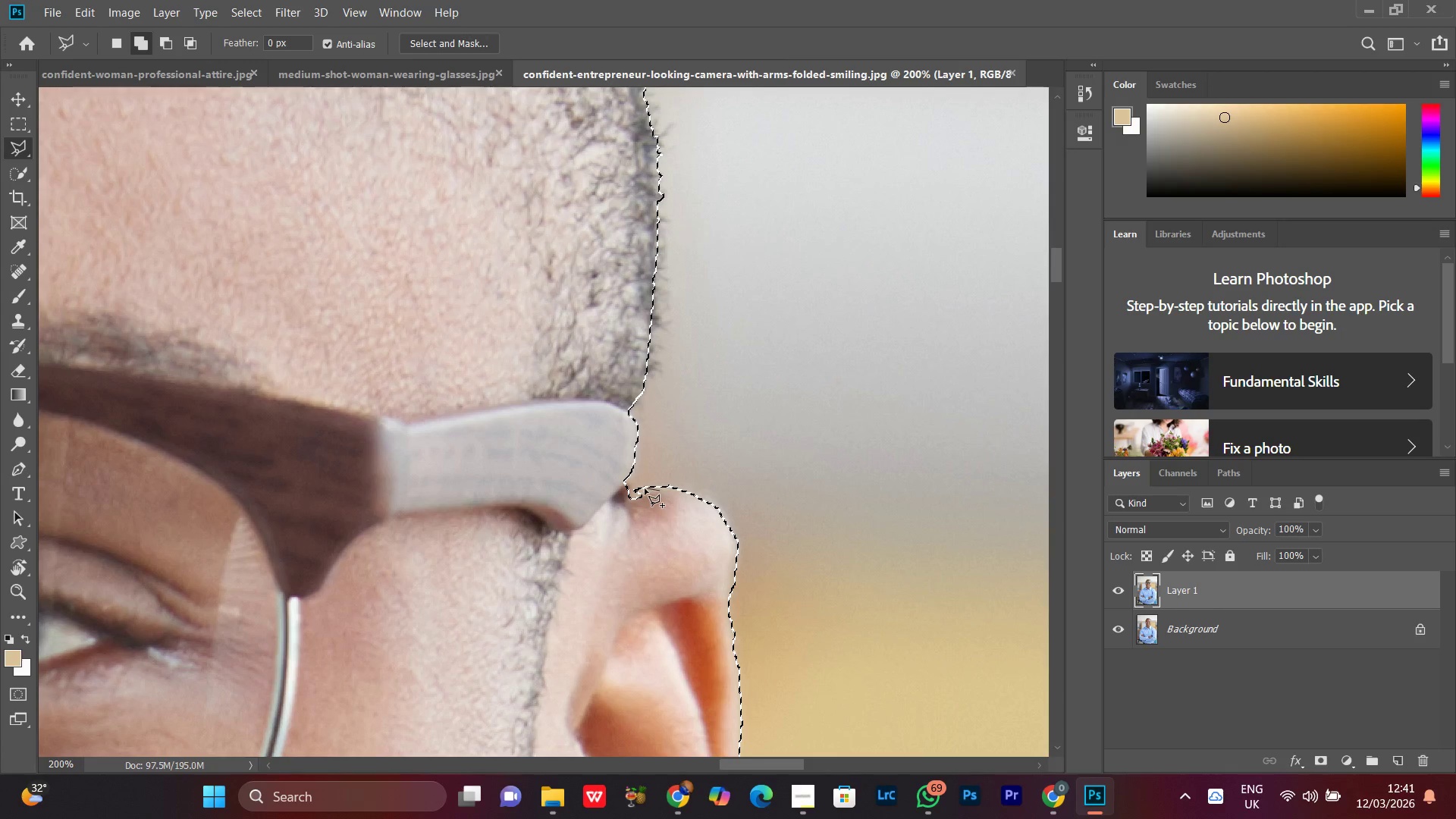 
left_click([640, 488])
 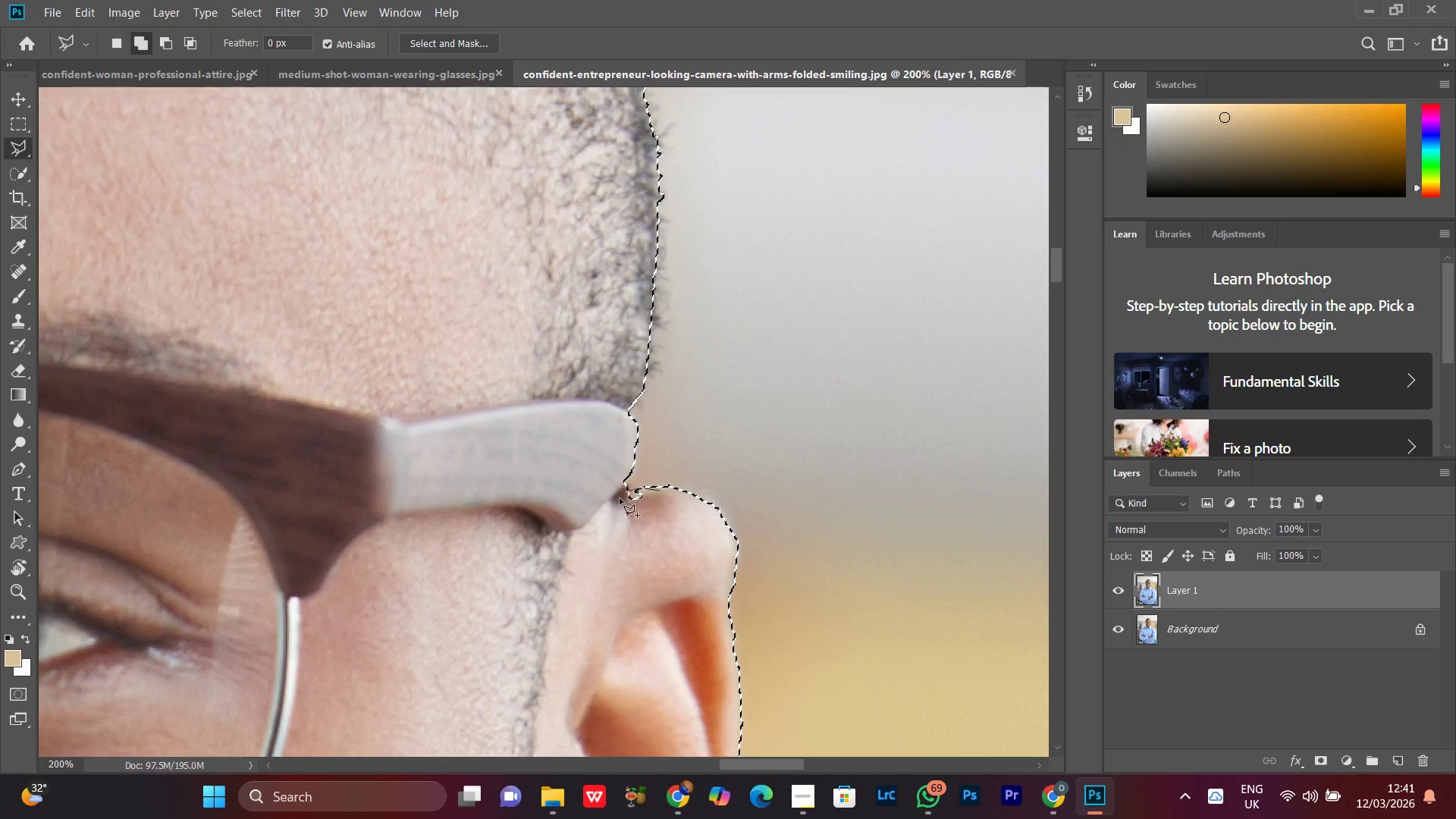 
double_click([620, 498])
 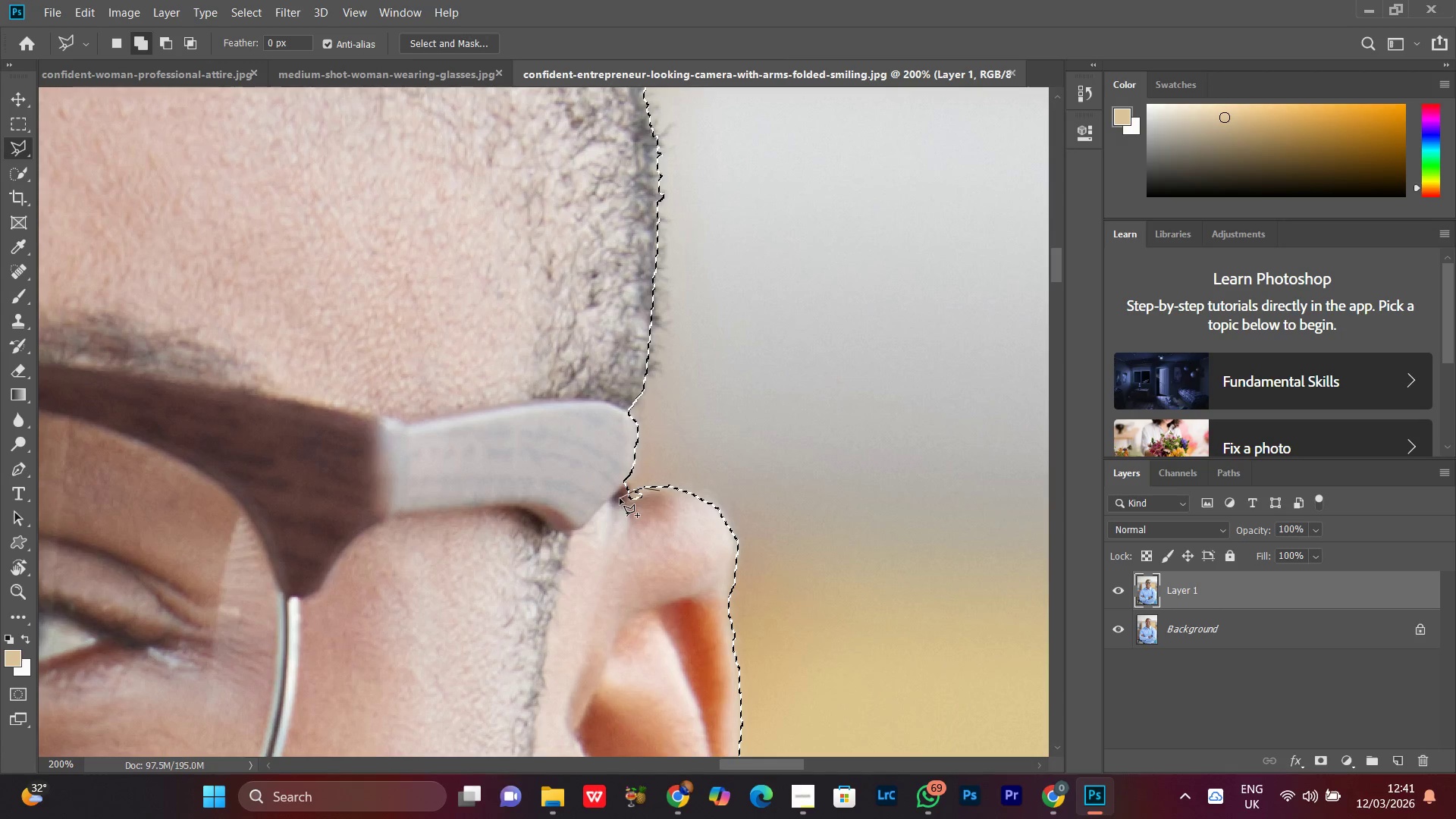 
hold_key(key=ShiftLeft, duration=0.39)
triple_click([606, 518])
 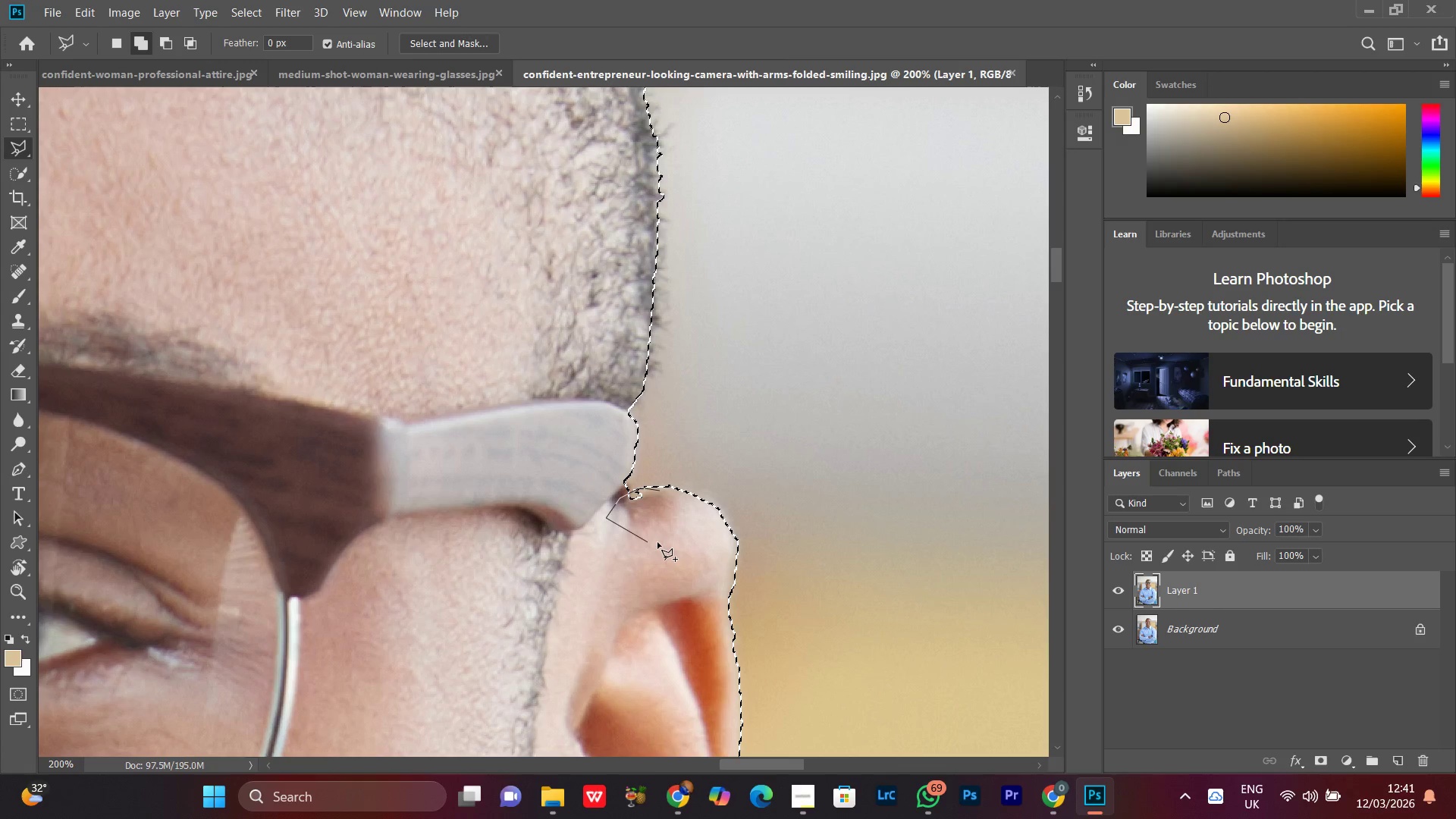 
triple_click([660, 542])
 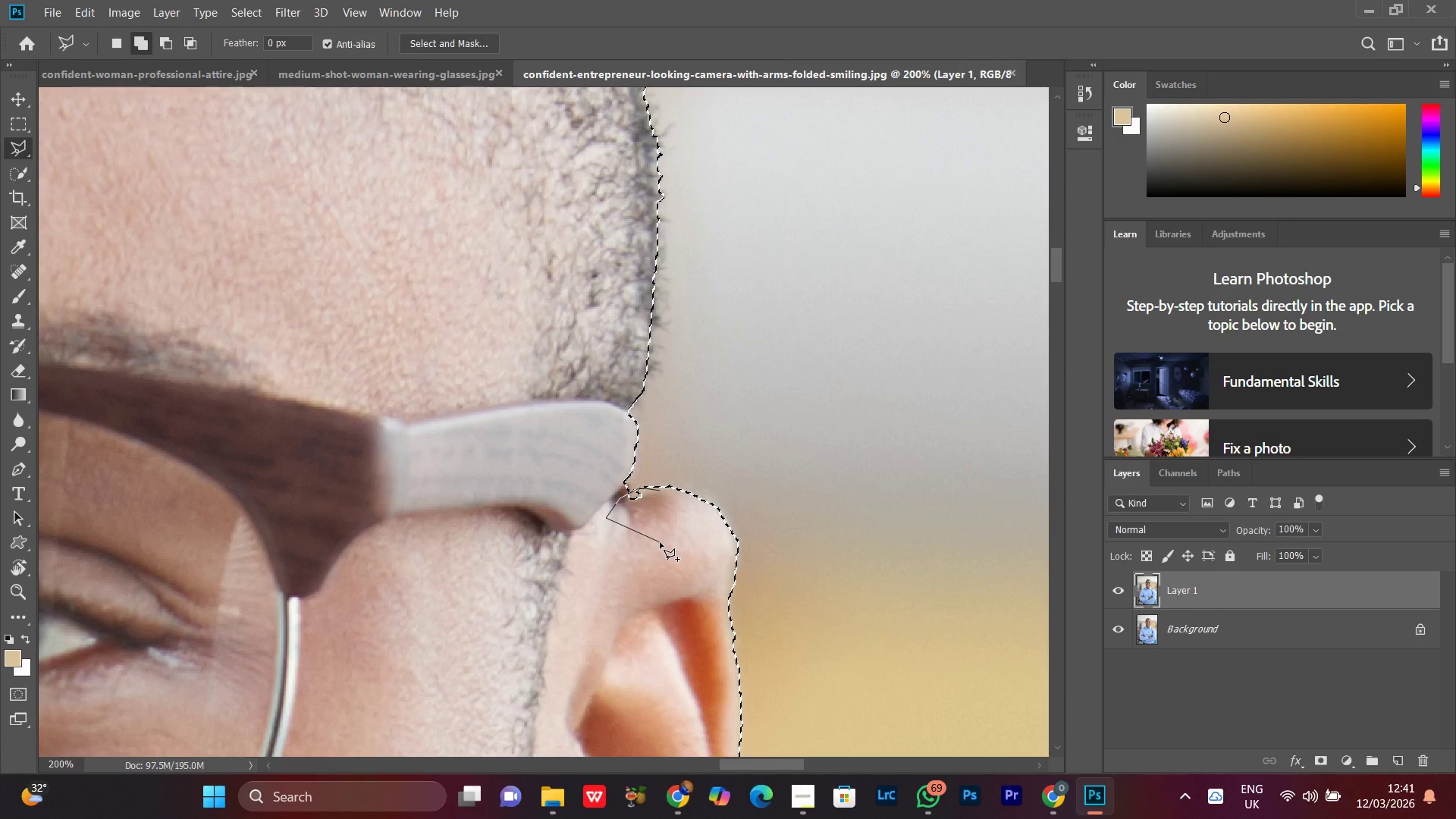 
triple_click([660, 542])
 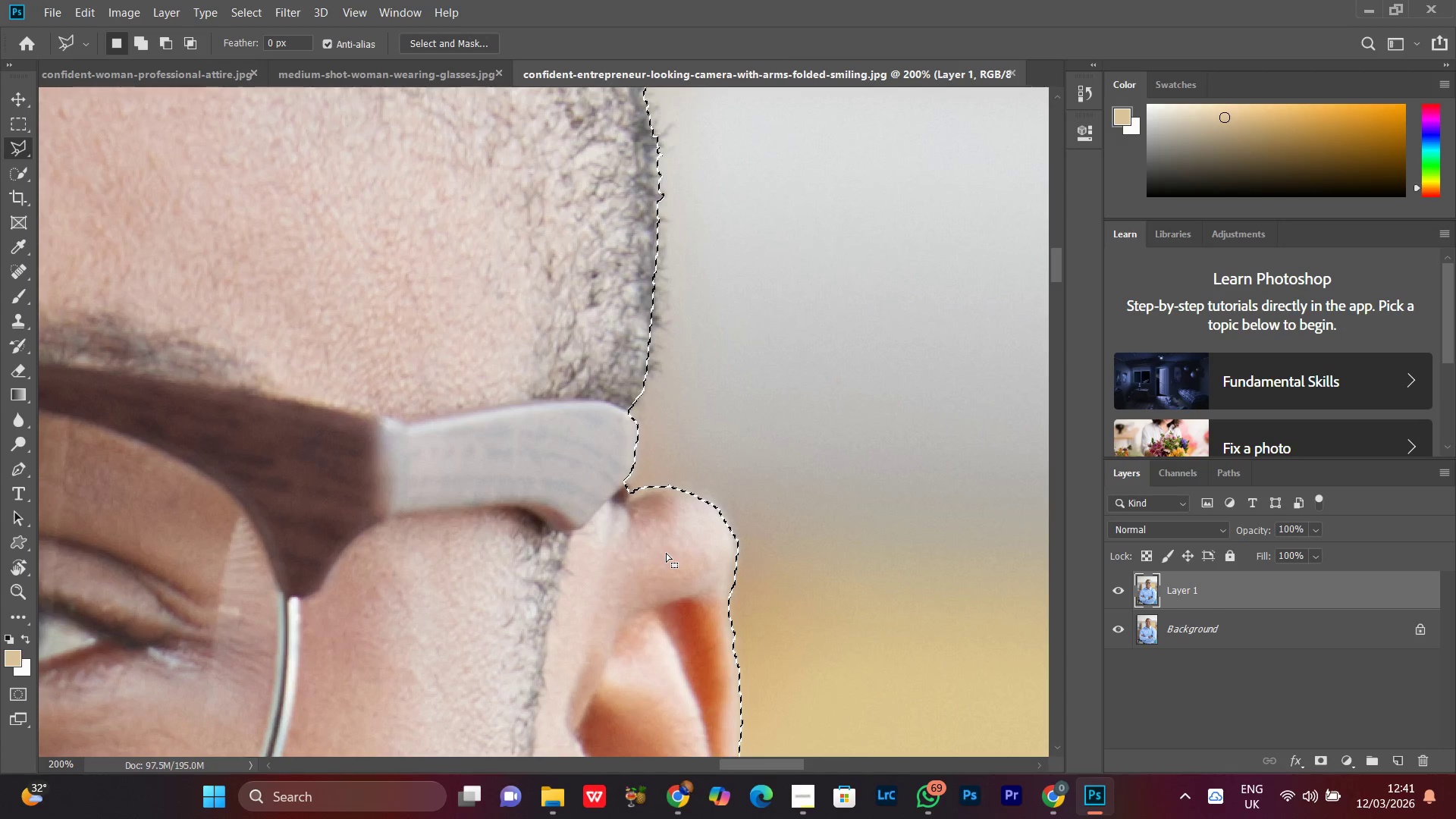 
key(Control+Minus)
 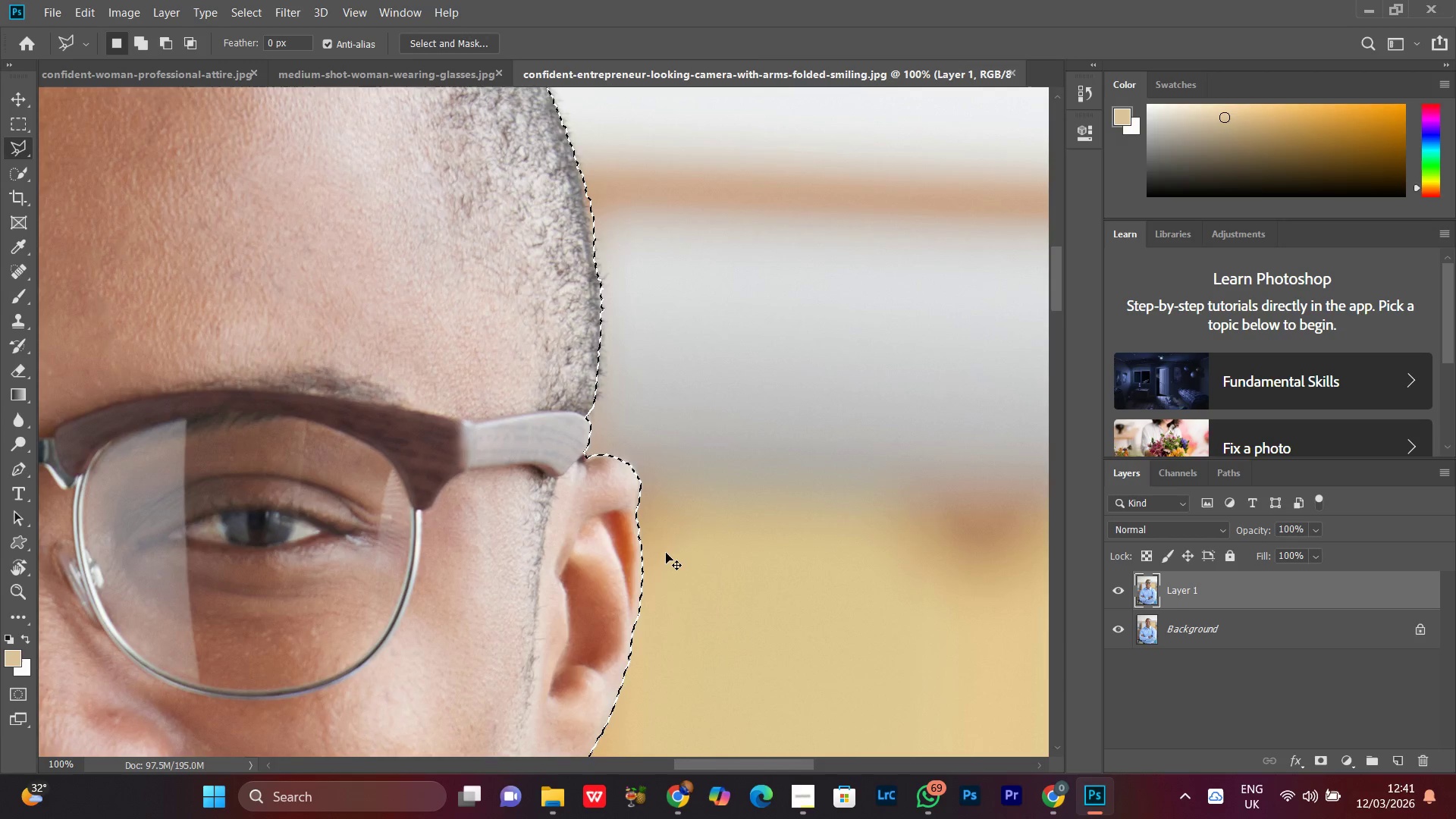 
key(Control+Minus)
 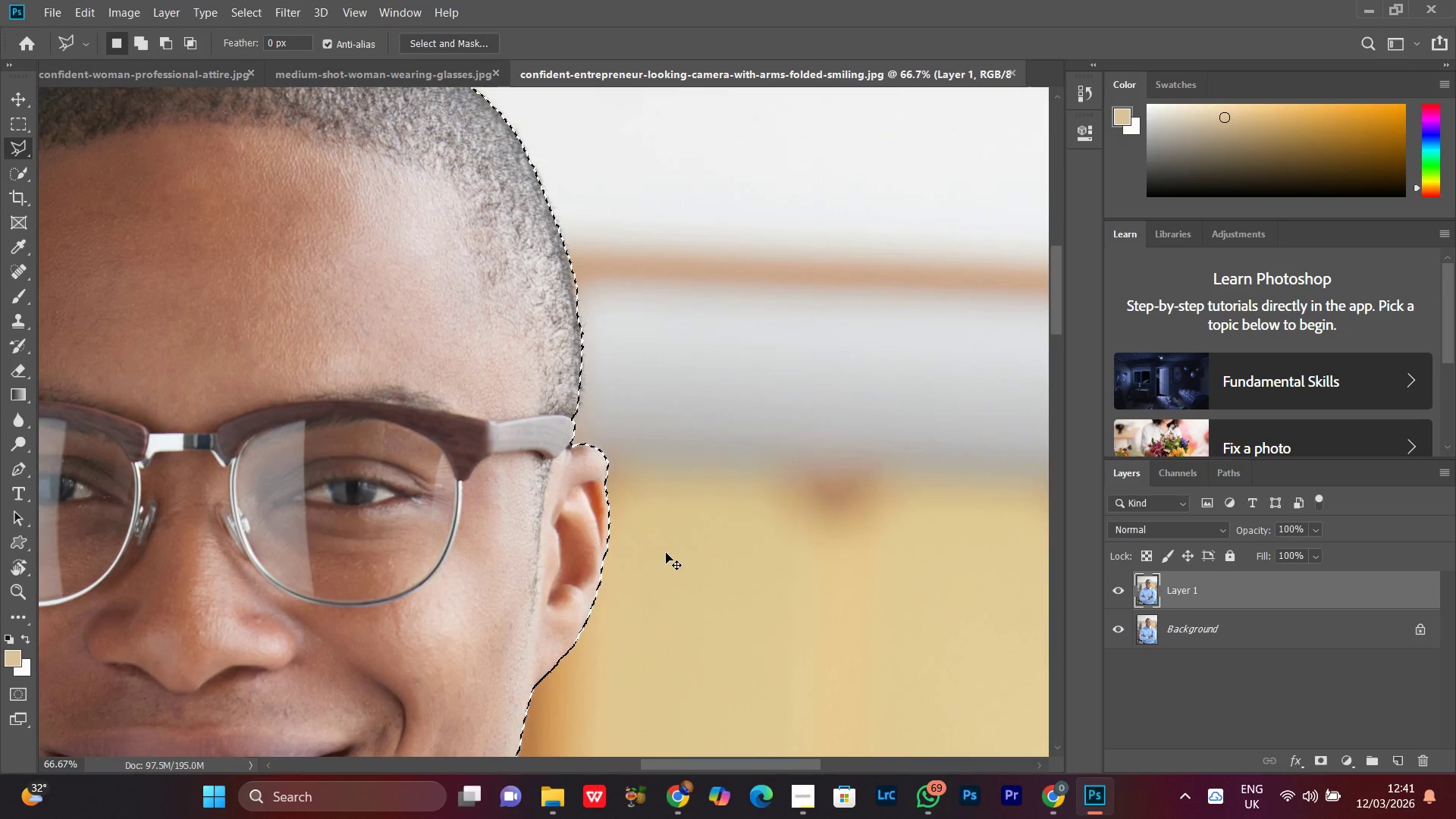 
key(Control+Equal)
 